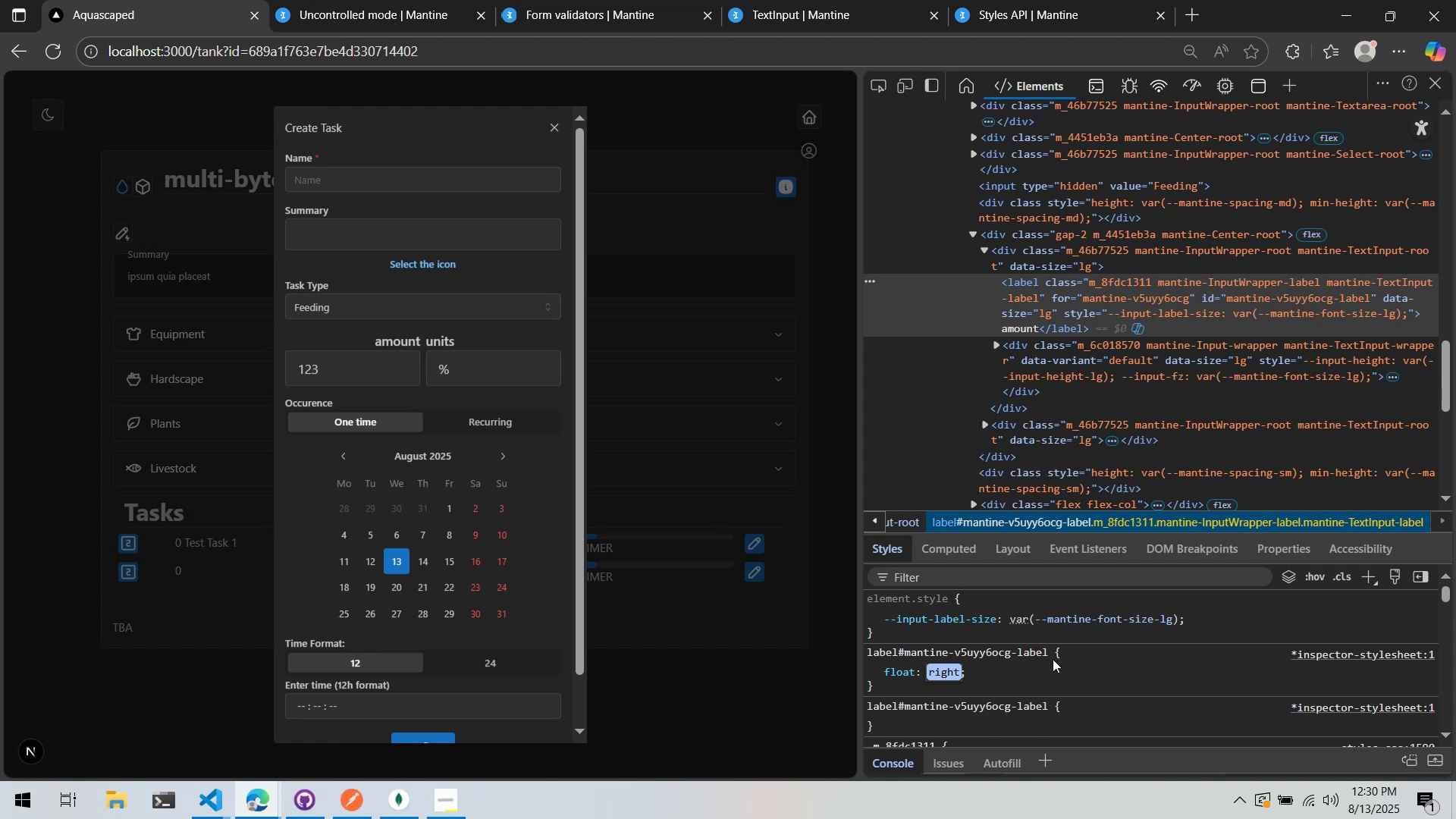 
wait(74.87)
 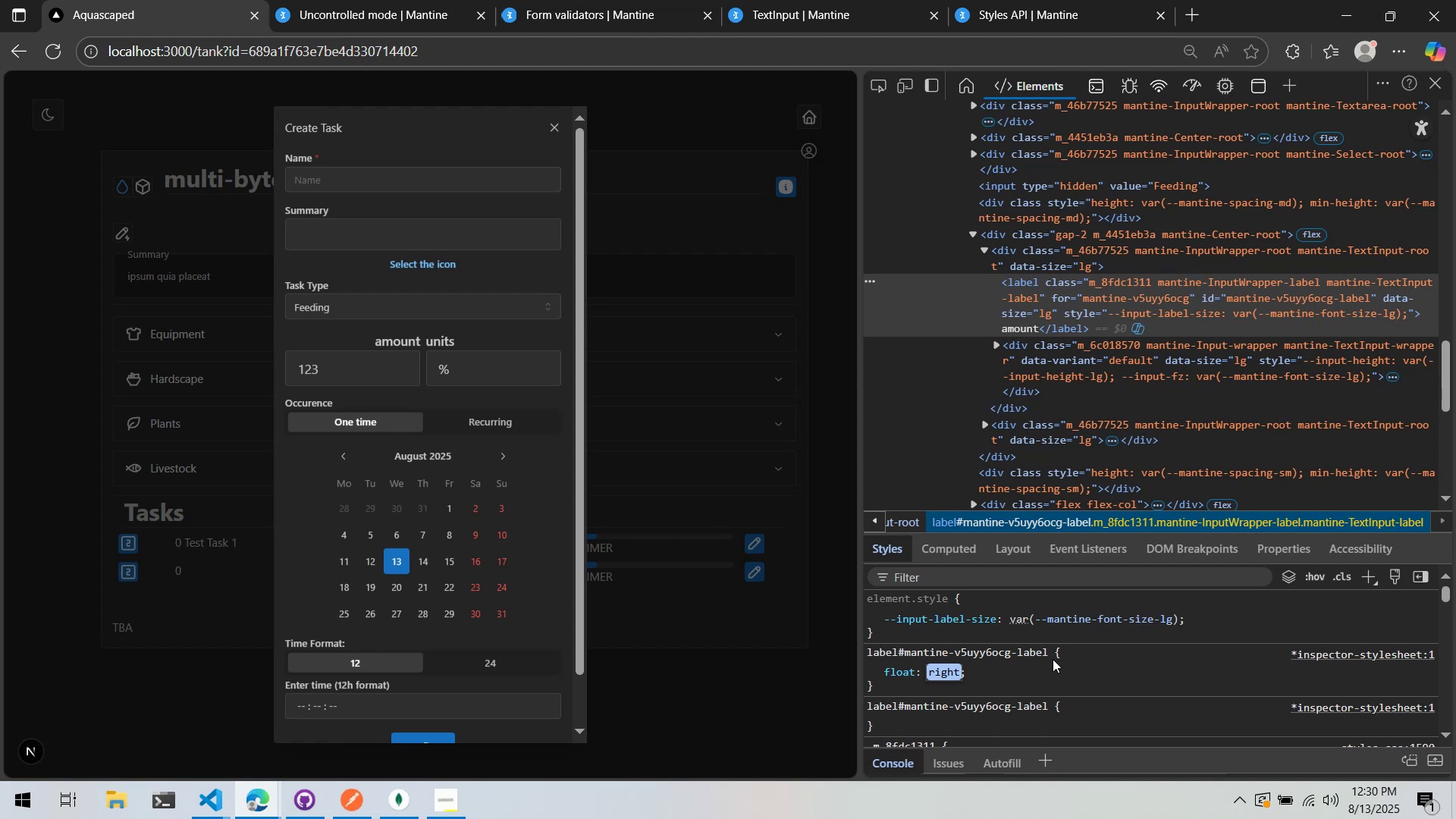 
key(Alt+AltLeft)
 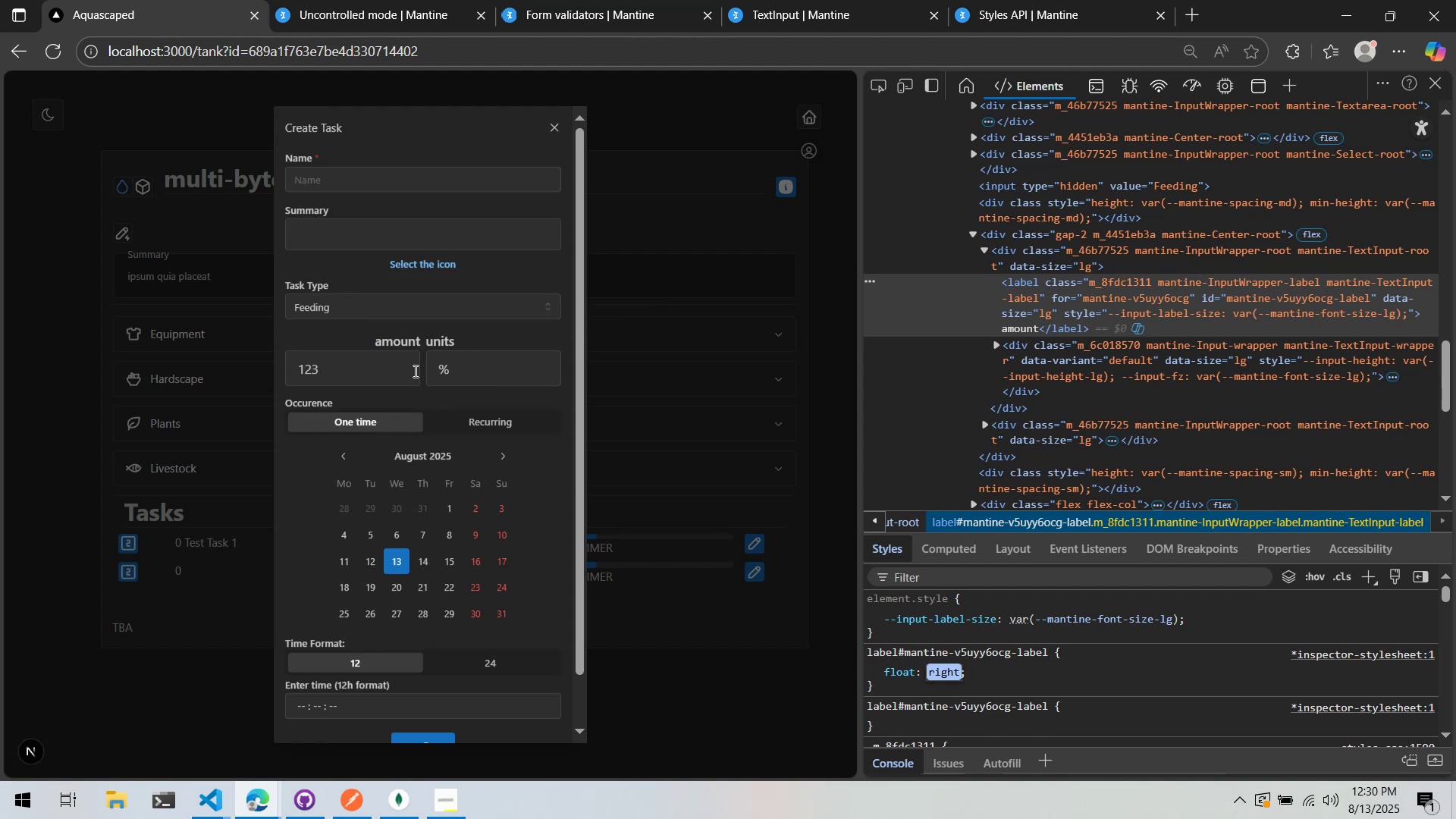 
key(Alt+Tab)
 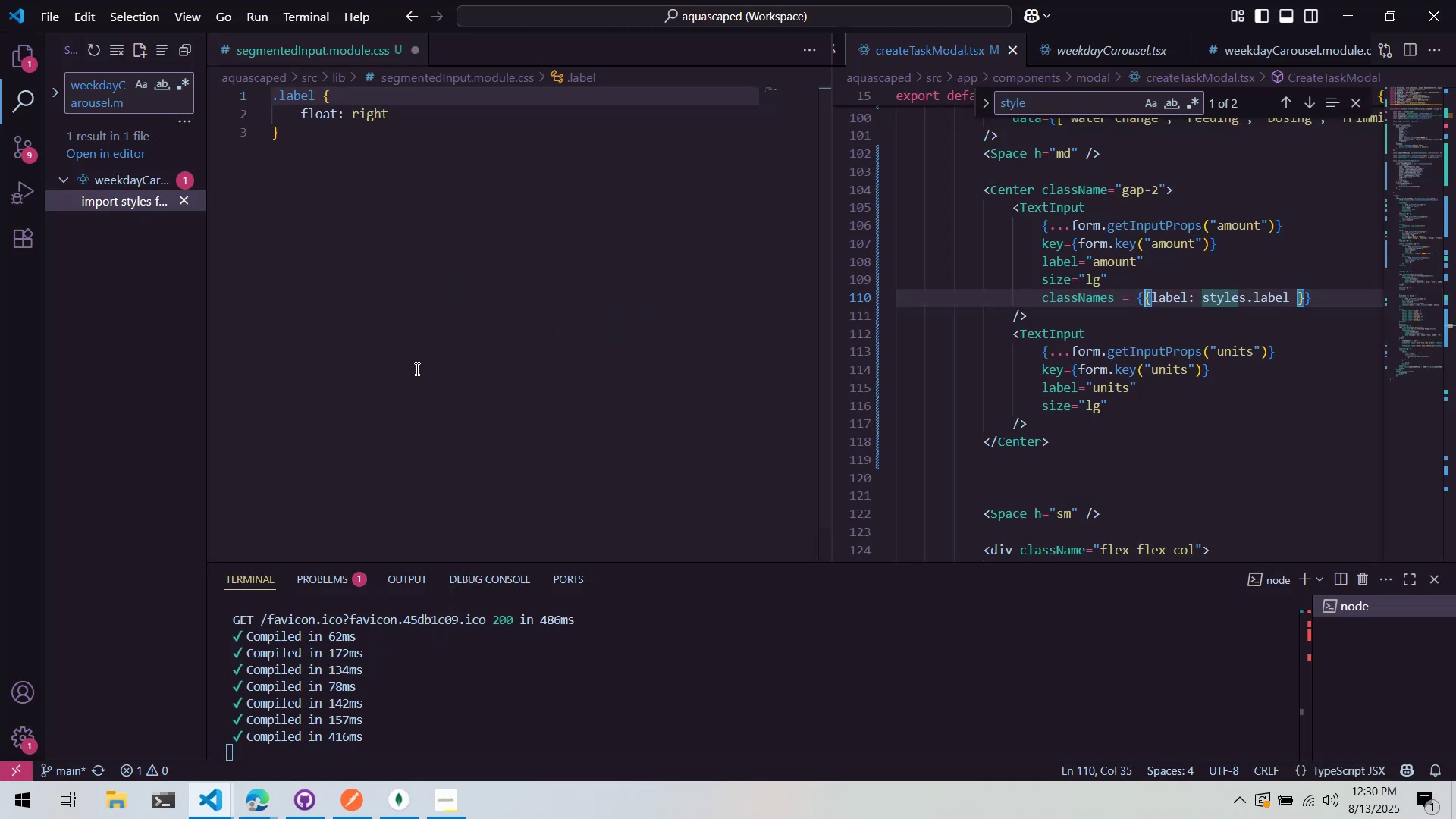 
key(Alt+AltLeft)
 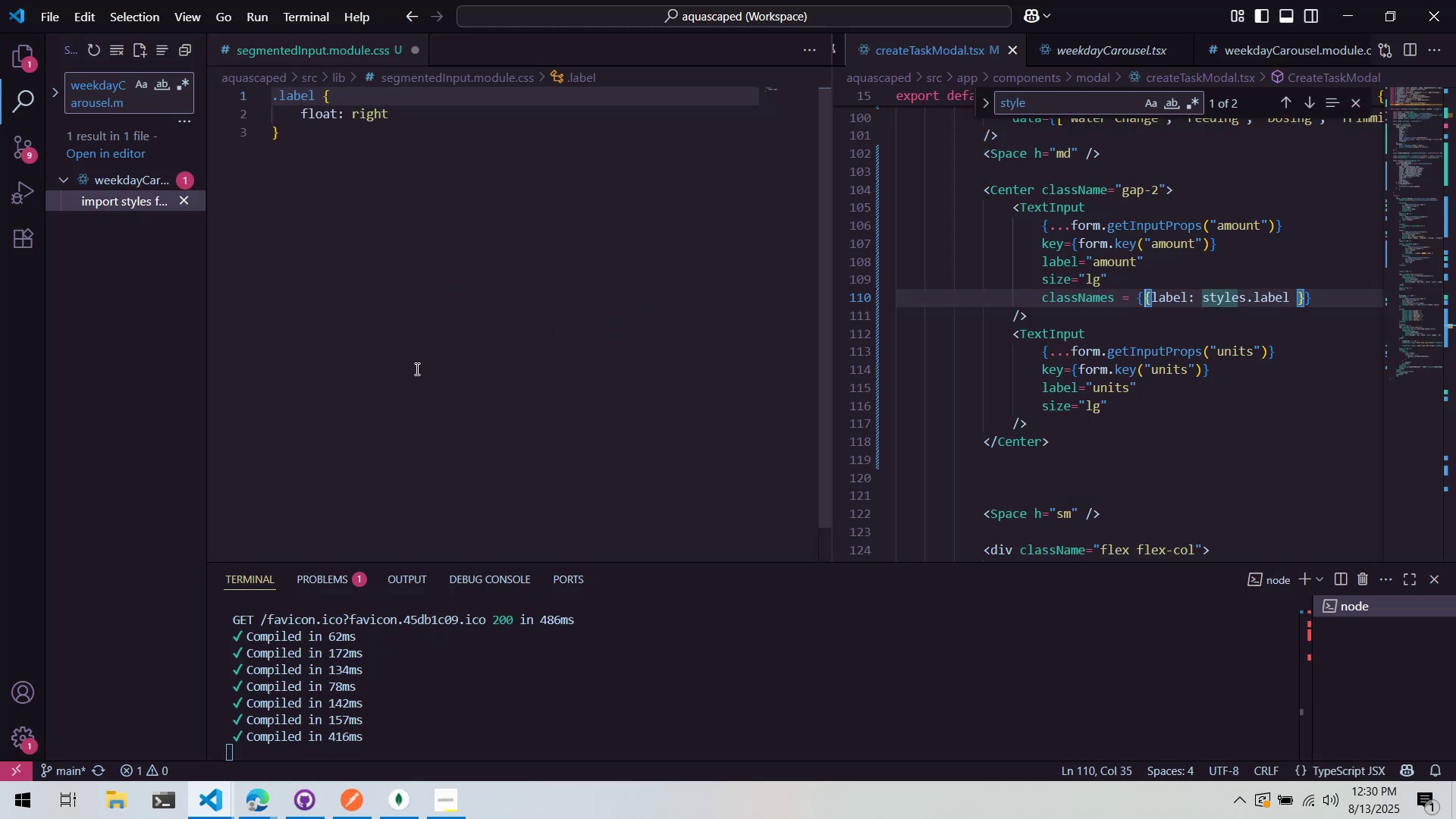 
key(Alt+Tab)
 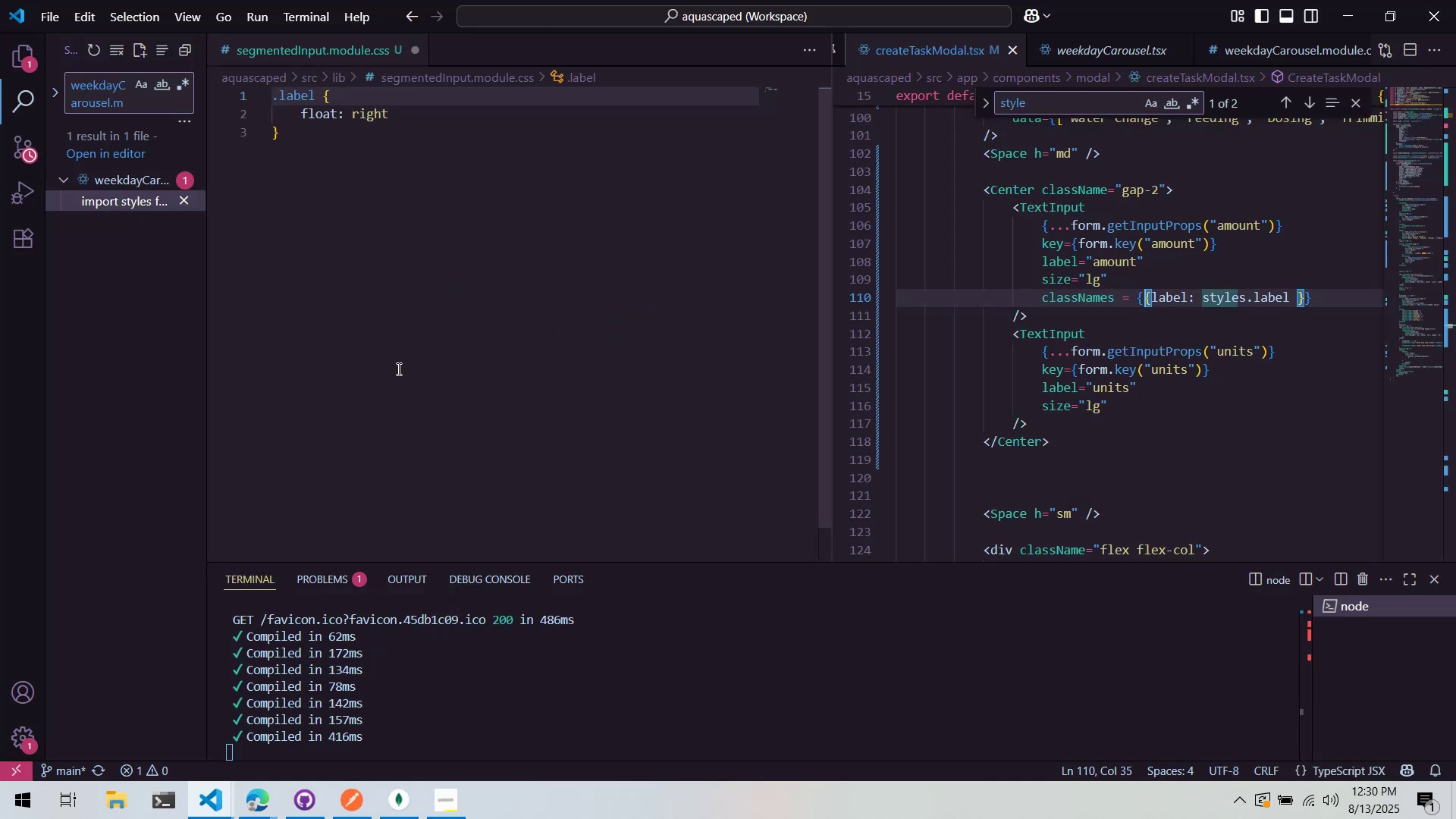 
right_click([388, 369])
 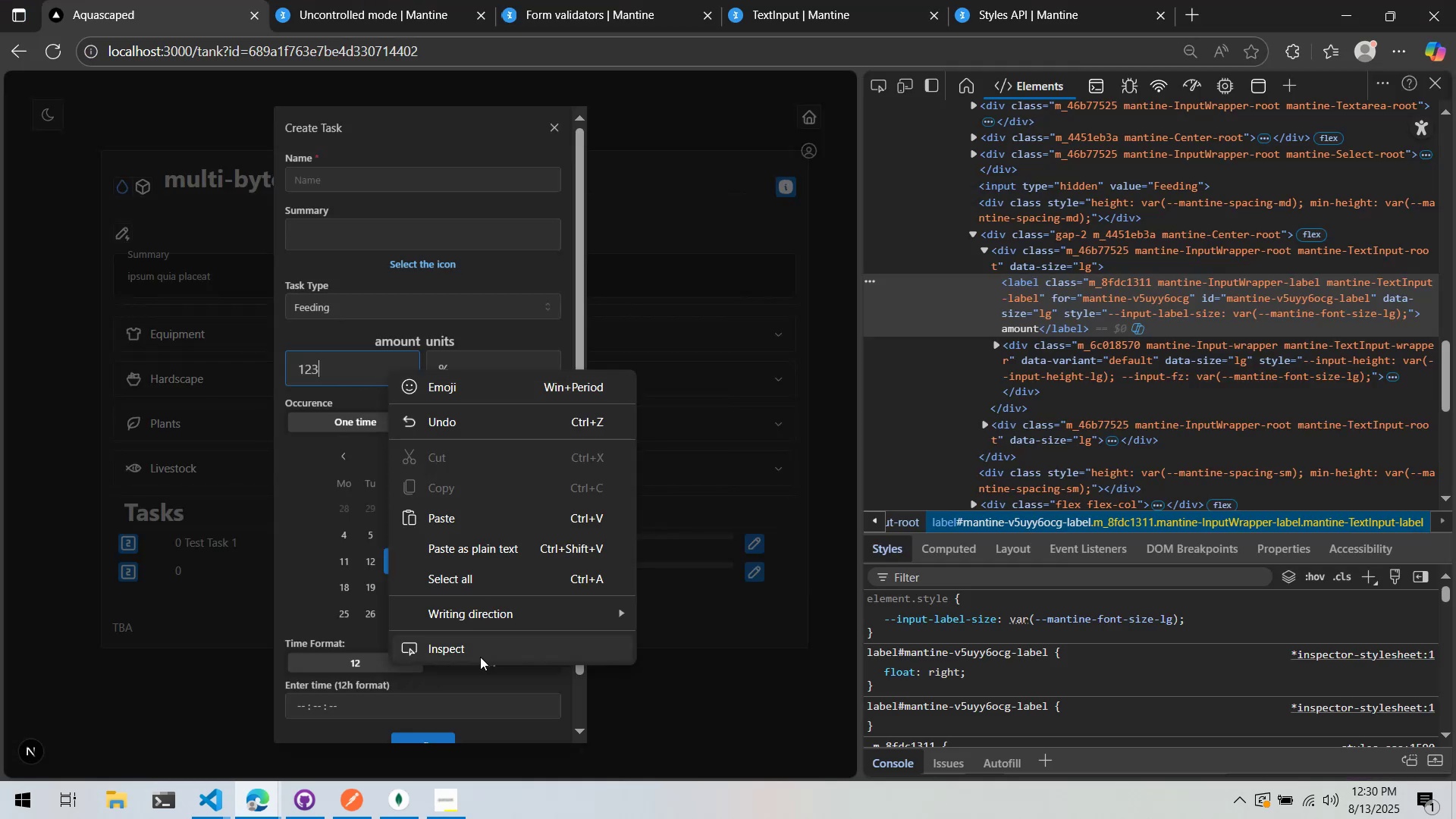 
left_click([480, 653])
 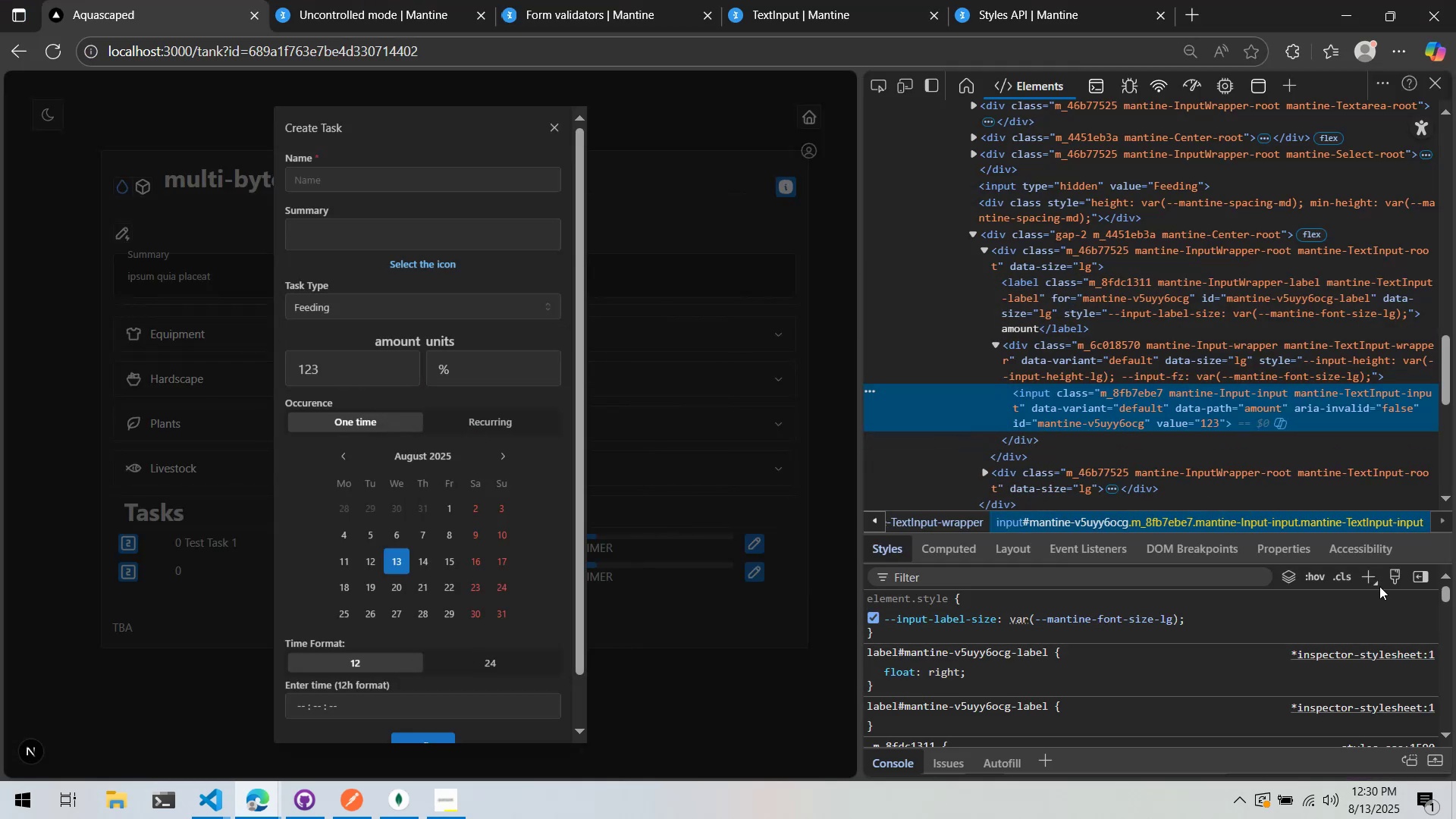 
left_click([1363, 579])
 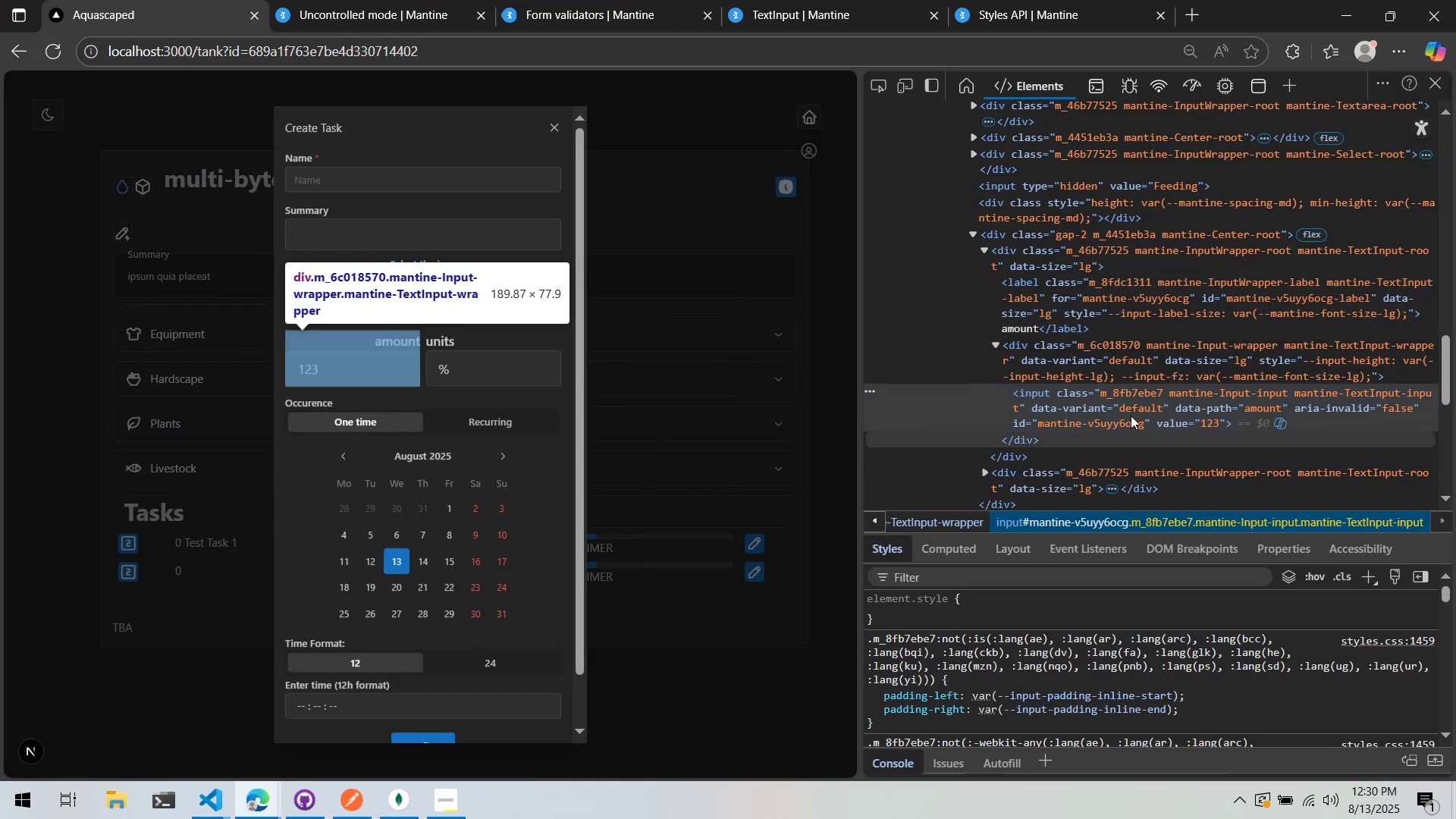 
left_click([1002, 607])
 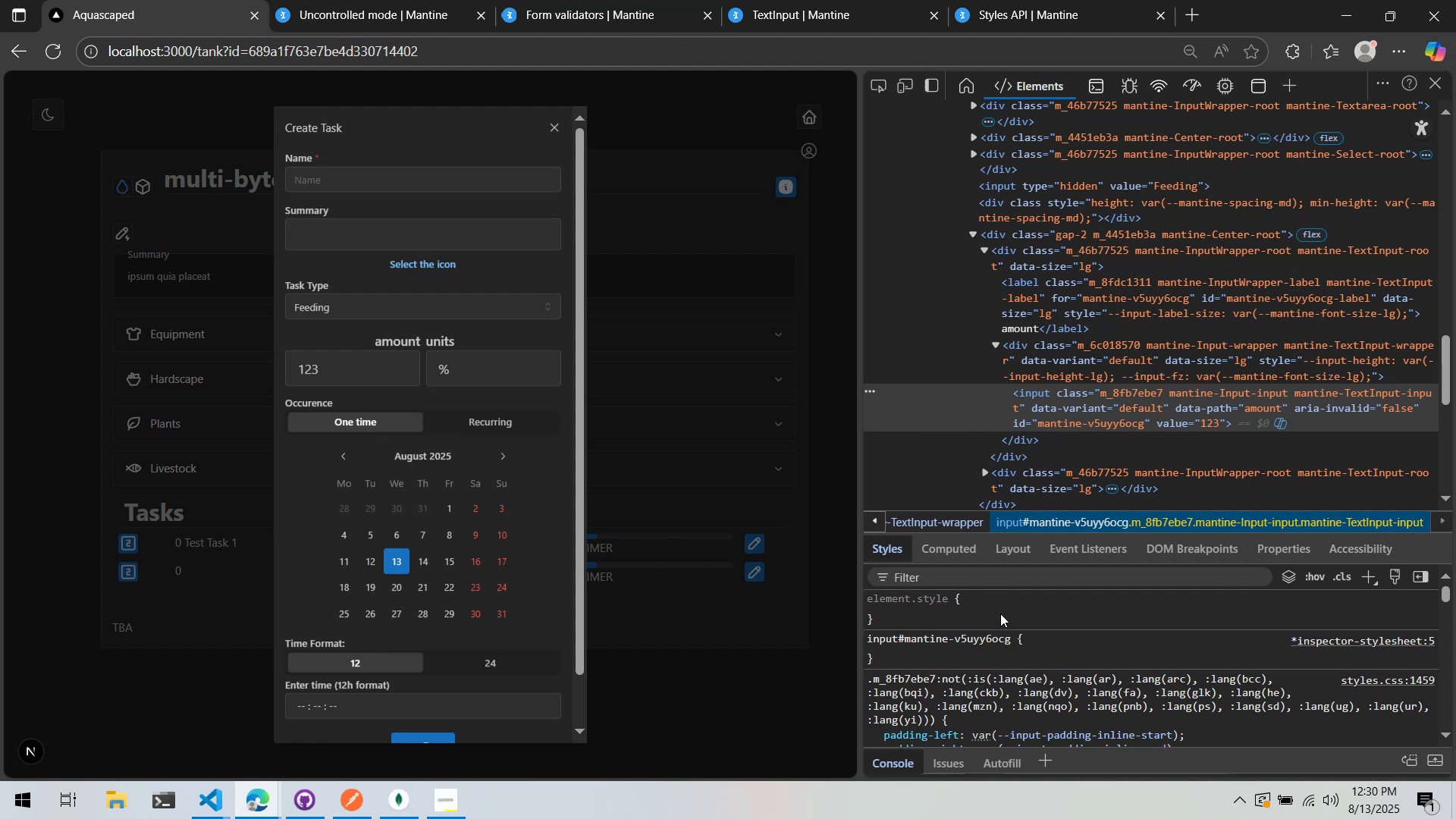 
left_click([993, 653])
 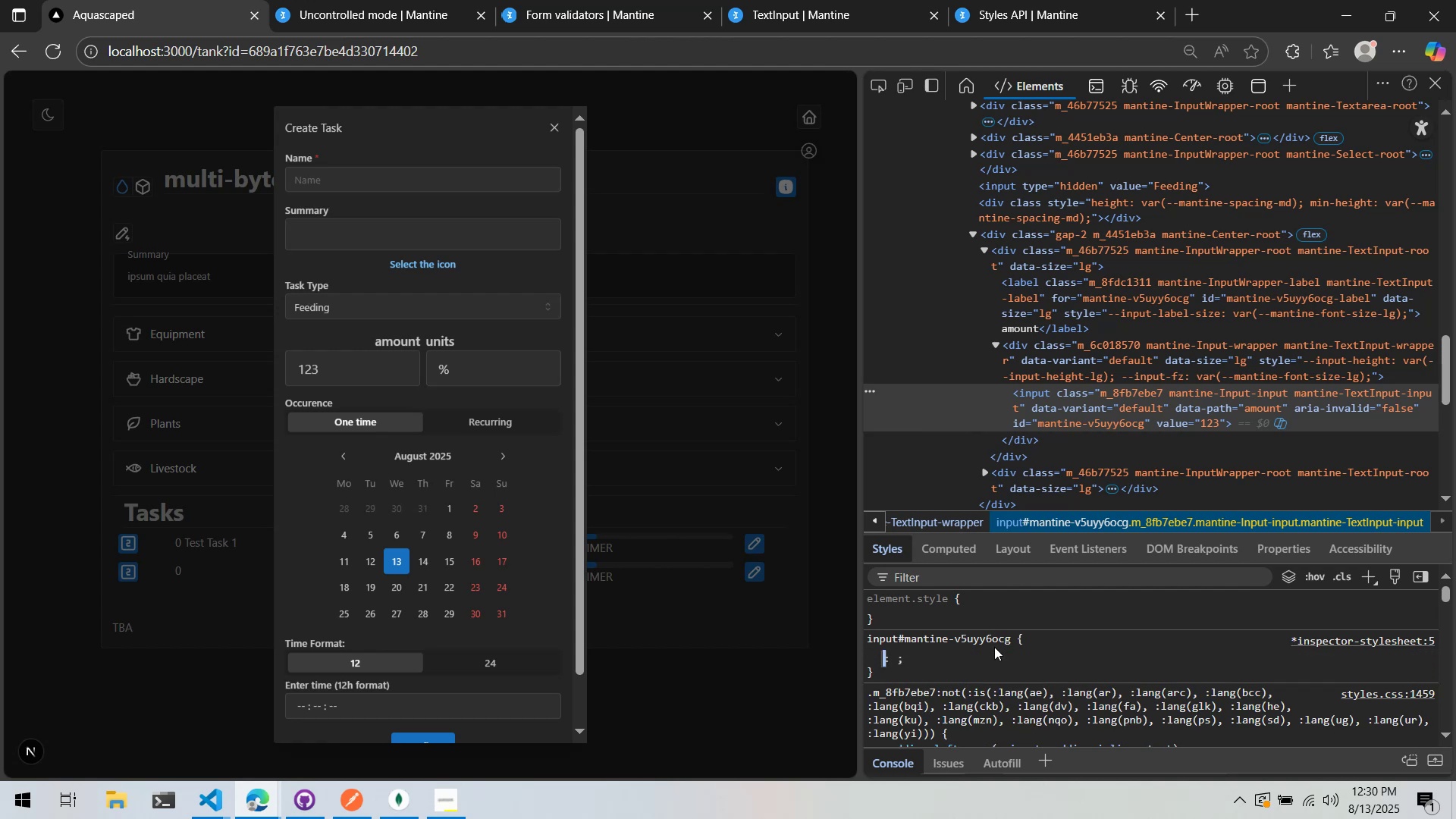 
type(text-)
 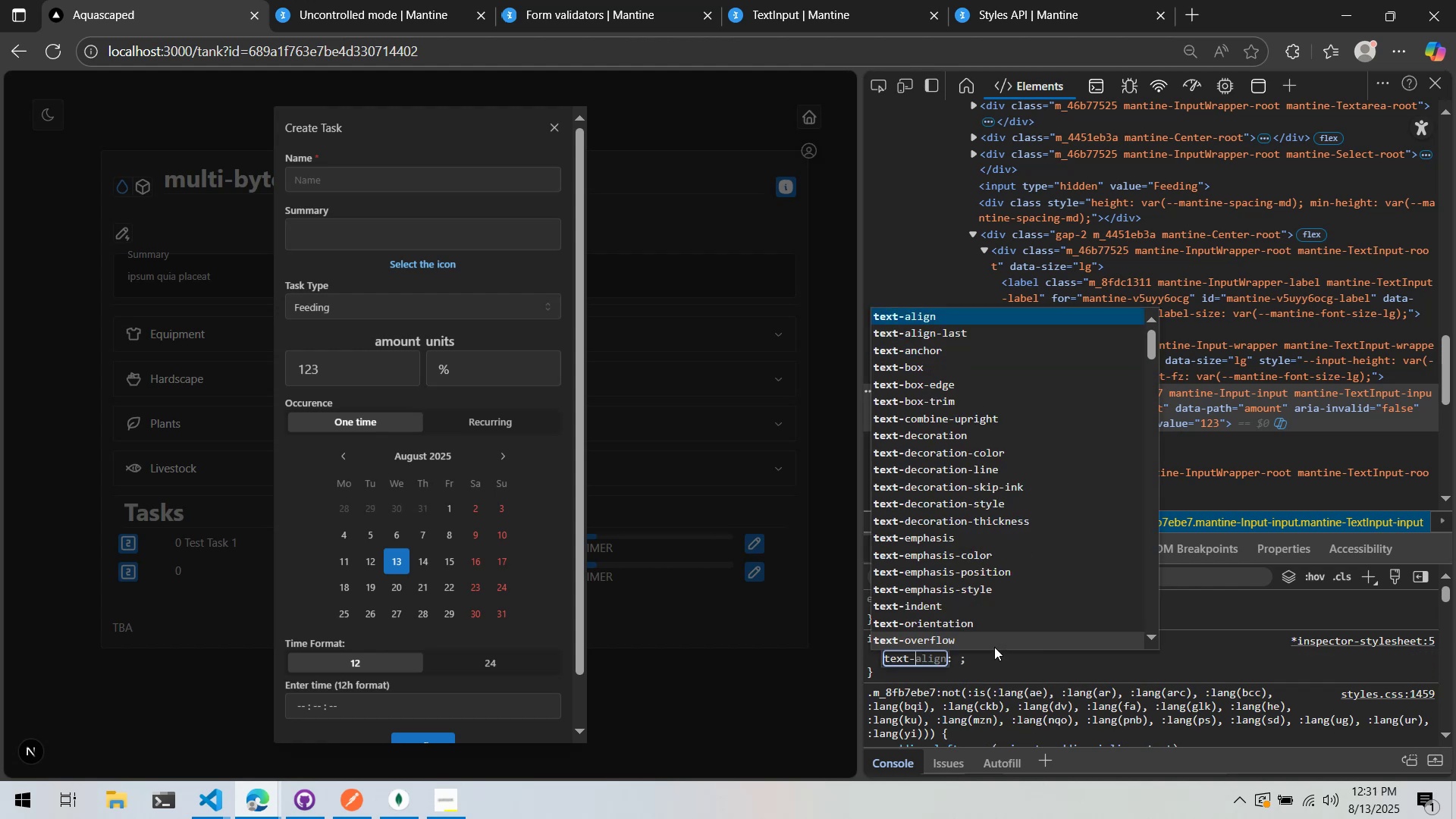 
key(Enter)
 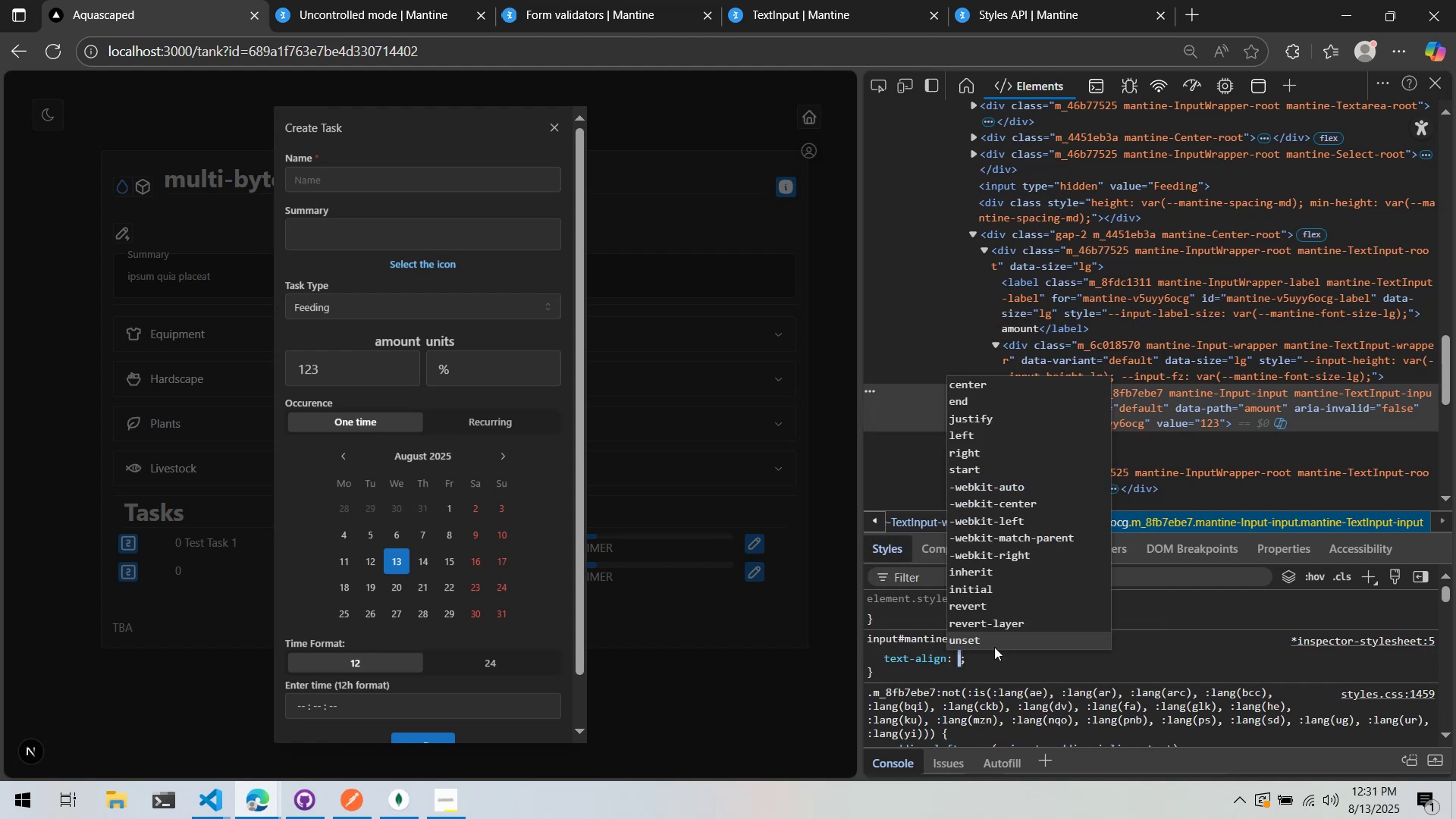 
type(right)
 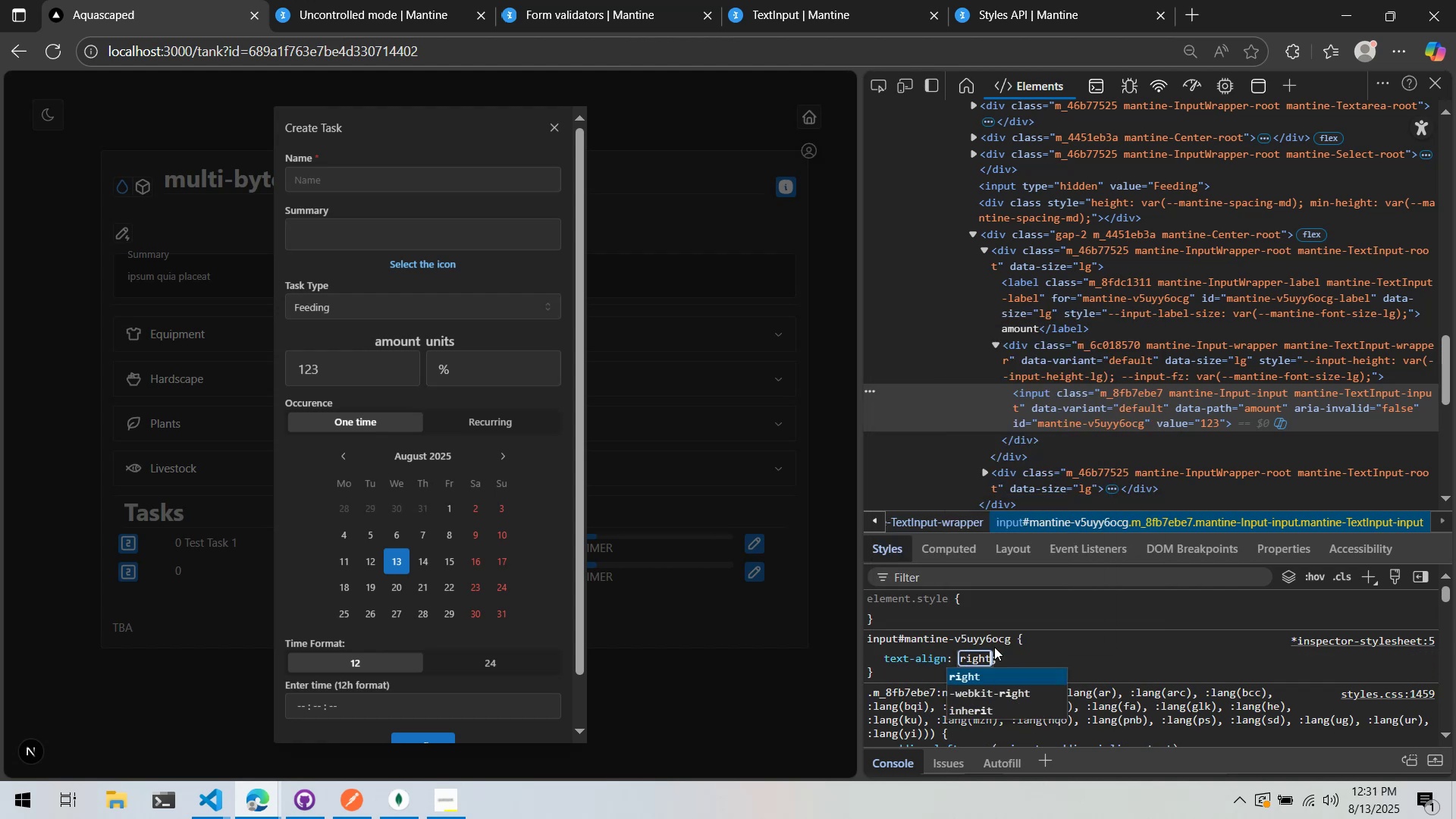 
key(Enter)
 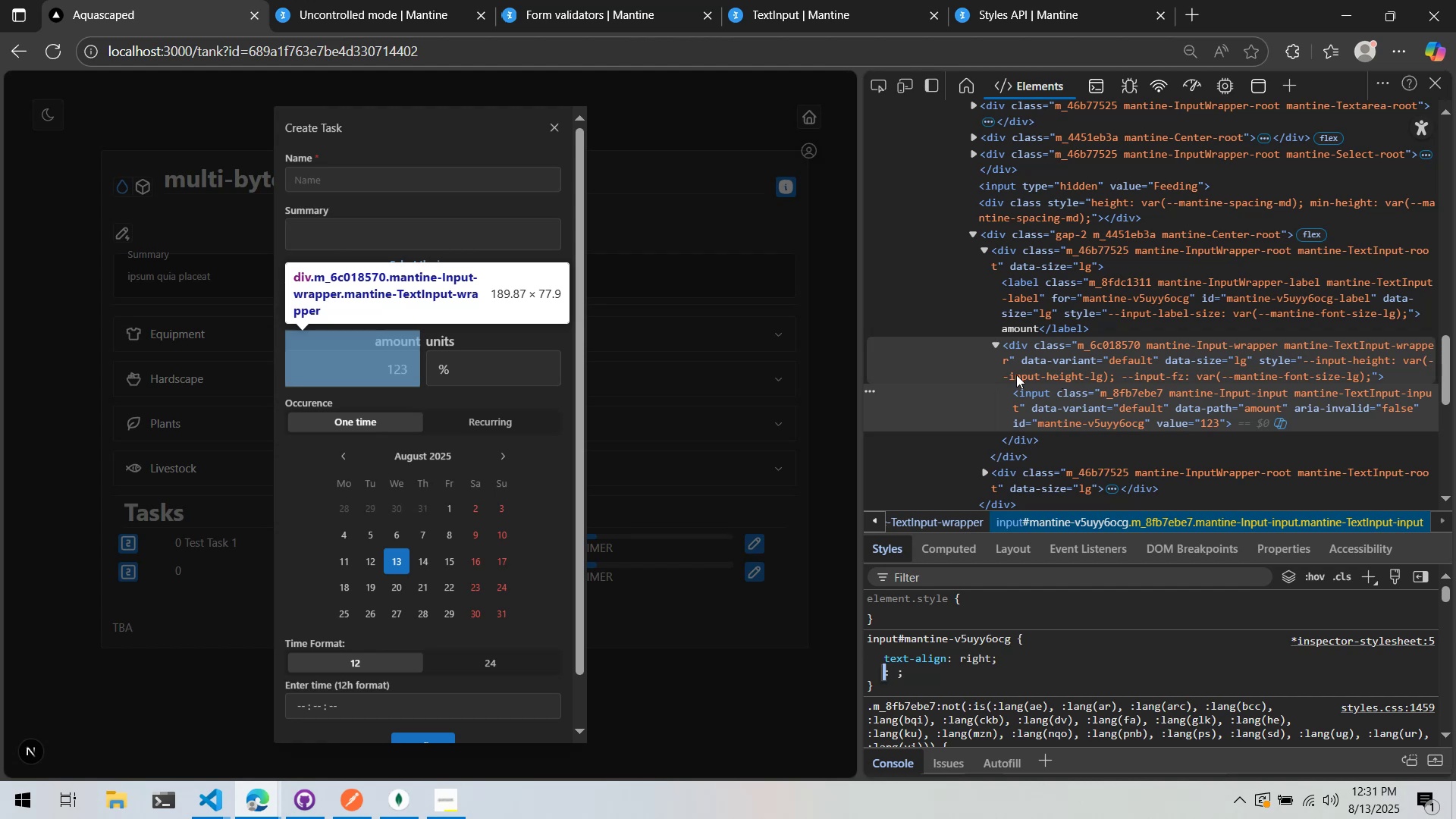 
wait(42.55)
 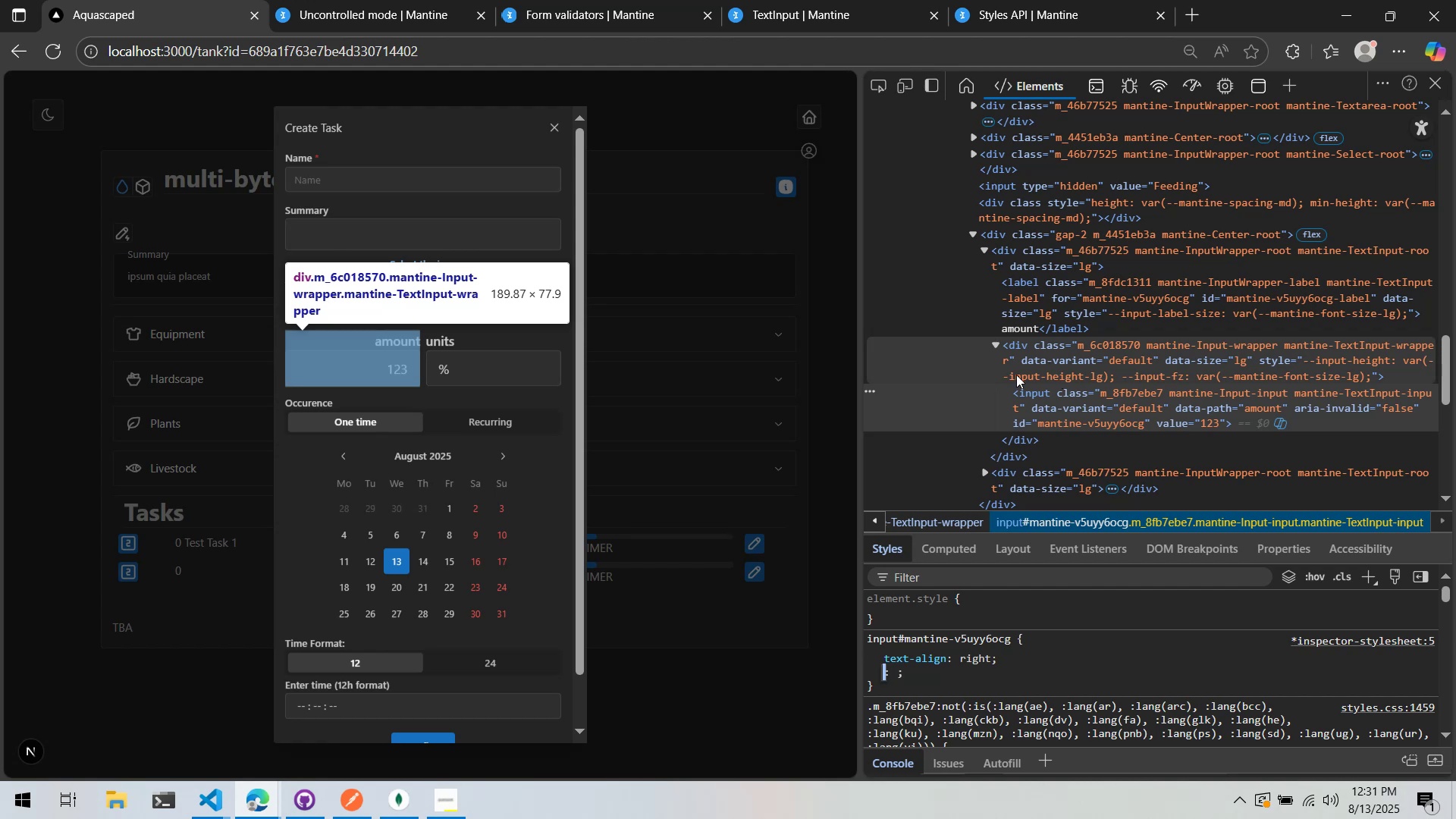 
key(Alt+AltLeft)
 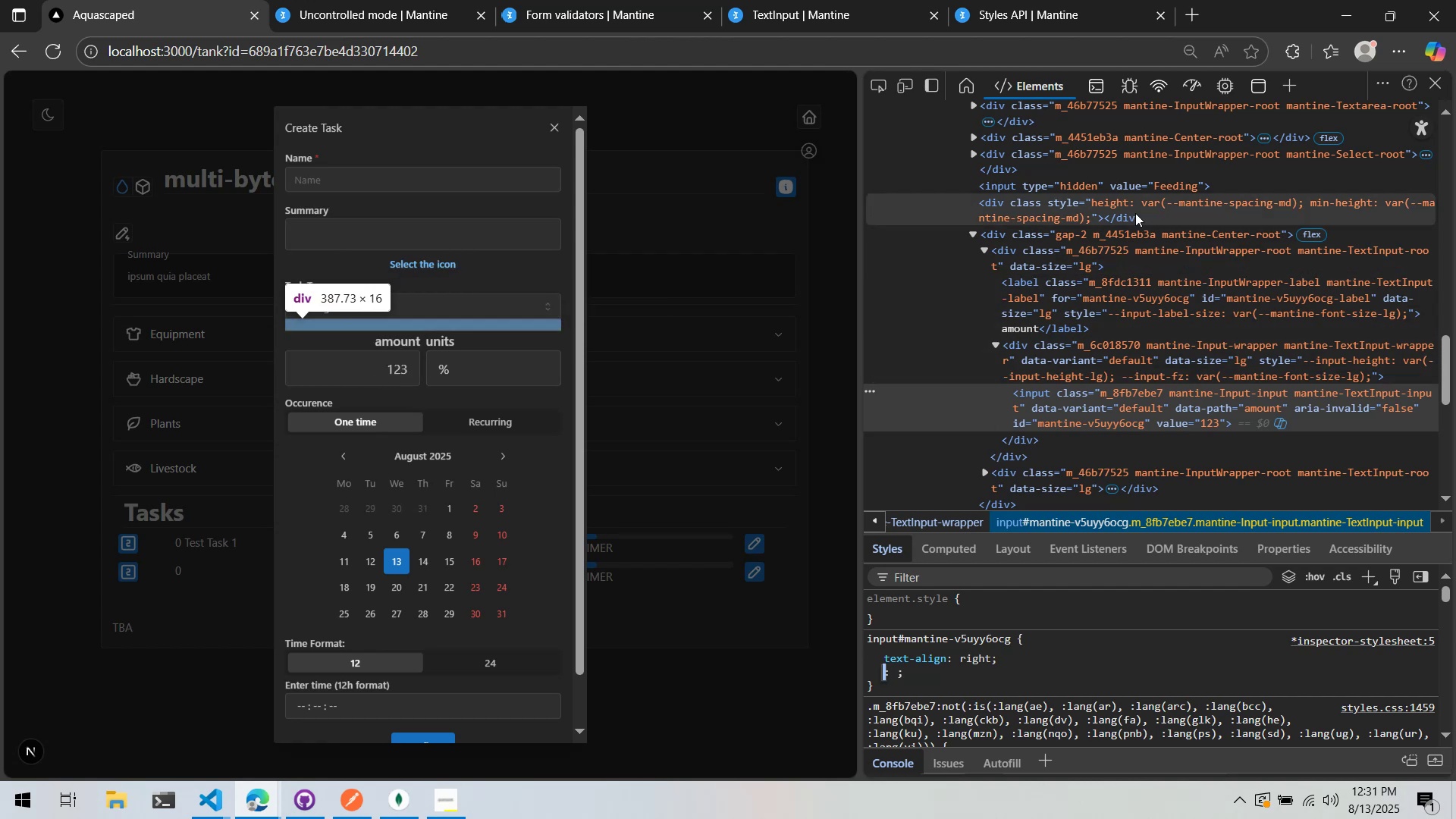 
key(Alt+Tab)
 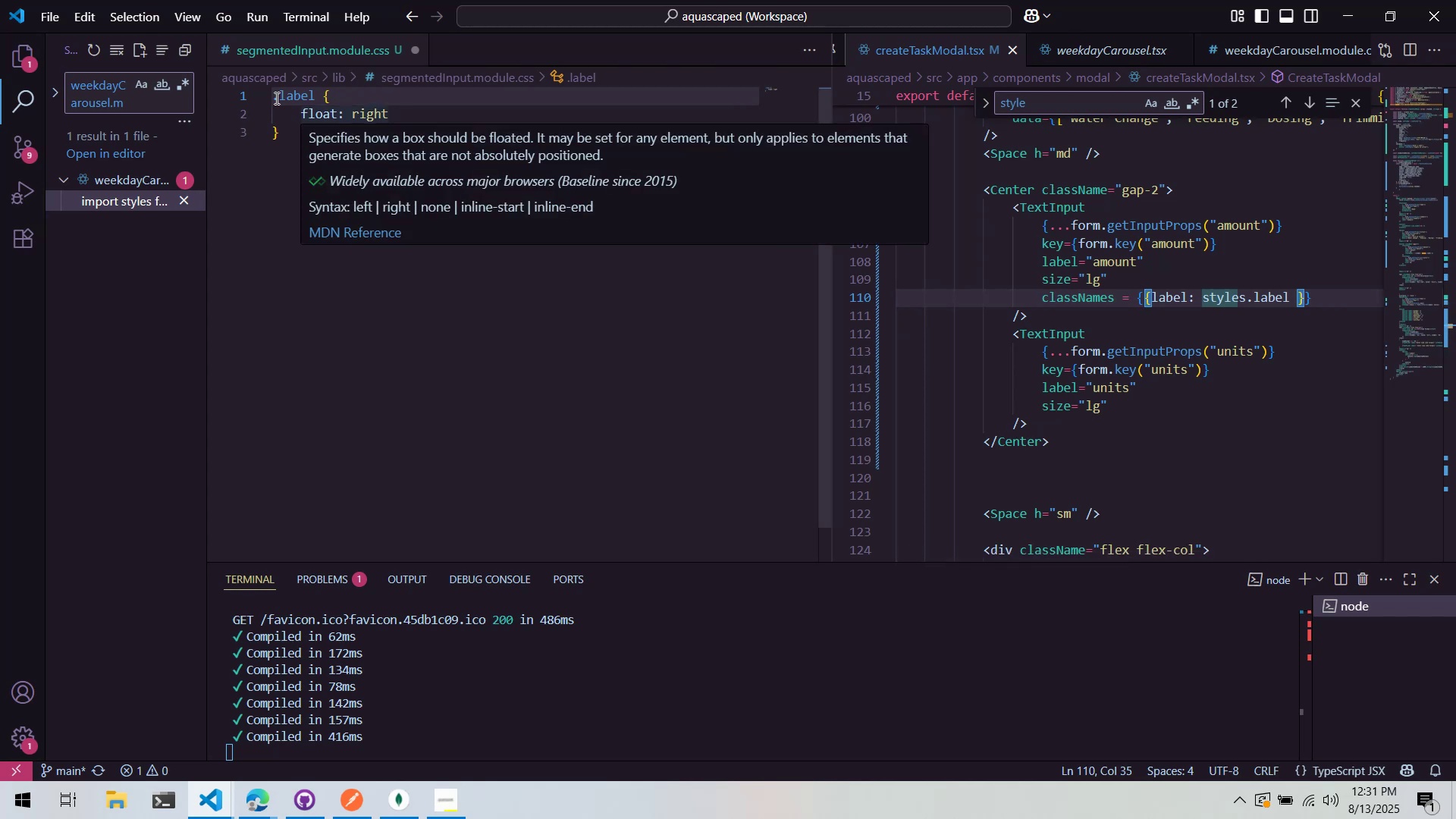 
left_click([315, 101])
 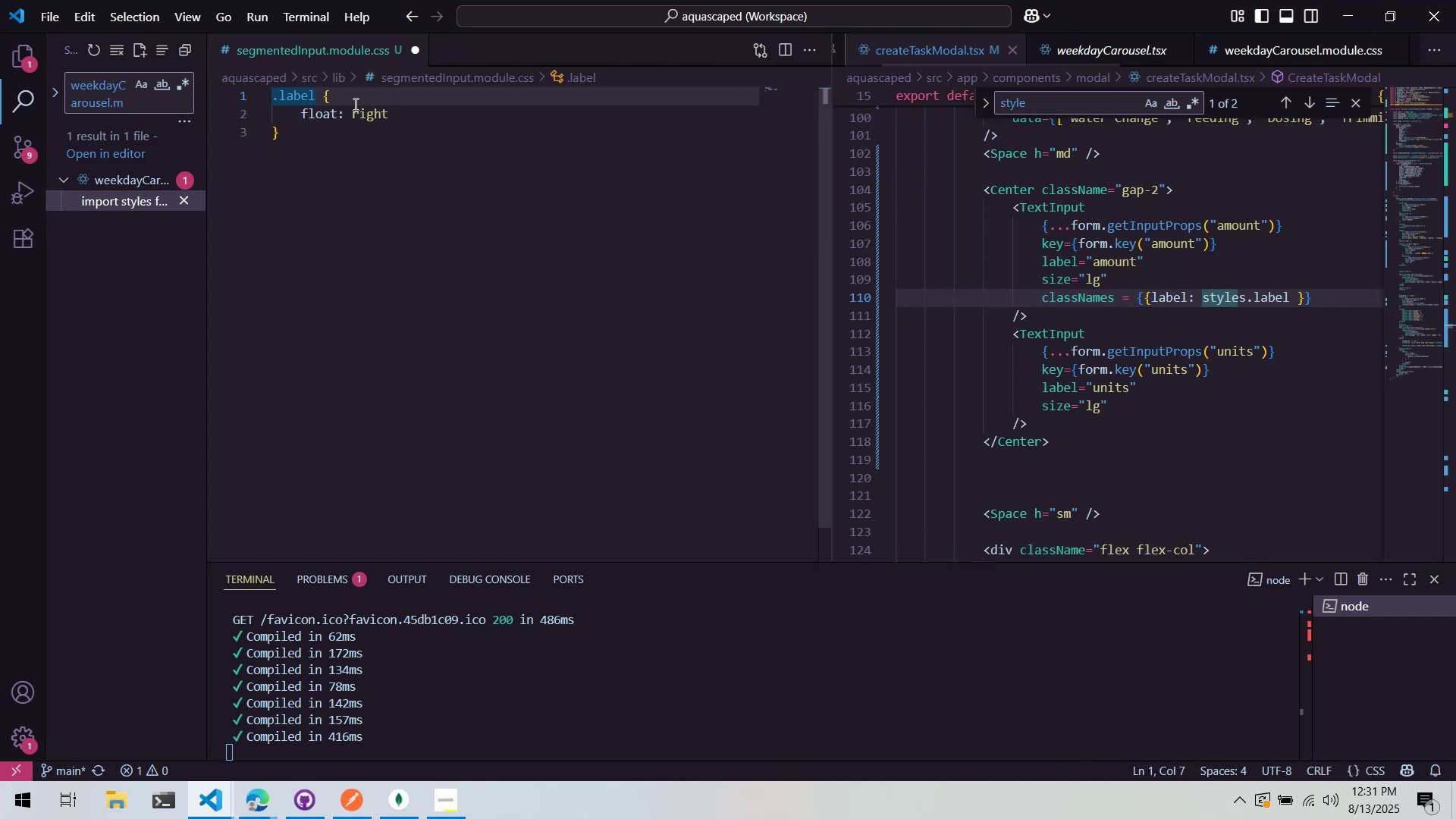 
type(-right)
 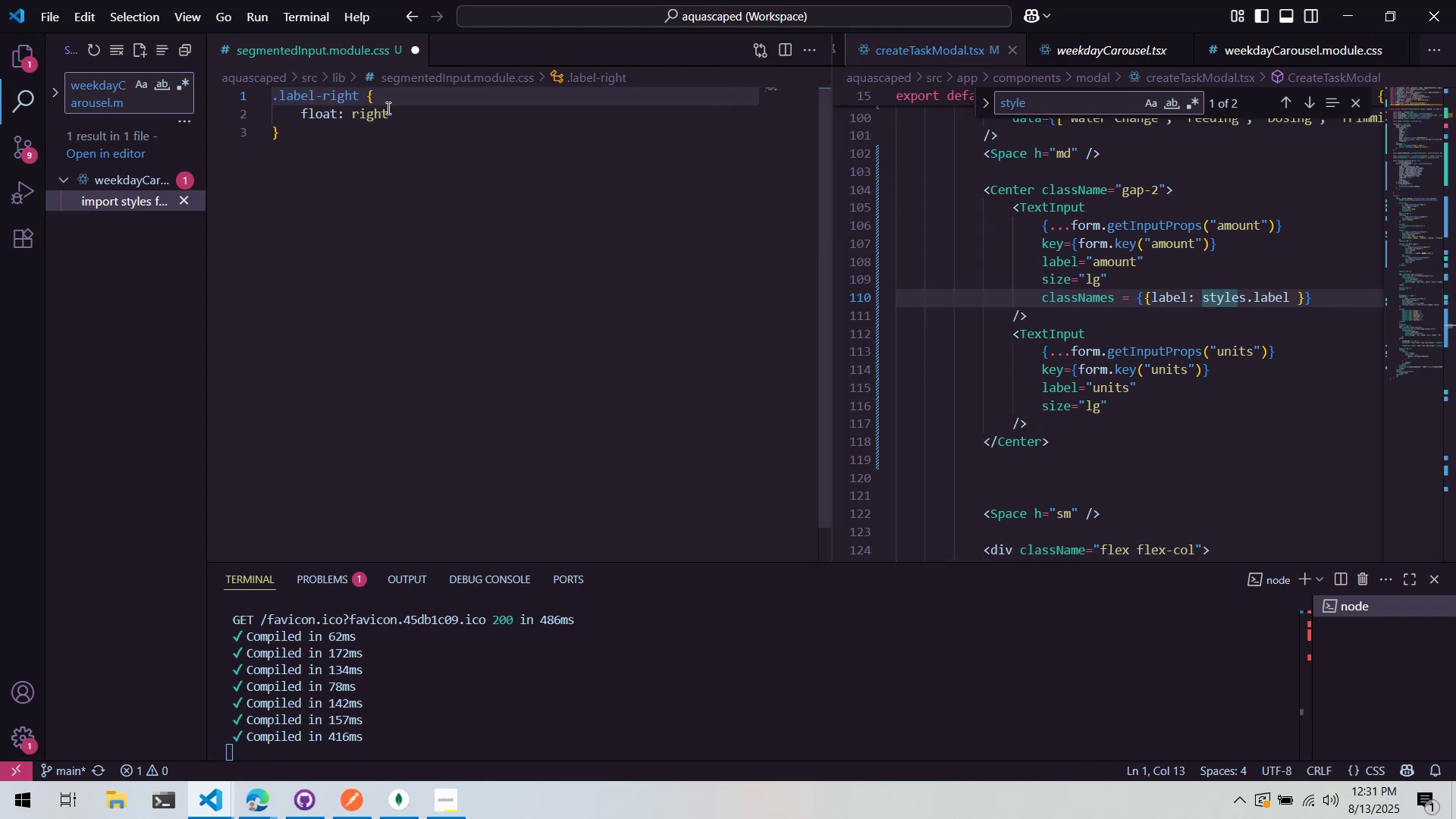 
left_click([384, 140])
 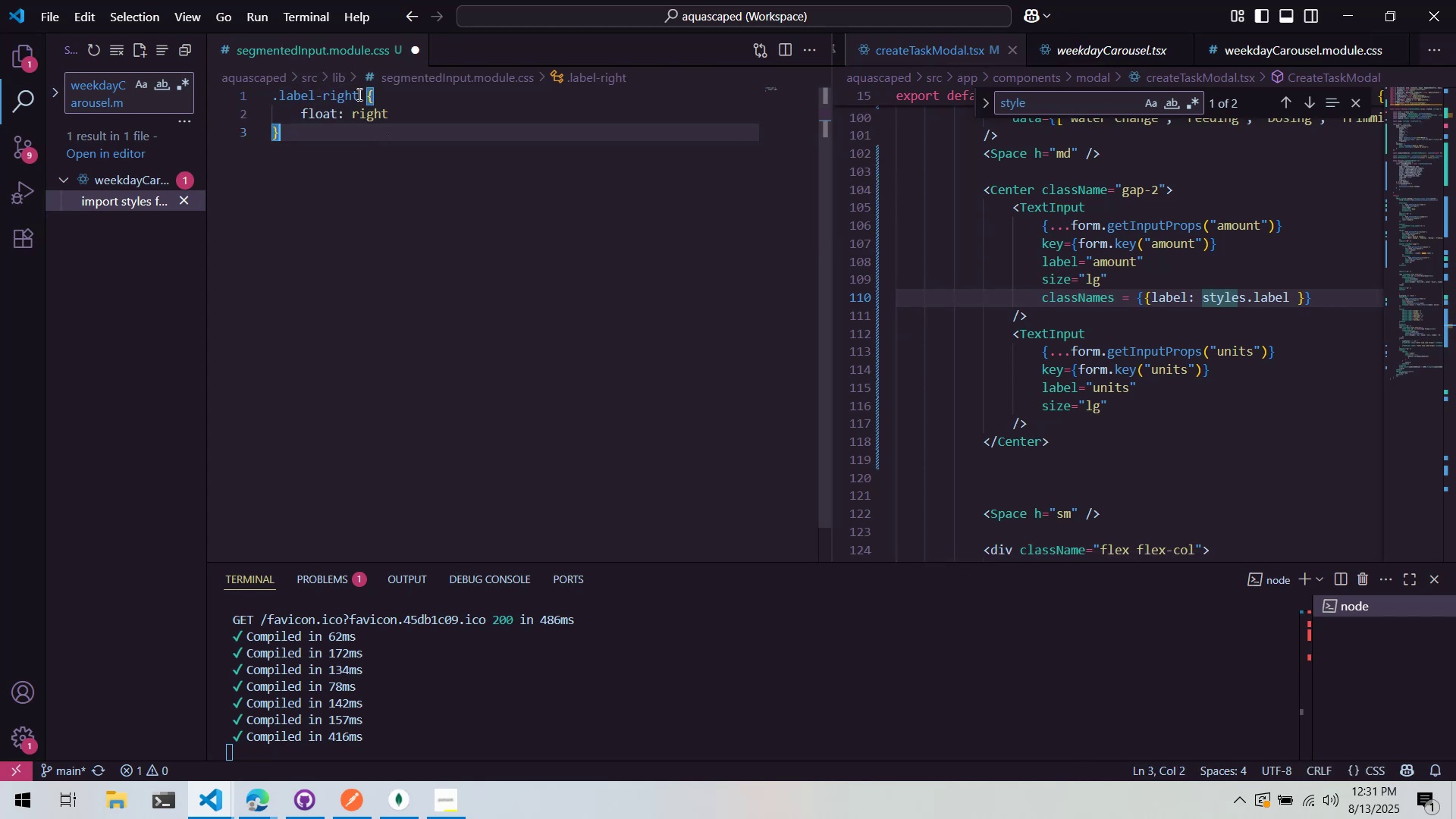 
double_click([351, 93])
 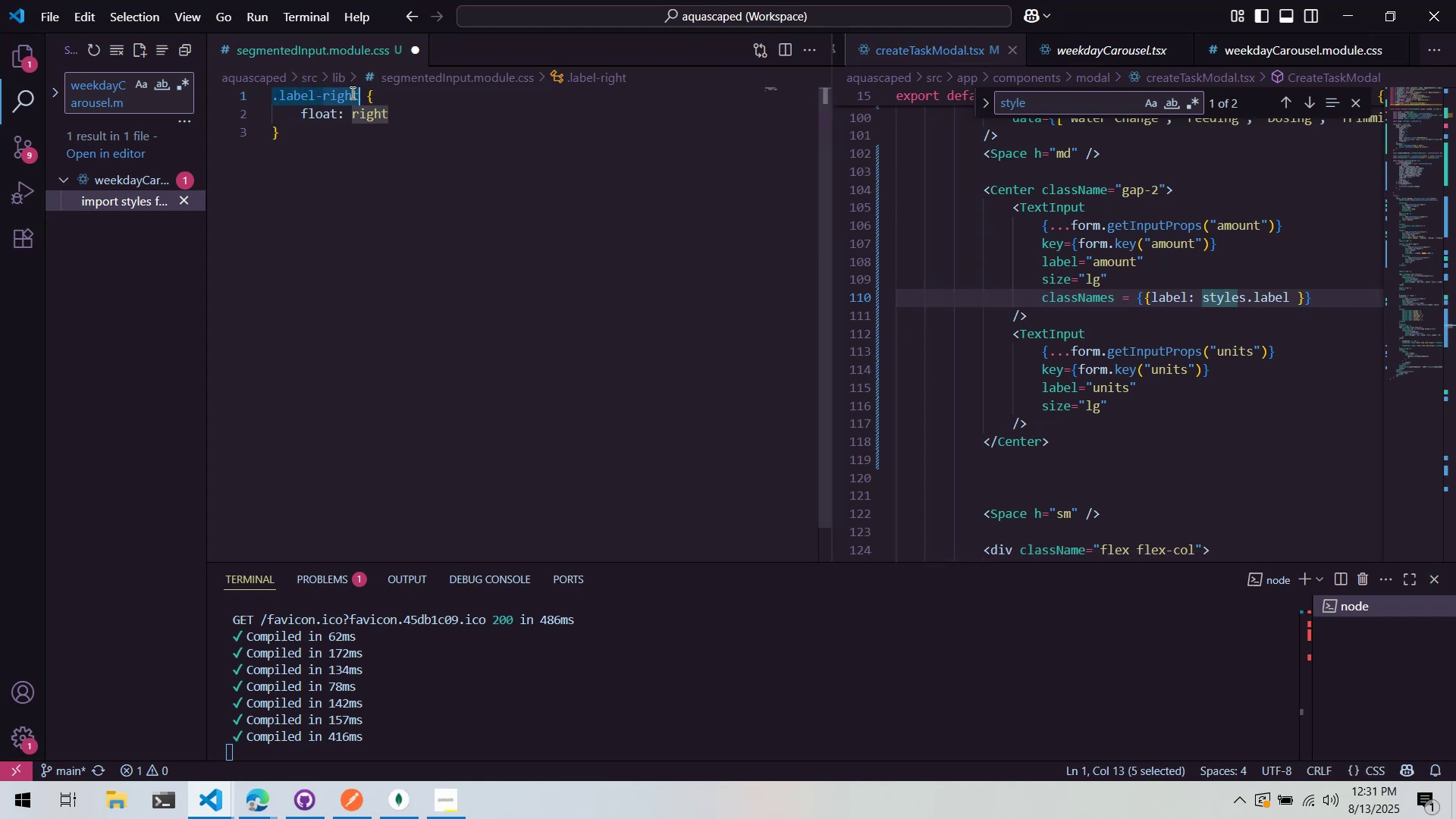 
type(left)
 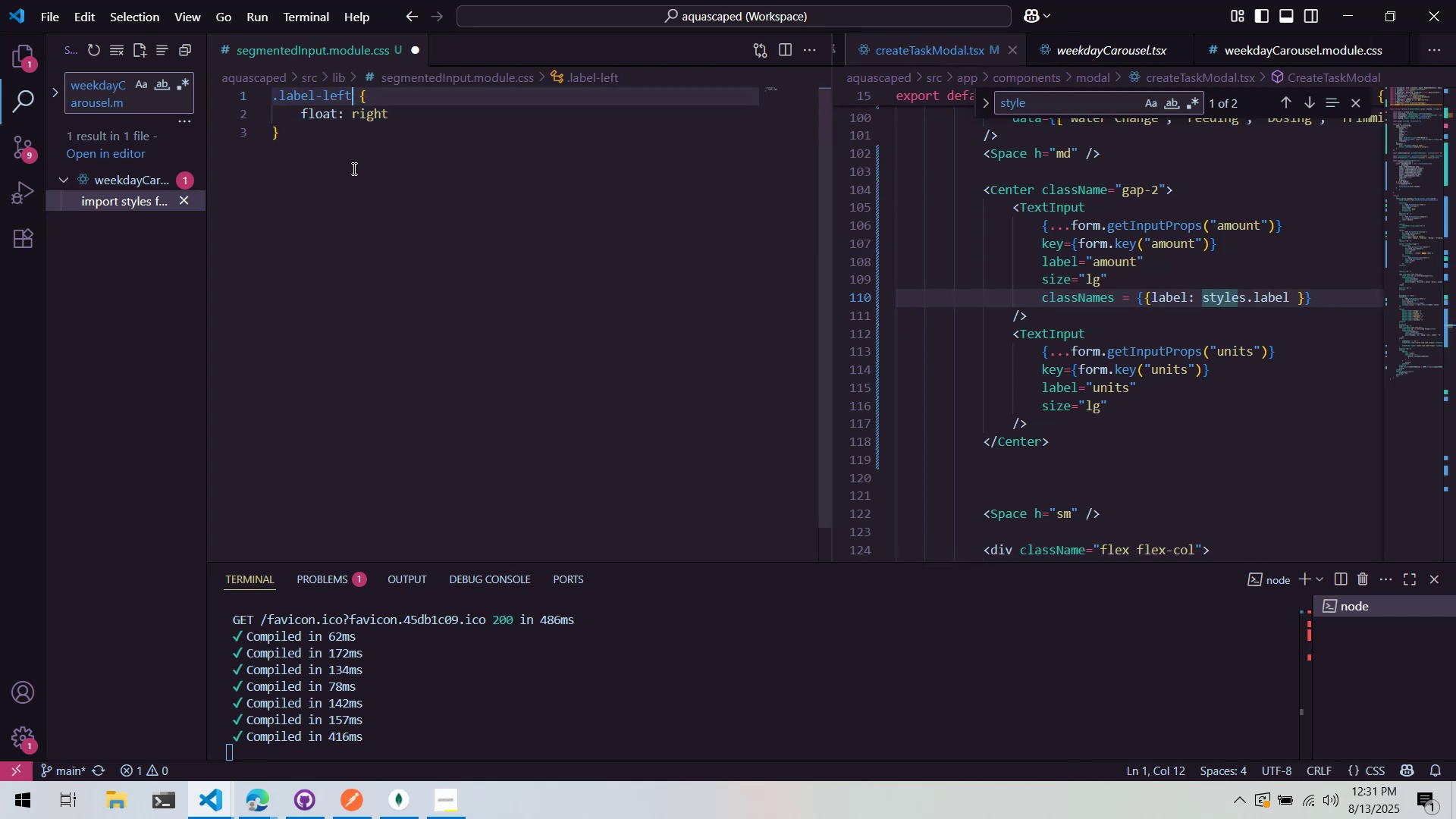 
left_click([353, 168])
 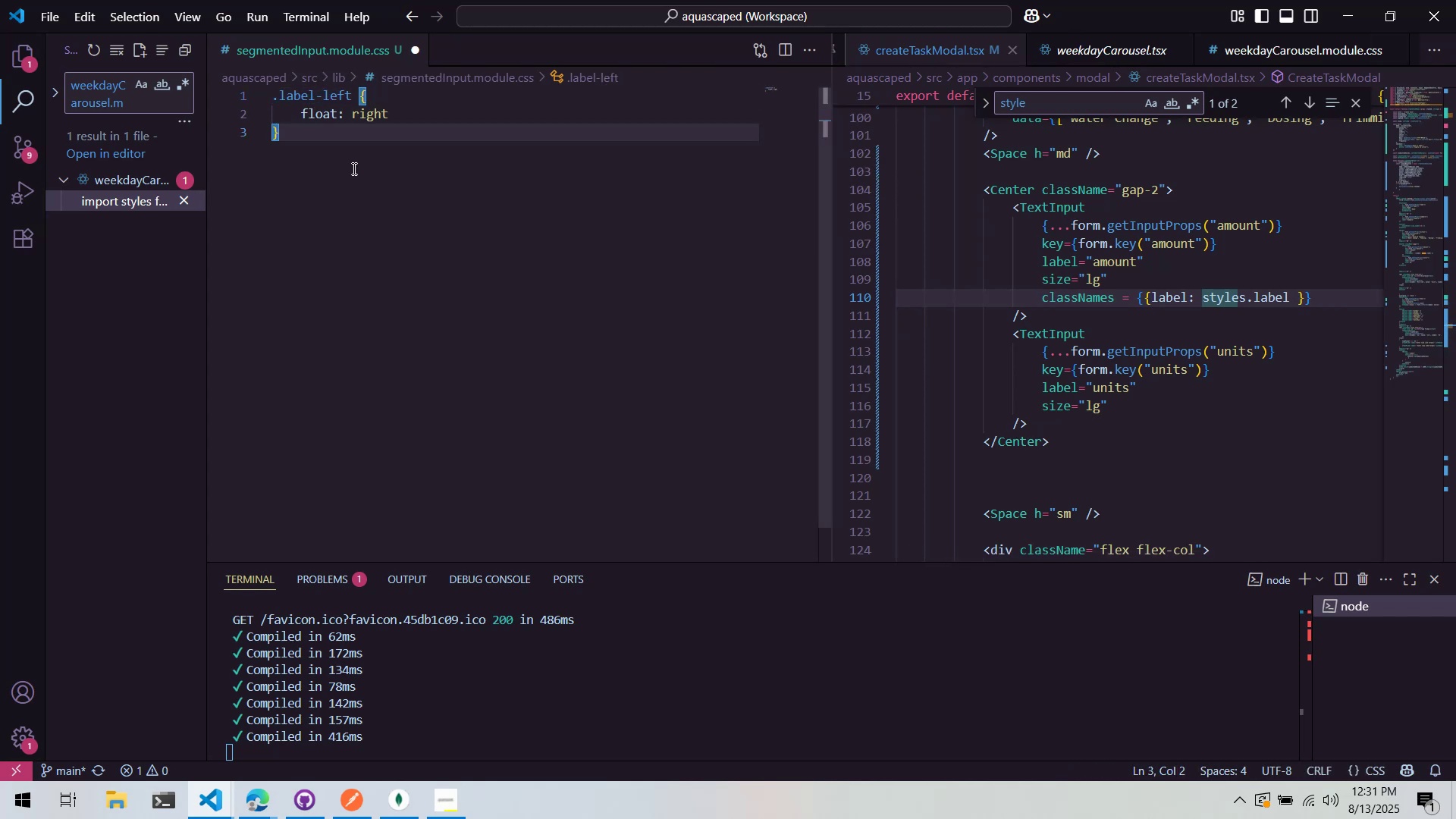 
key(Enter)
 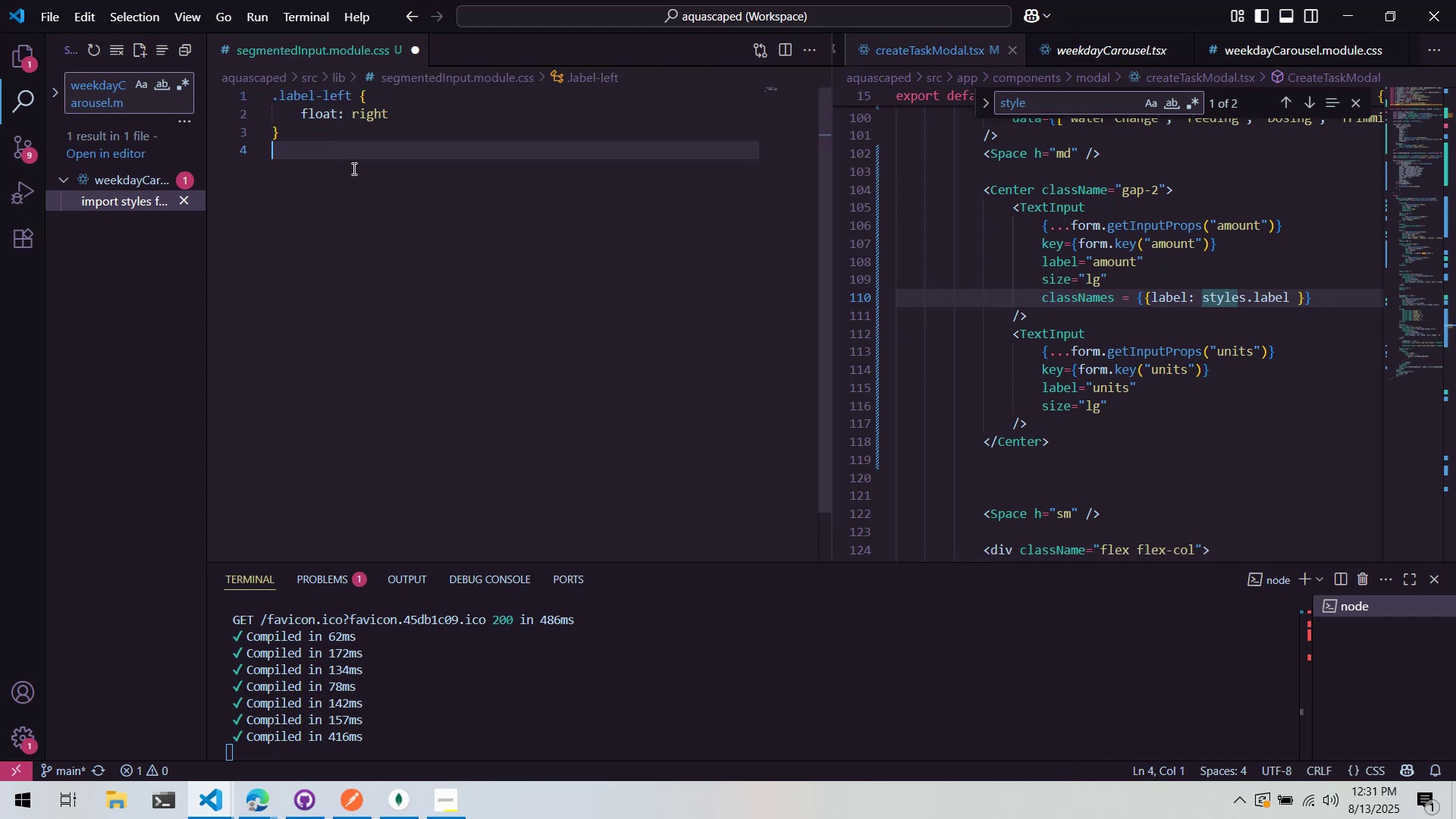 
key(Period)
 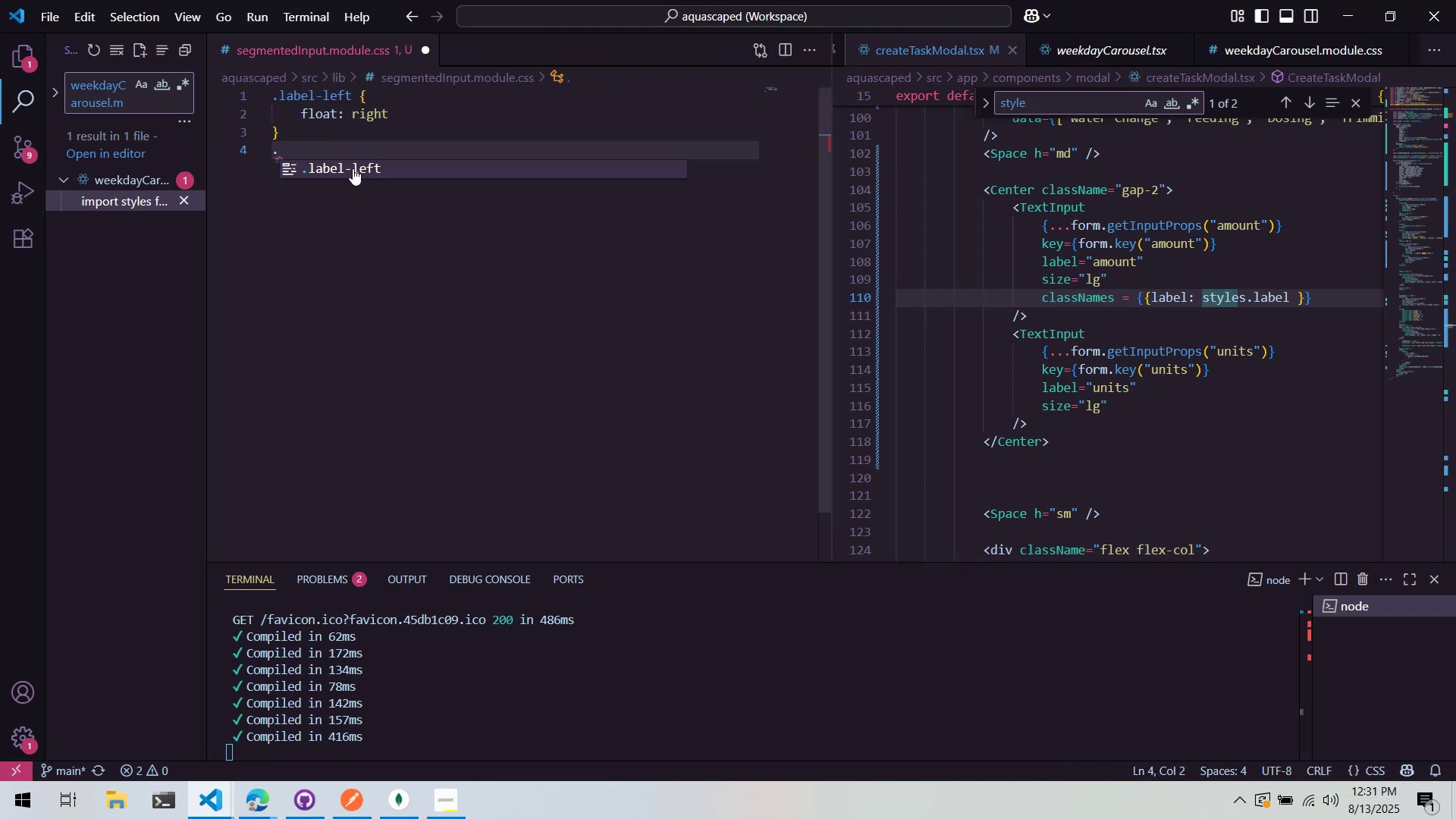 
key(Alt+AltLeft)
 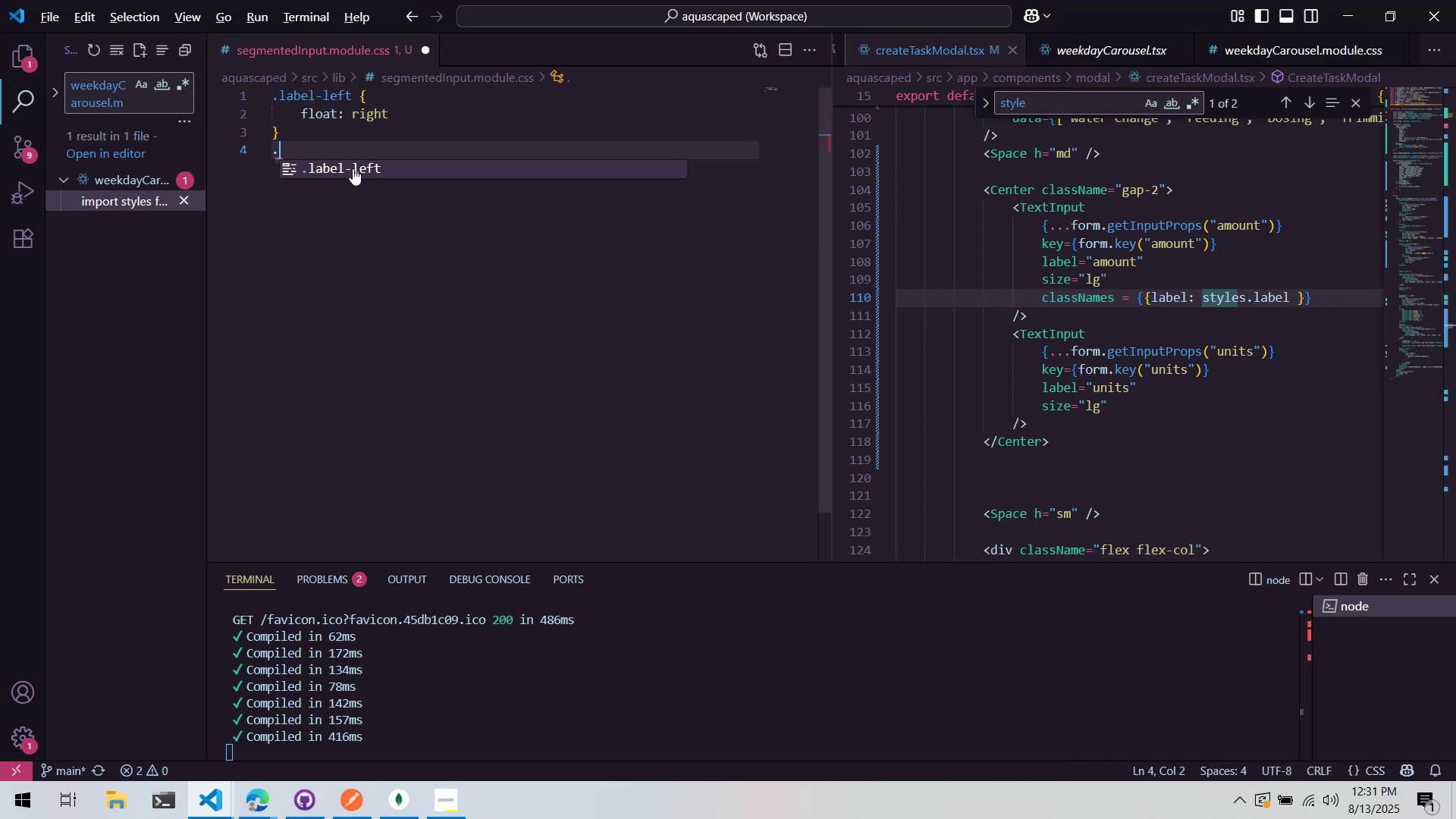 
key(Alt+Tab)
 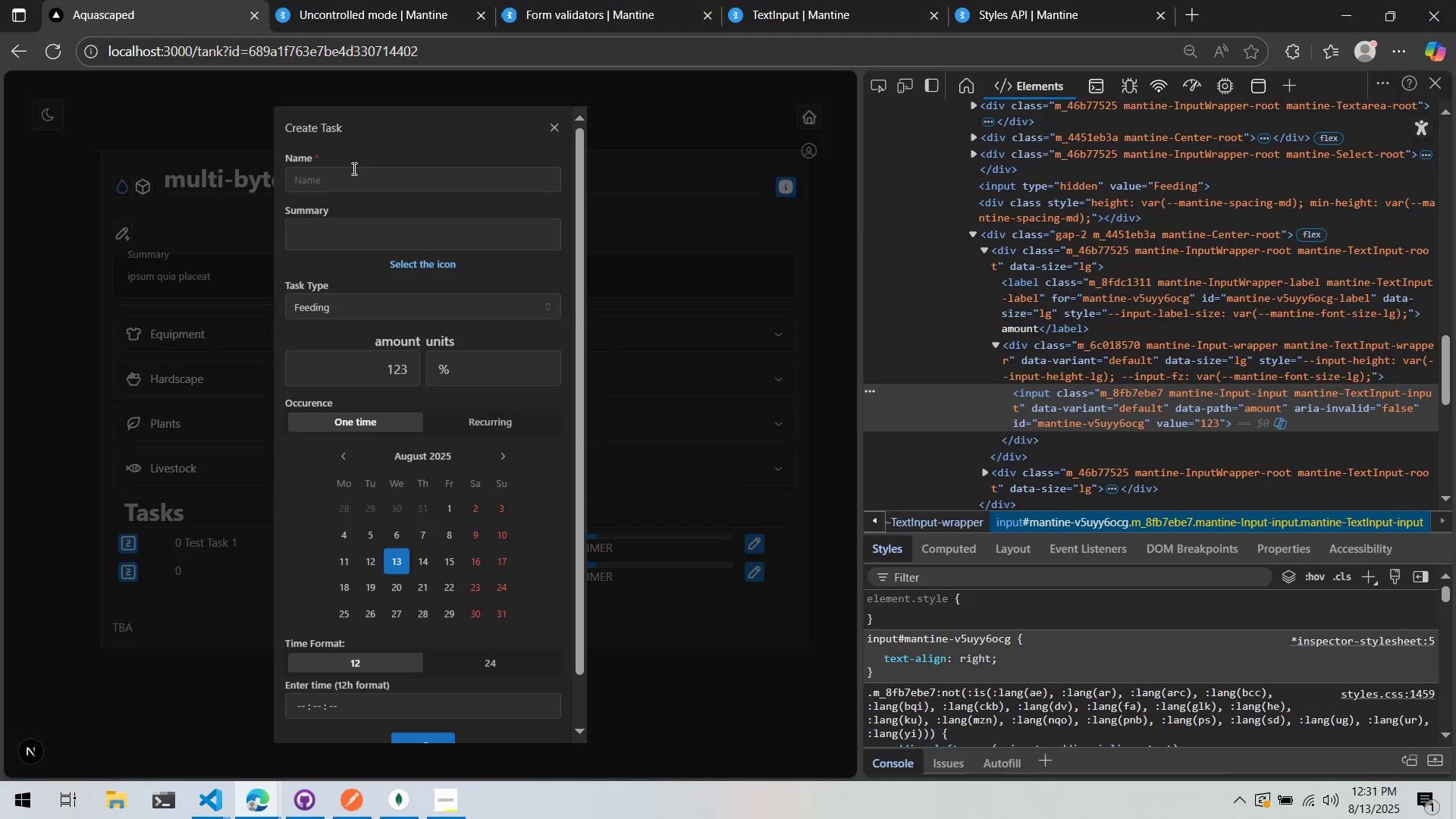 
key(Alt+AltLeft)
 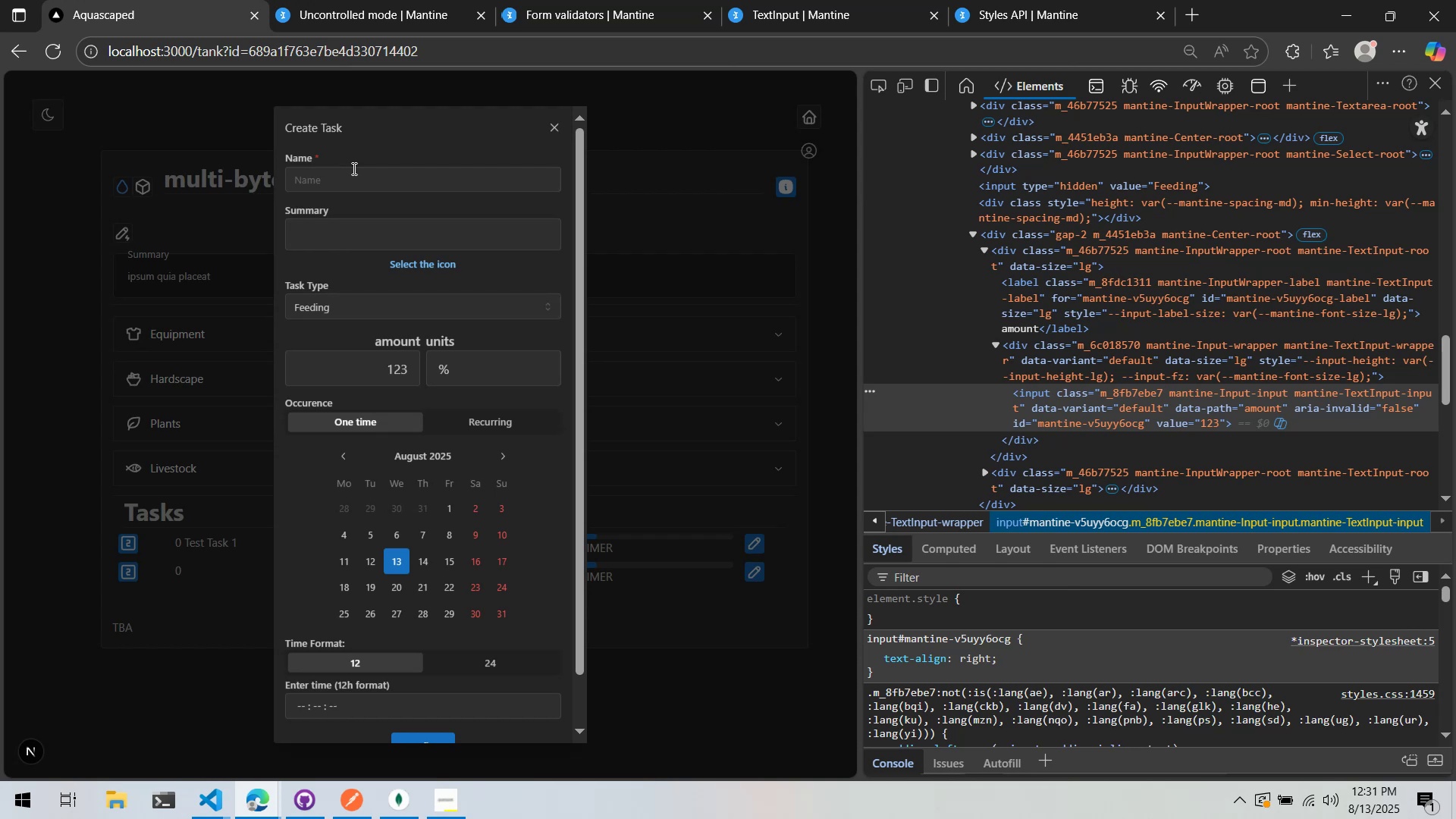 
key(Tab)
type(input-left {)
 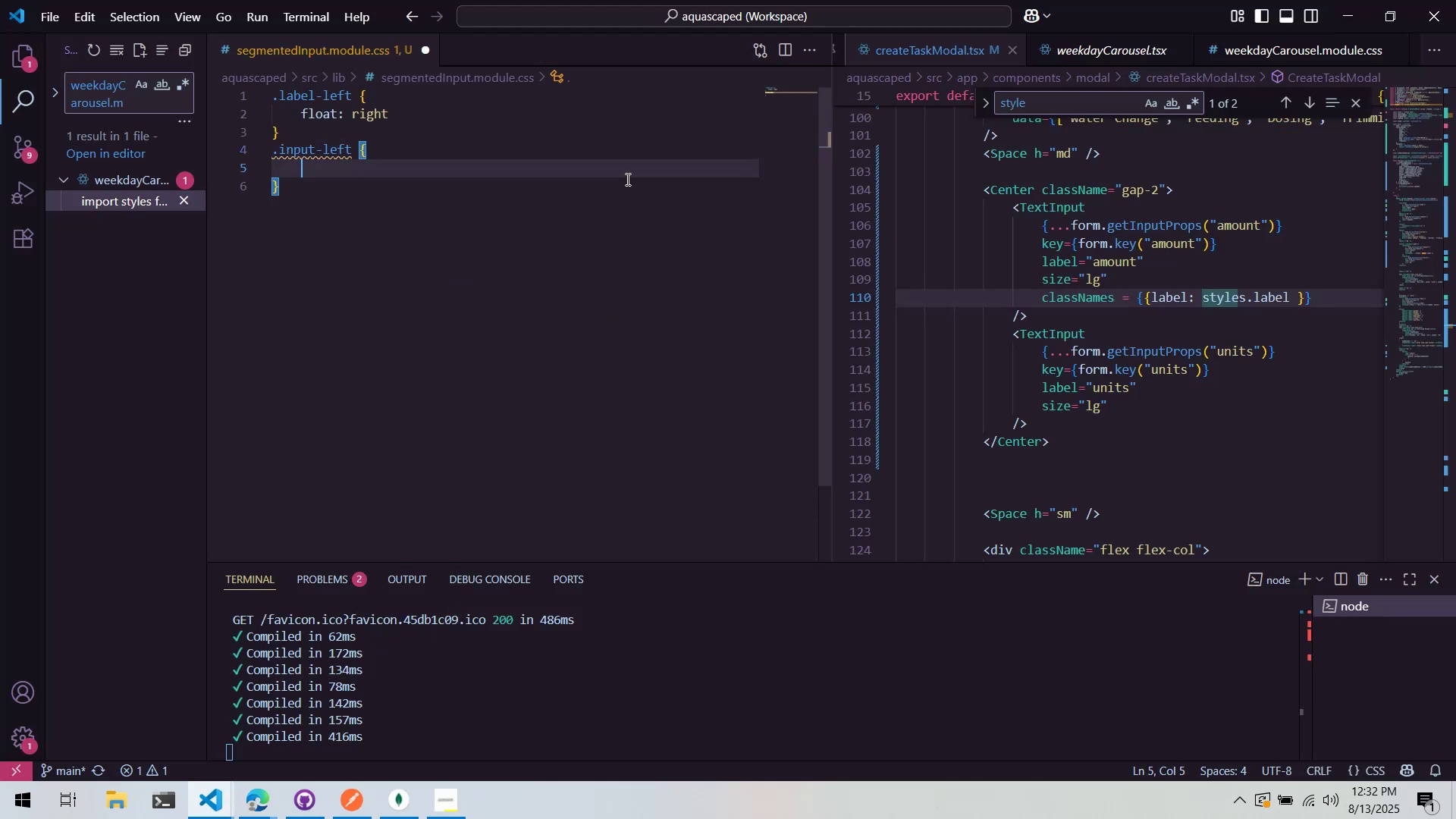 
 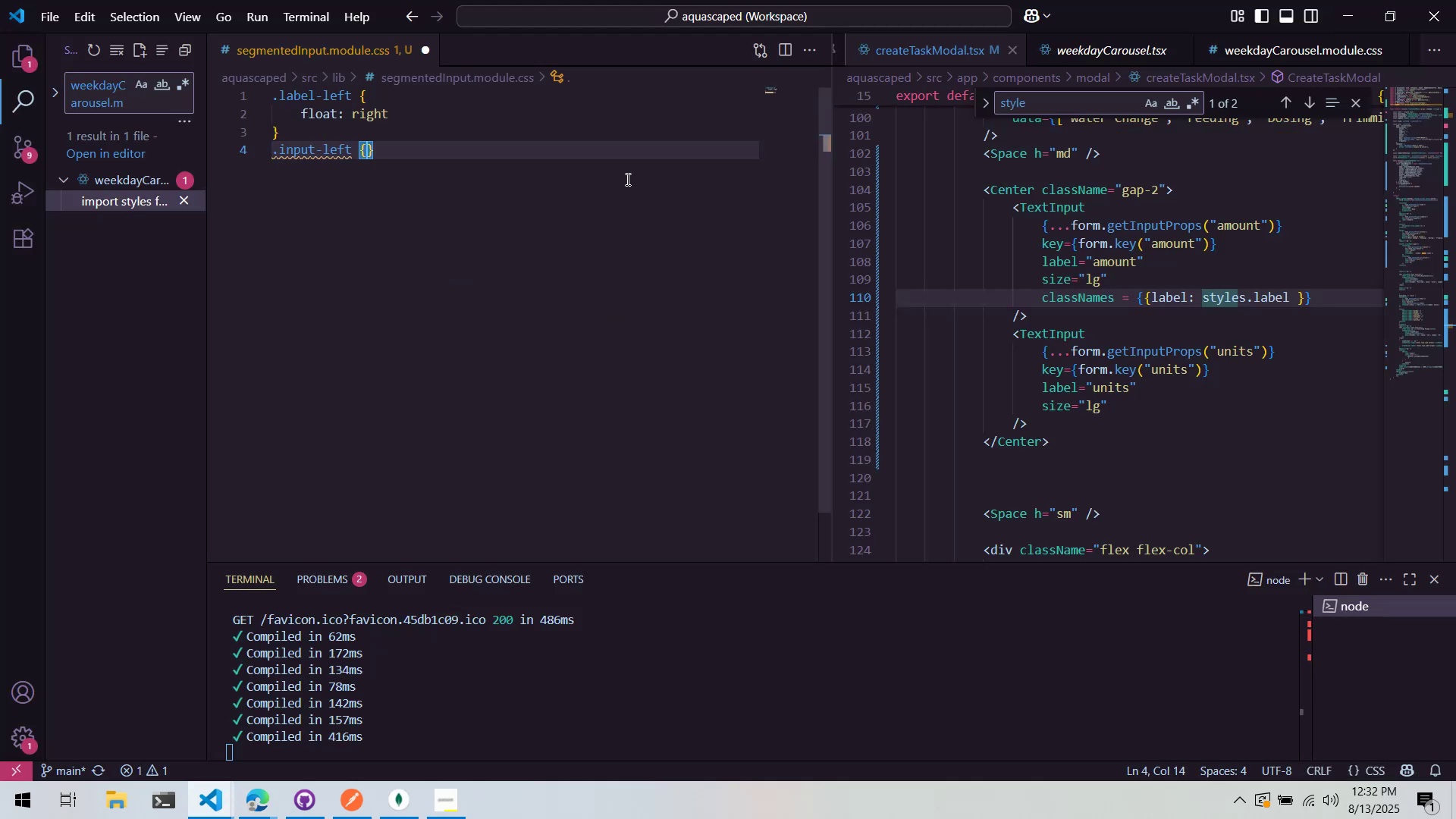 
key(Enter)
 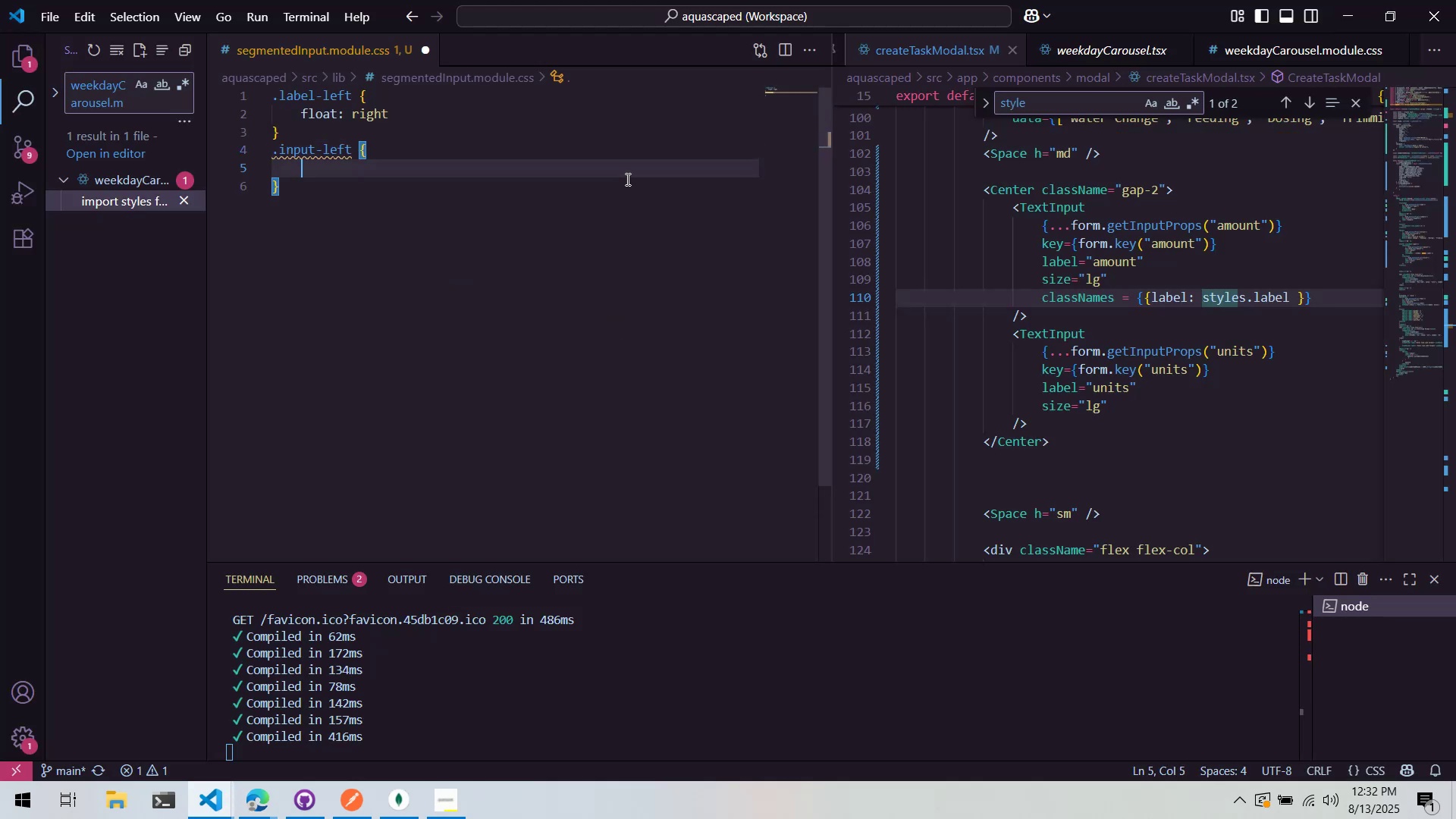 
type(text:)
key(Backspace)
type(-align )
key(Backspace)
type(: right)
 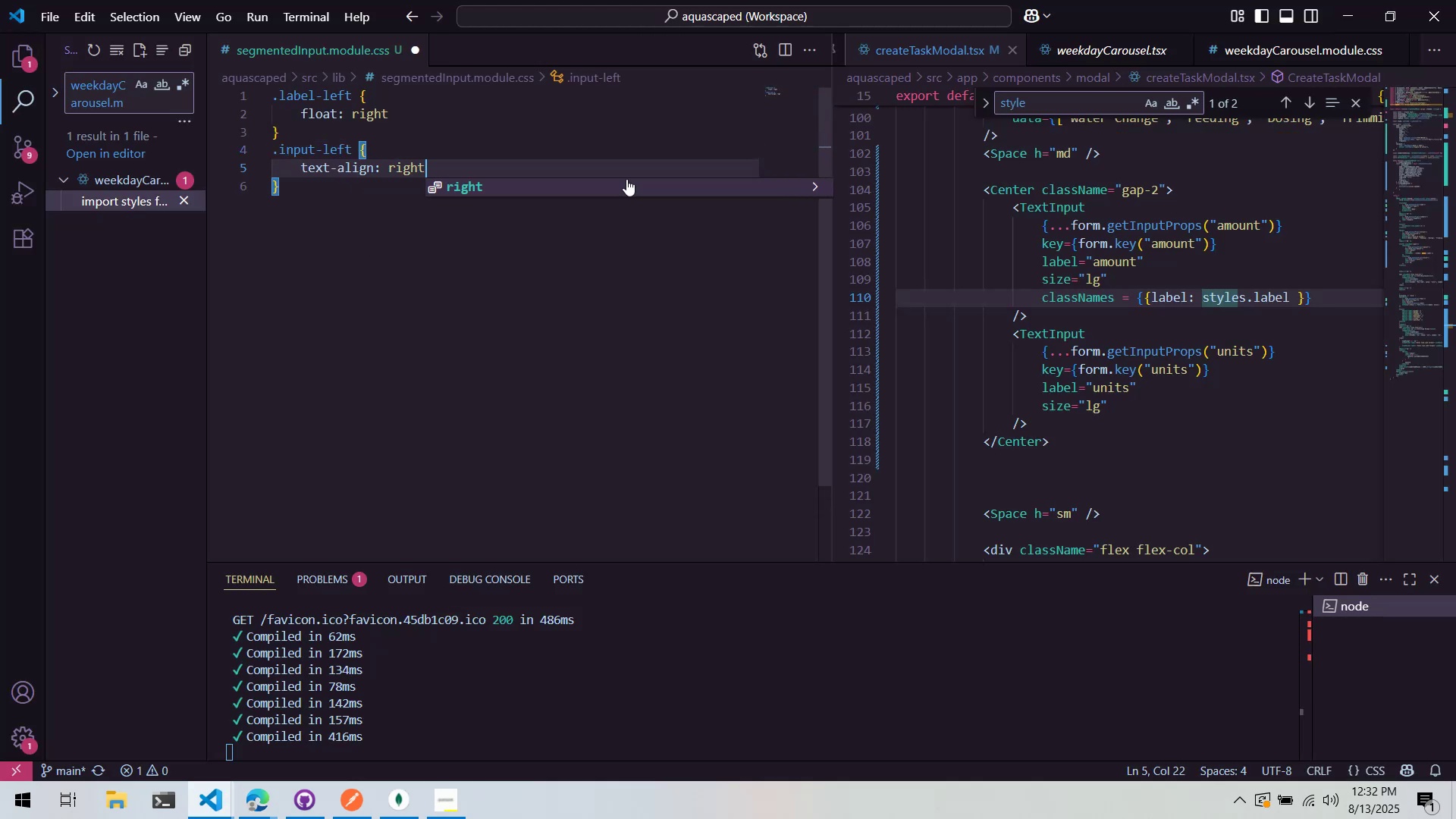 
key(Control+ControlLeft)
 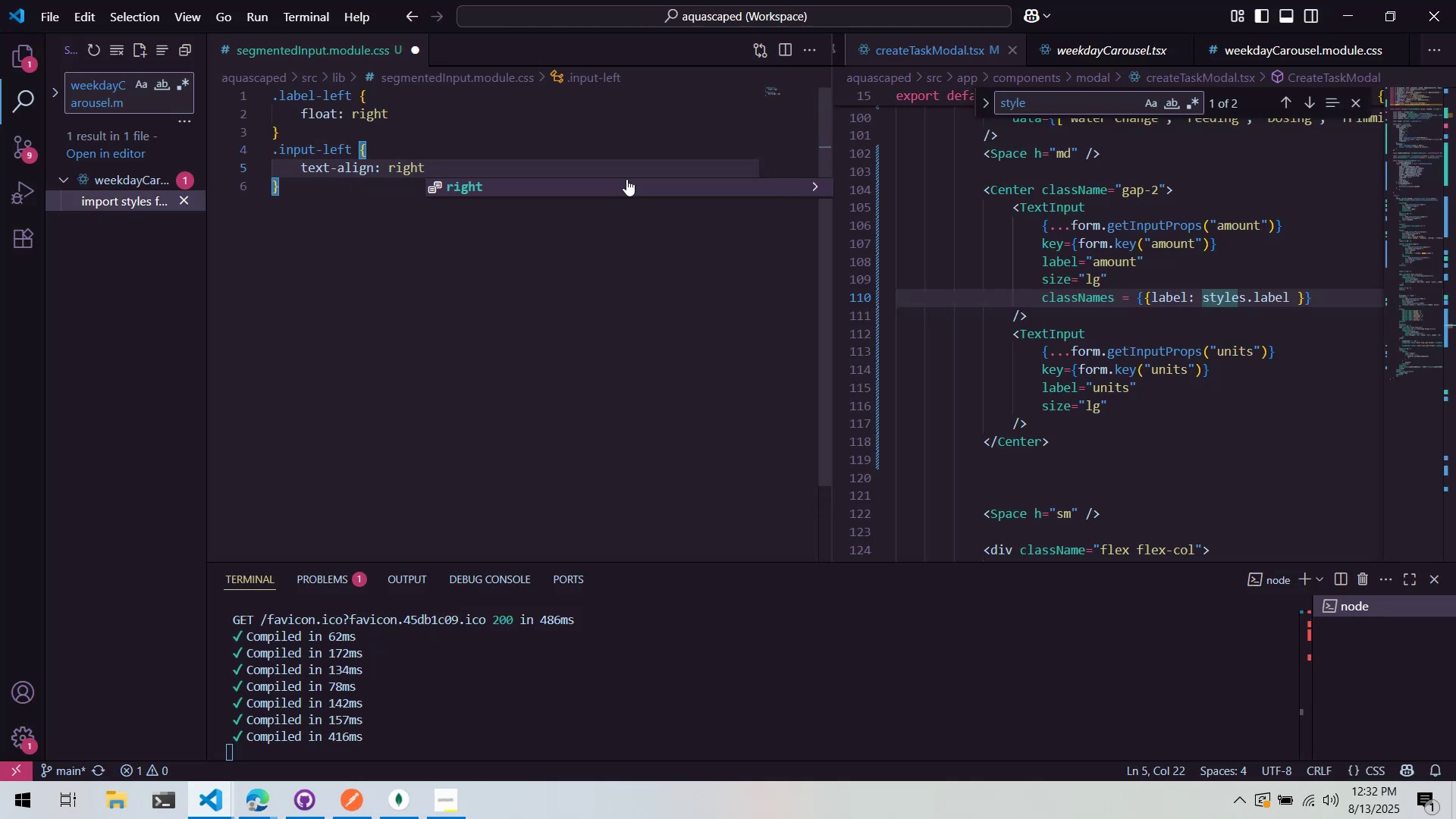 
key(Control+S)
 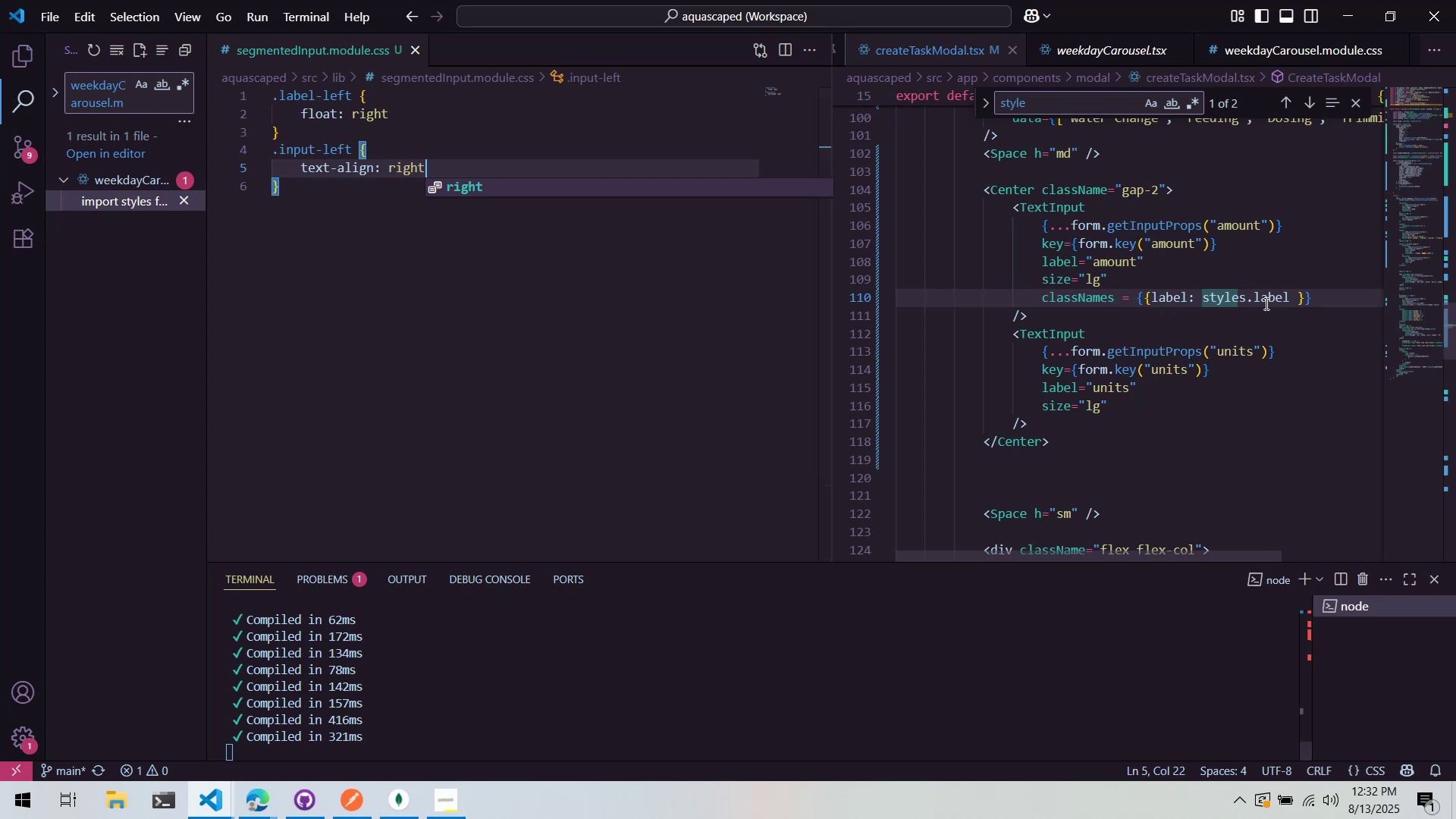 
double_click([1298, 300])
 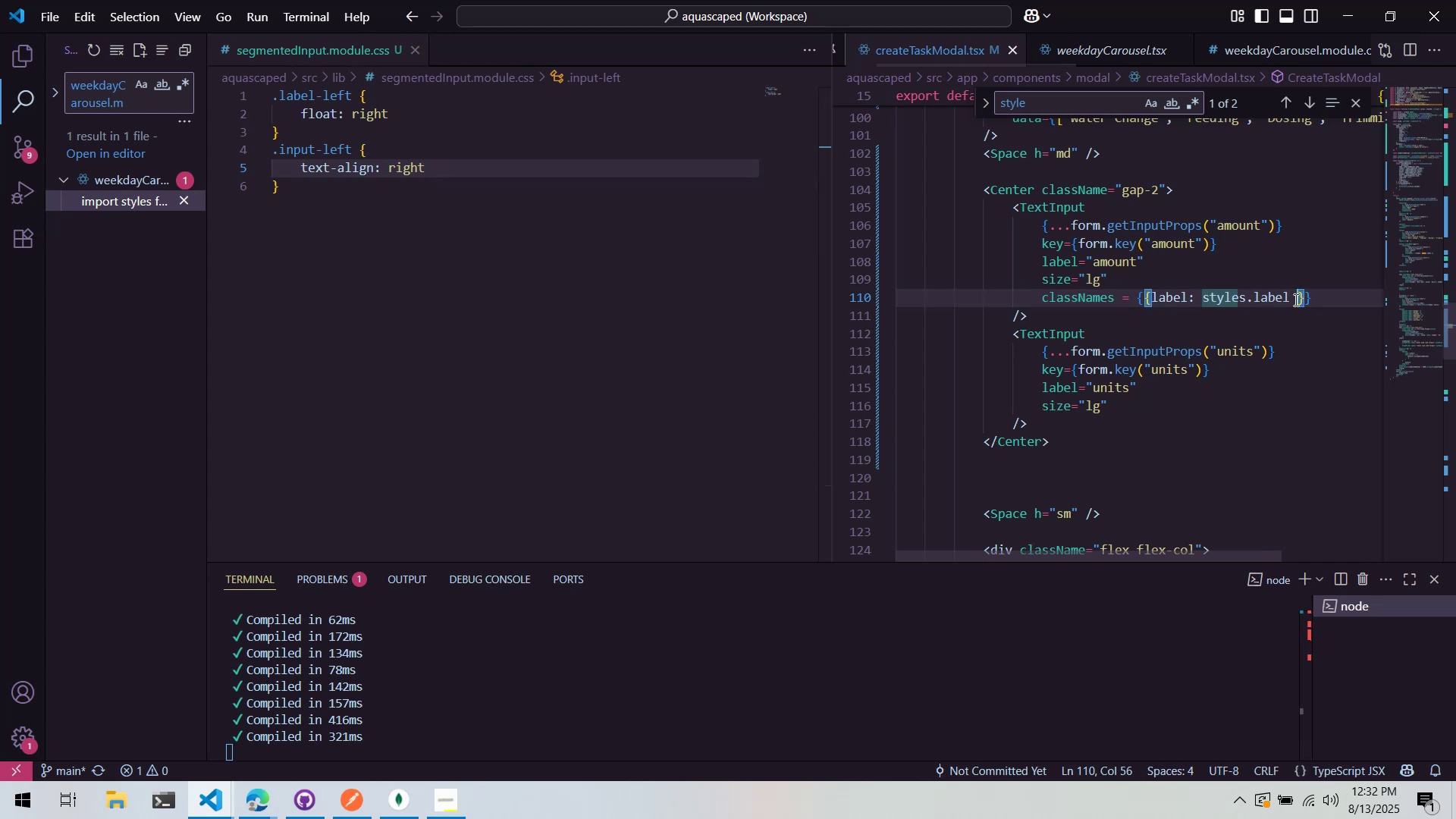 
triple_click([1294, 300])
 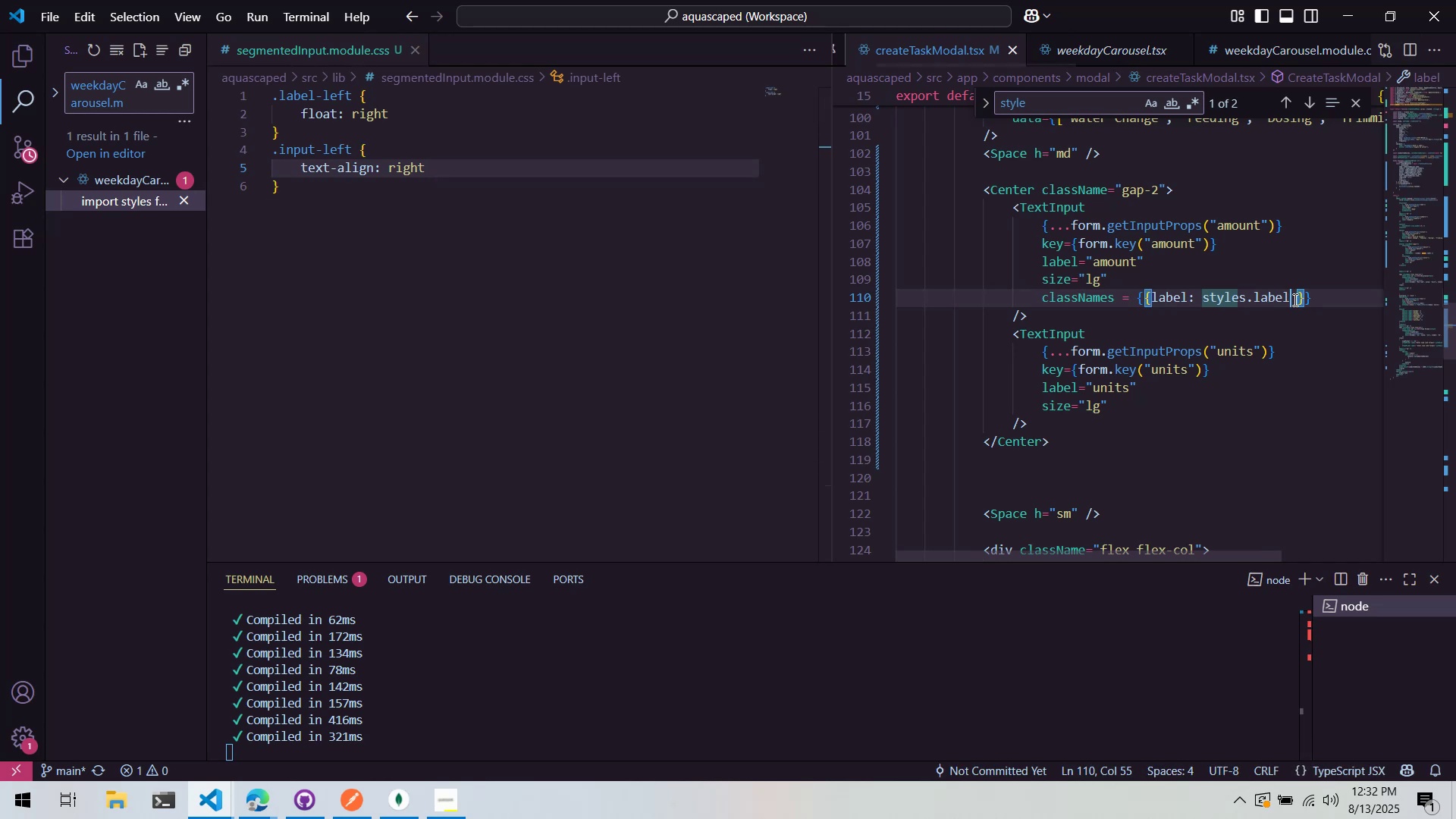 
key(Alt+AltLeft)
 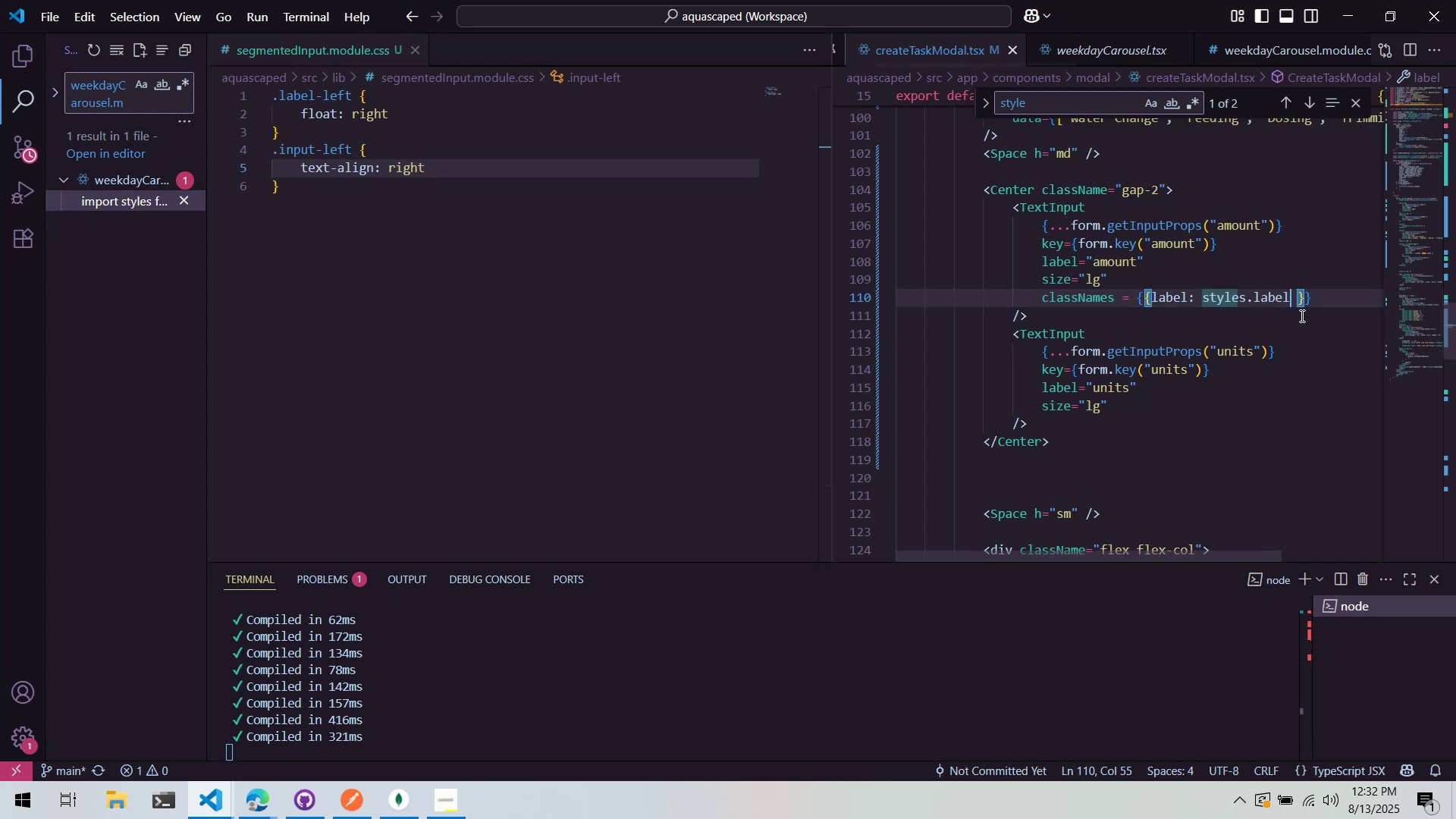 
key(Alt+Tab)
 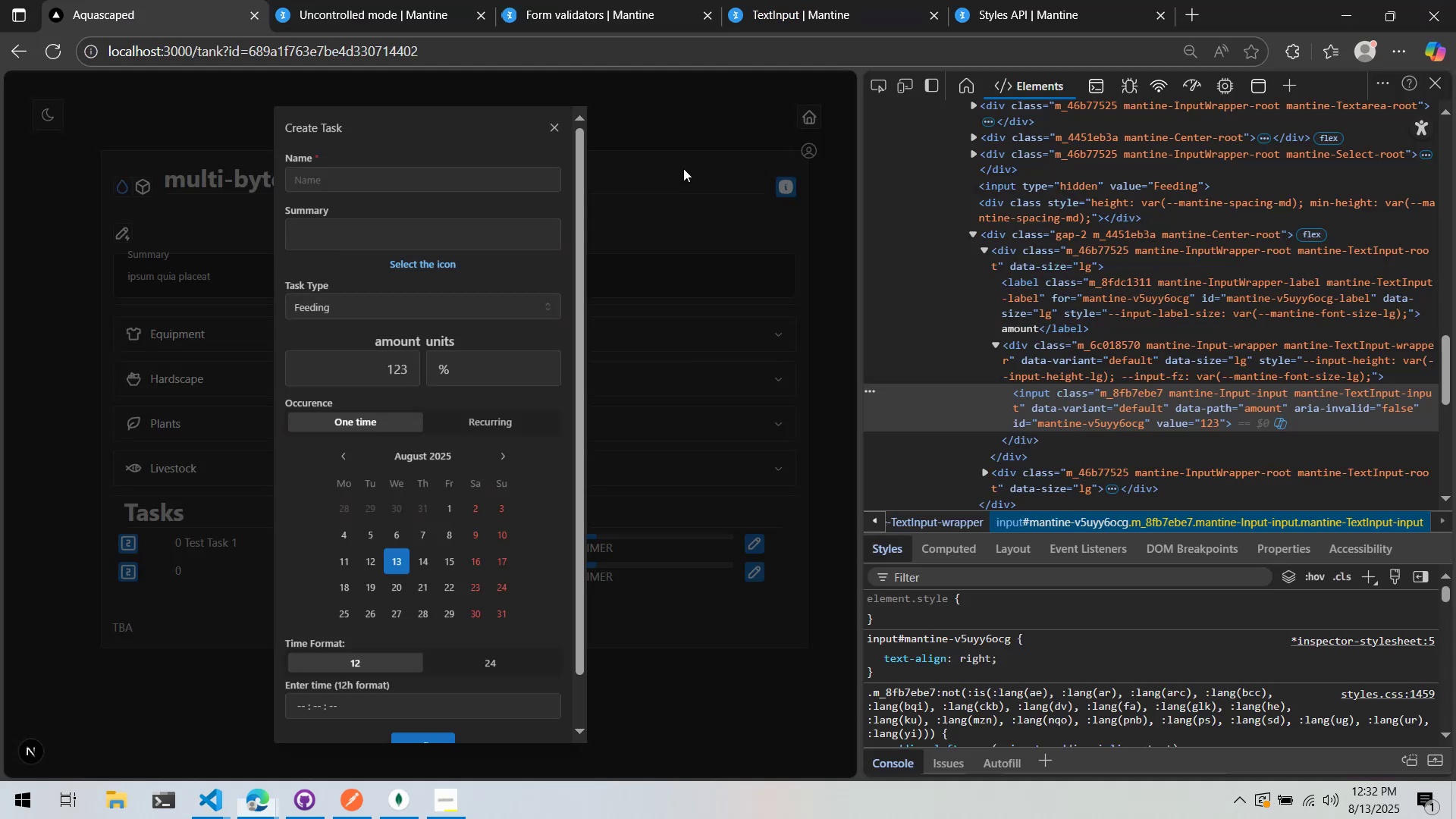 
key(Alt+AltLeft)
 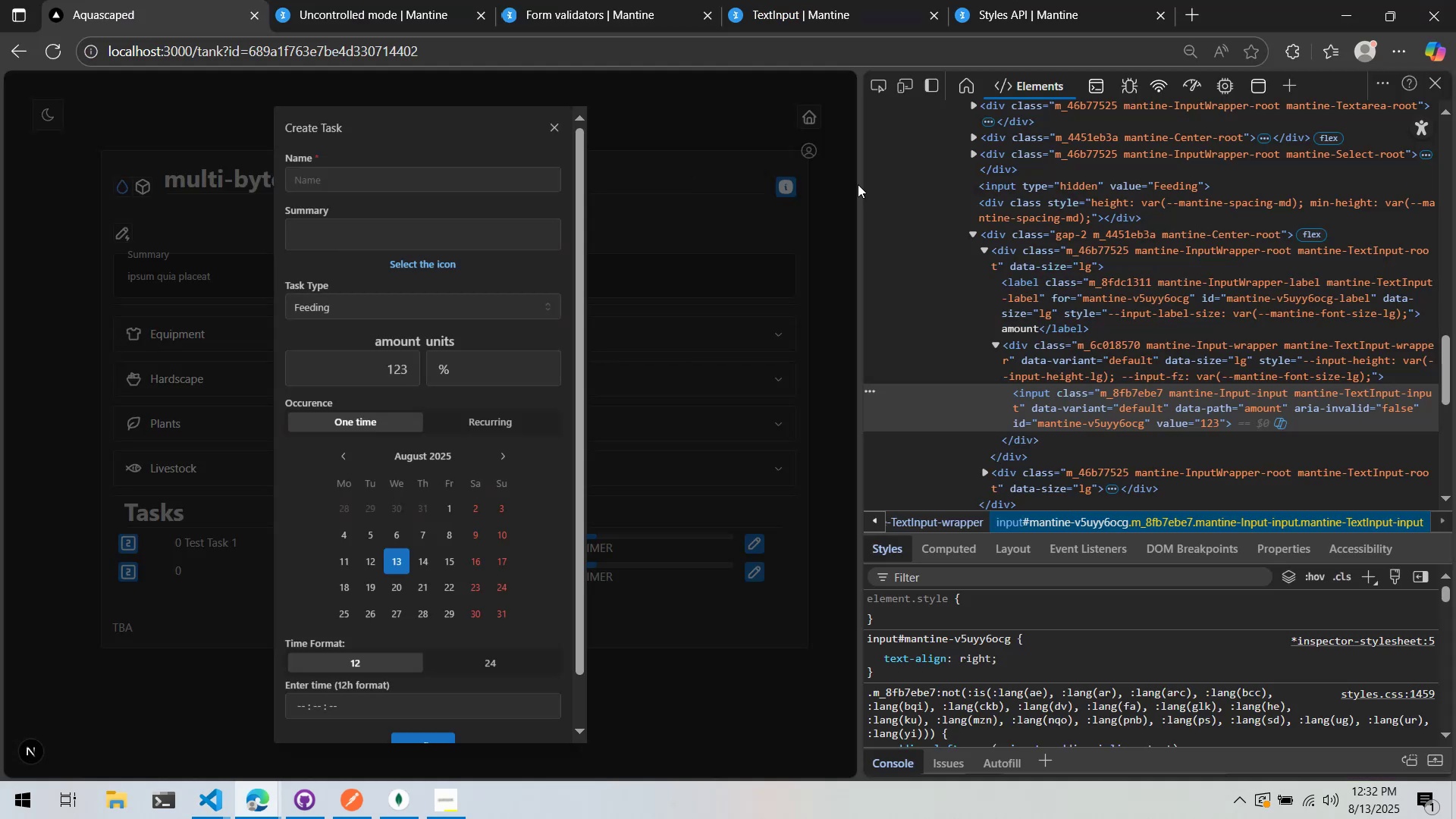 
key(Alt+Tab)
 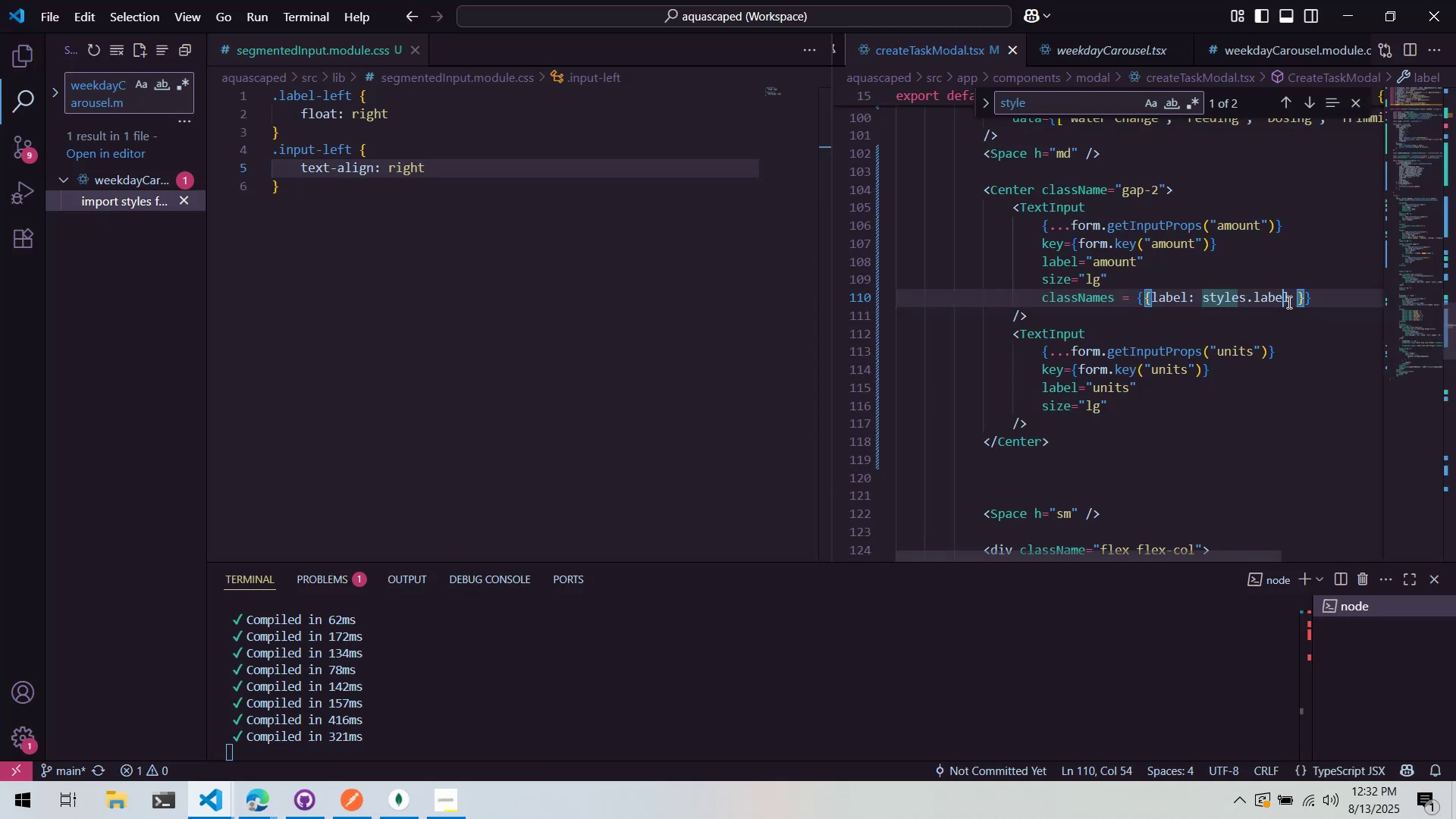 
key(ArrowRight)
 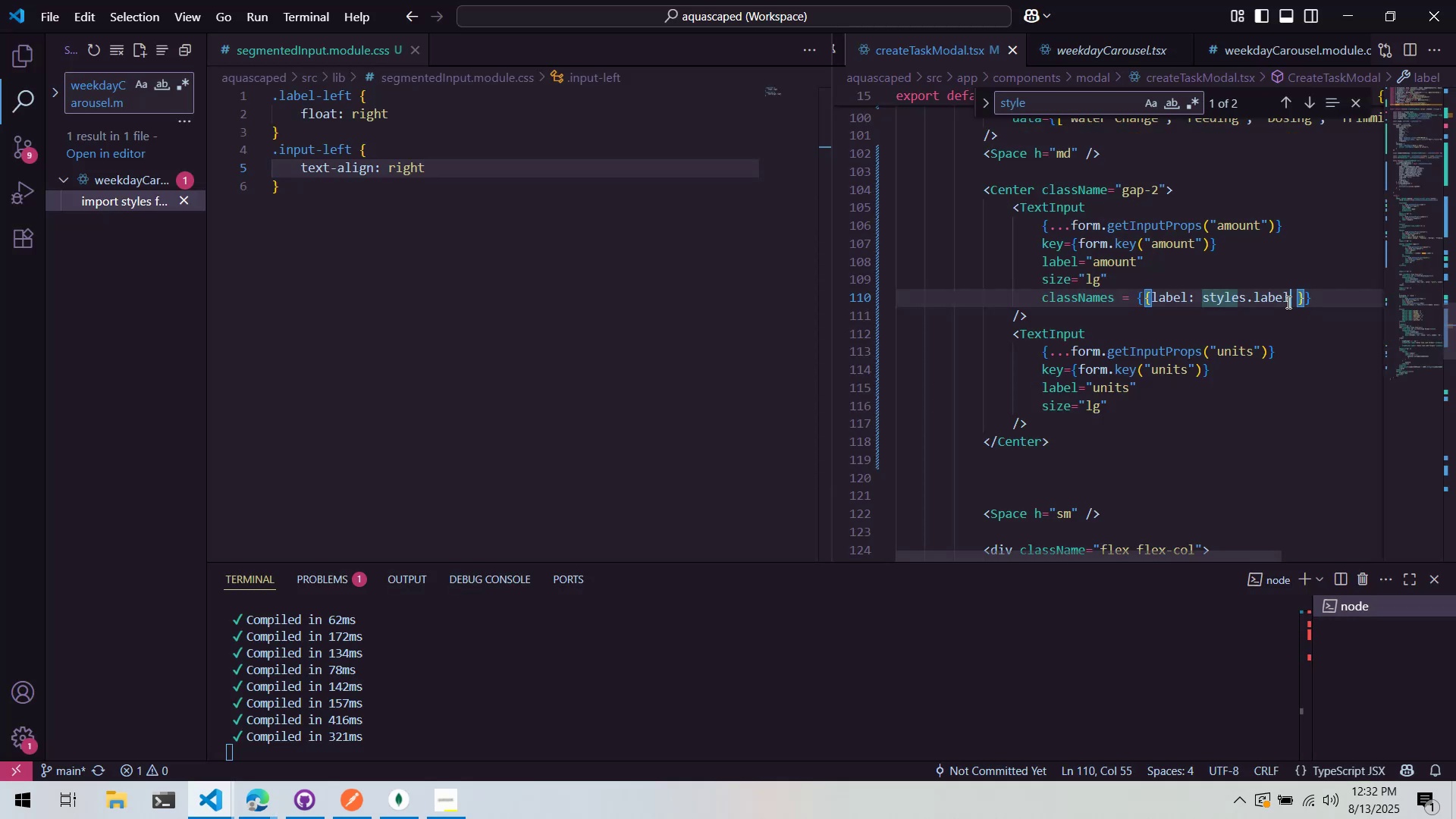 
type(-left)
 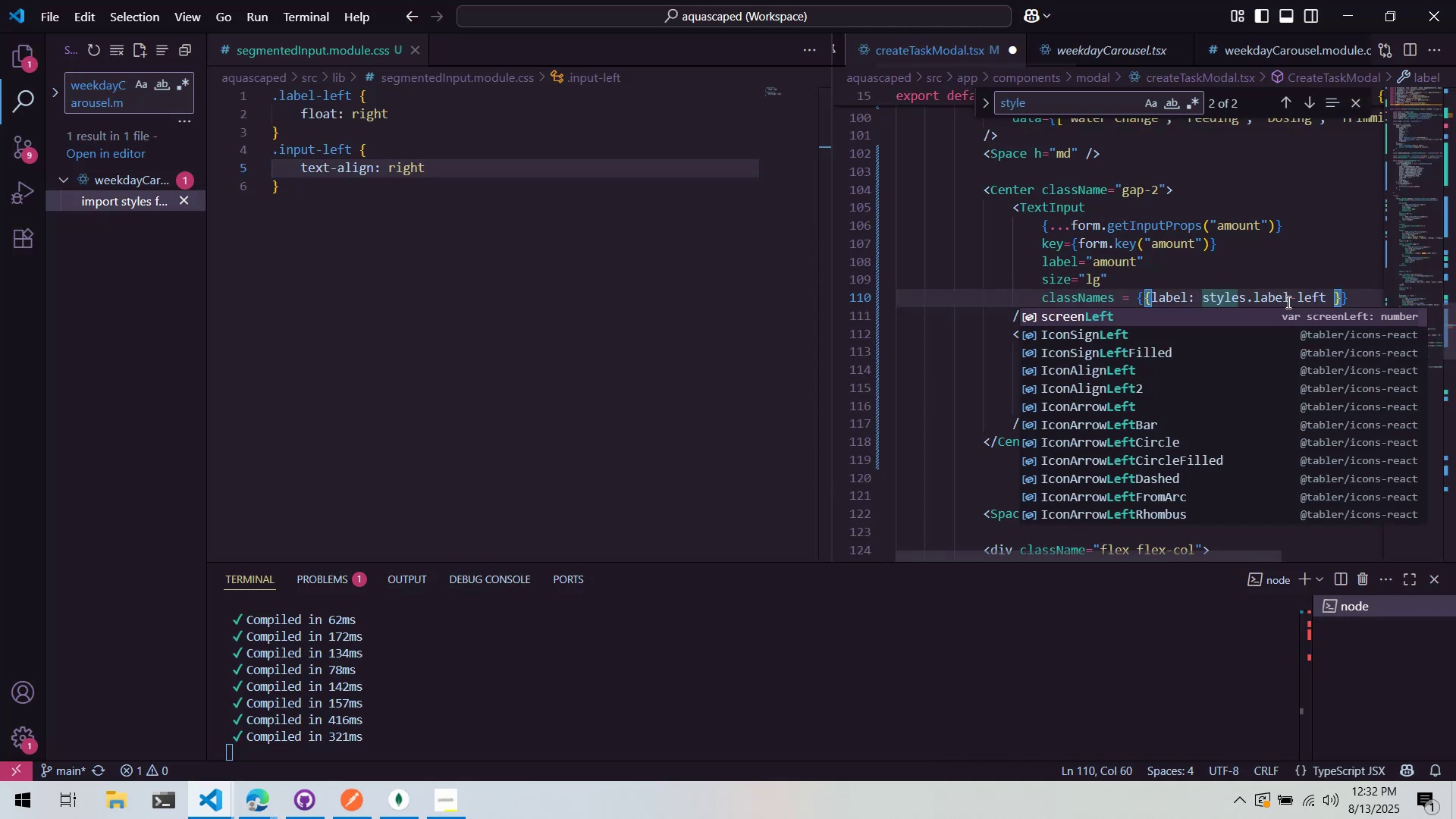 
key(Control+Backspace)
 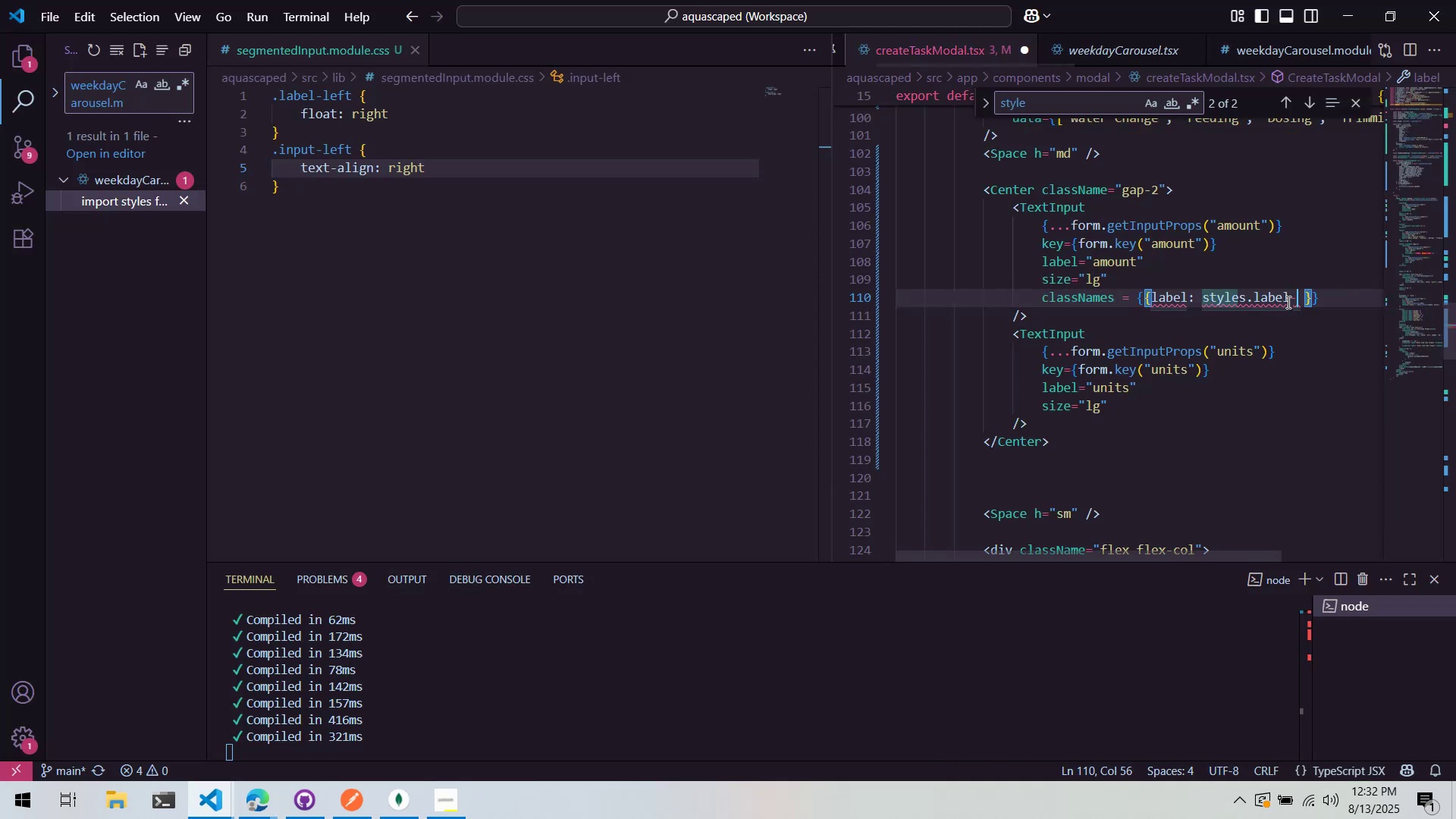 
key(Backspace)
 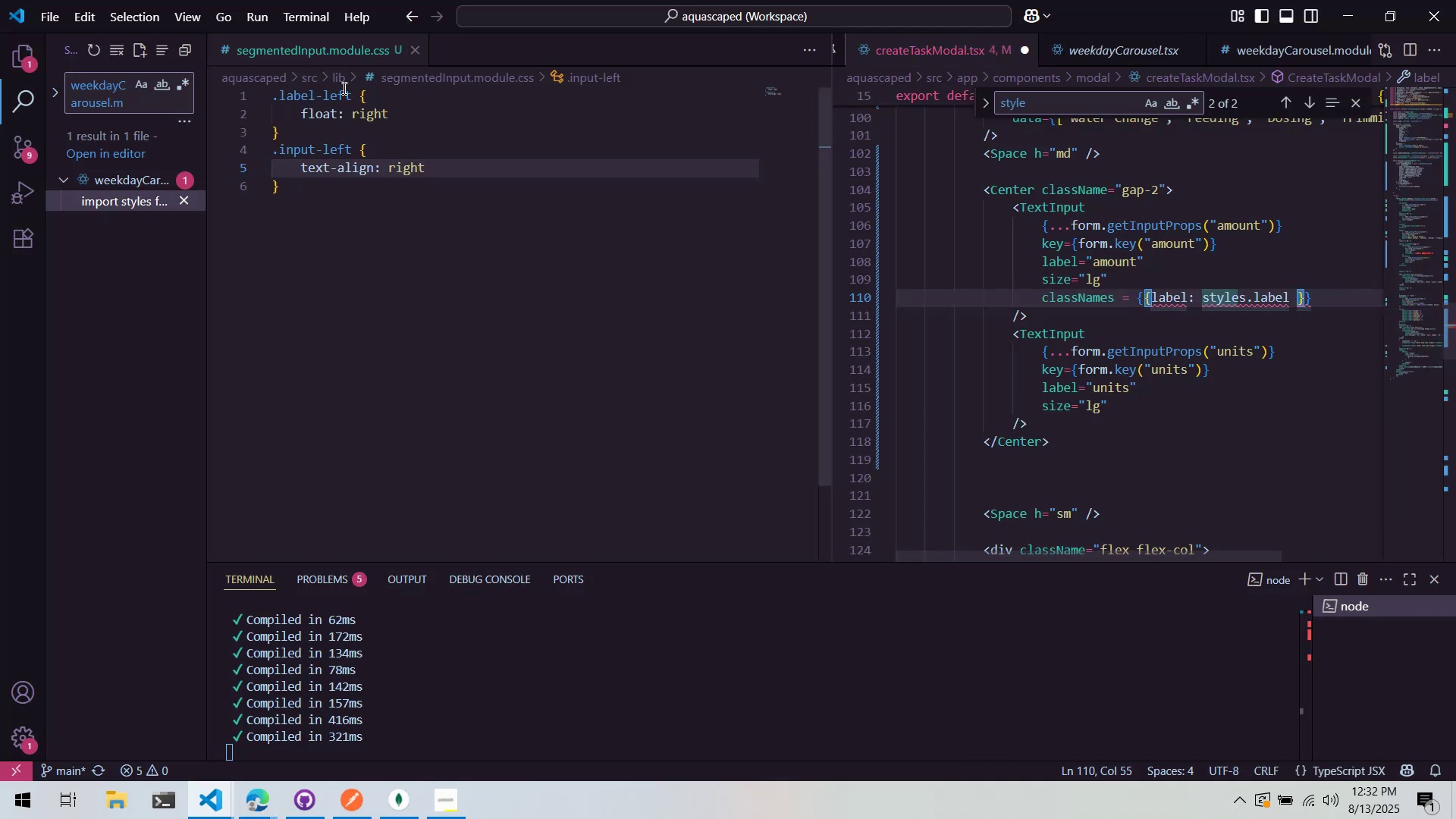 
left_click([326, 93])
 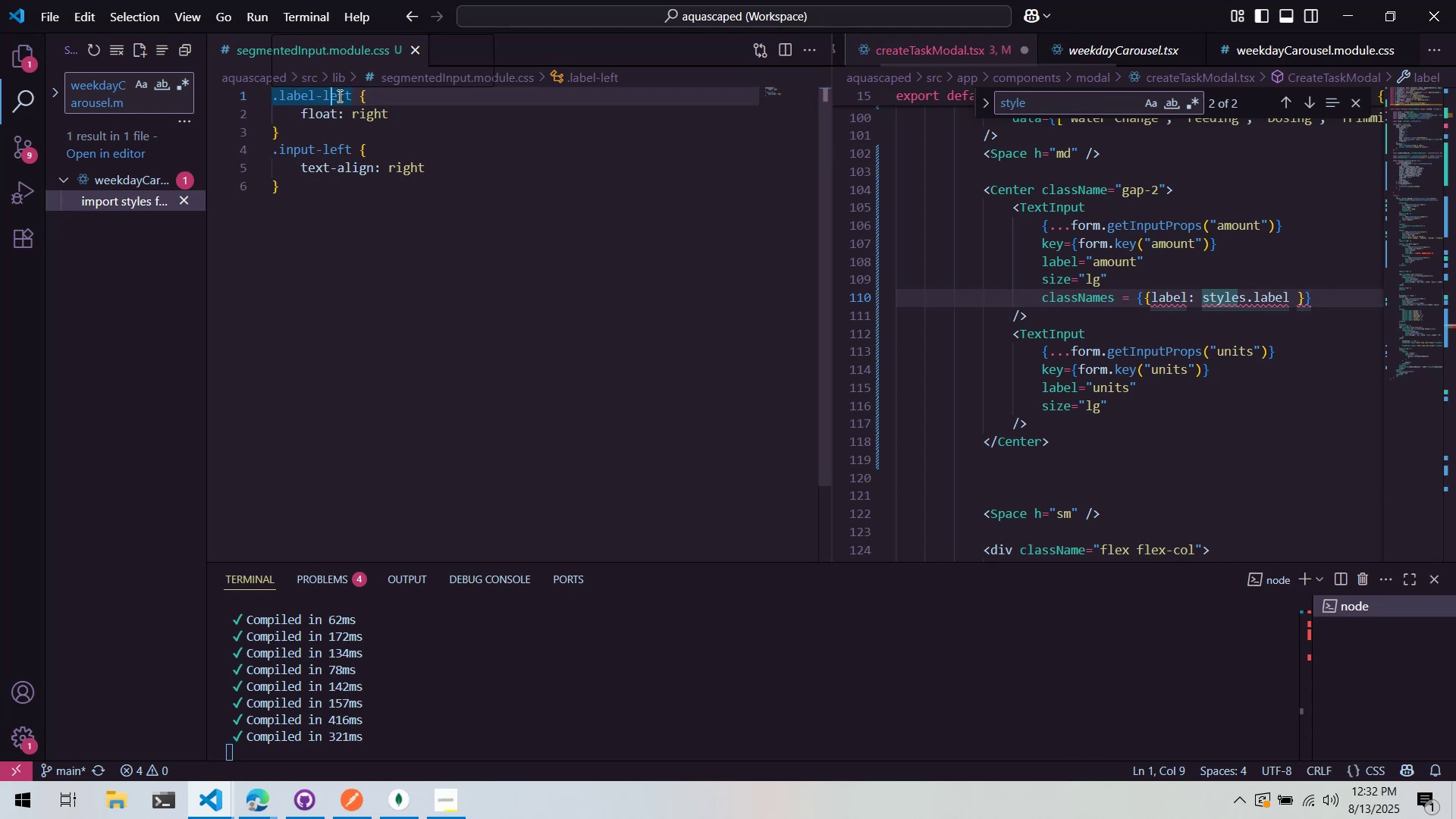 
key(ArrowLeft)
 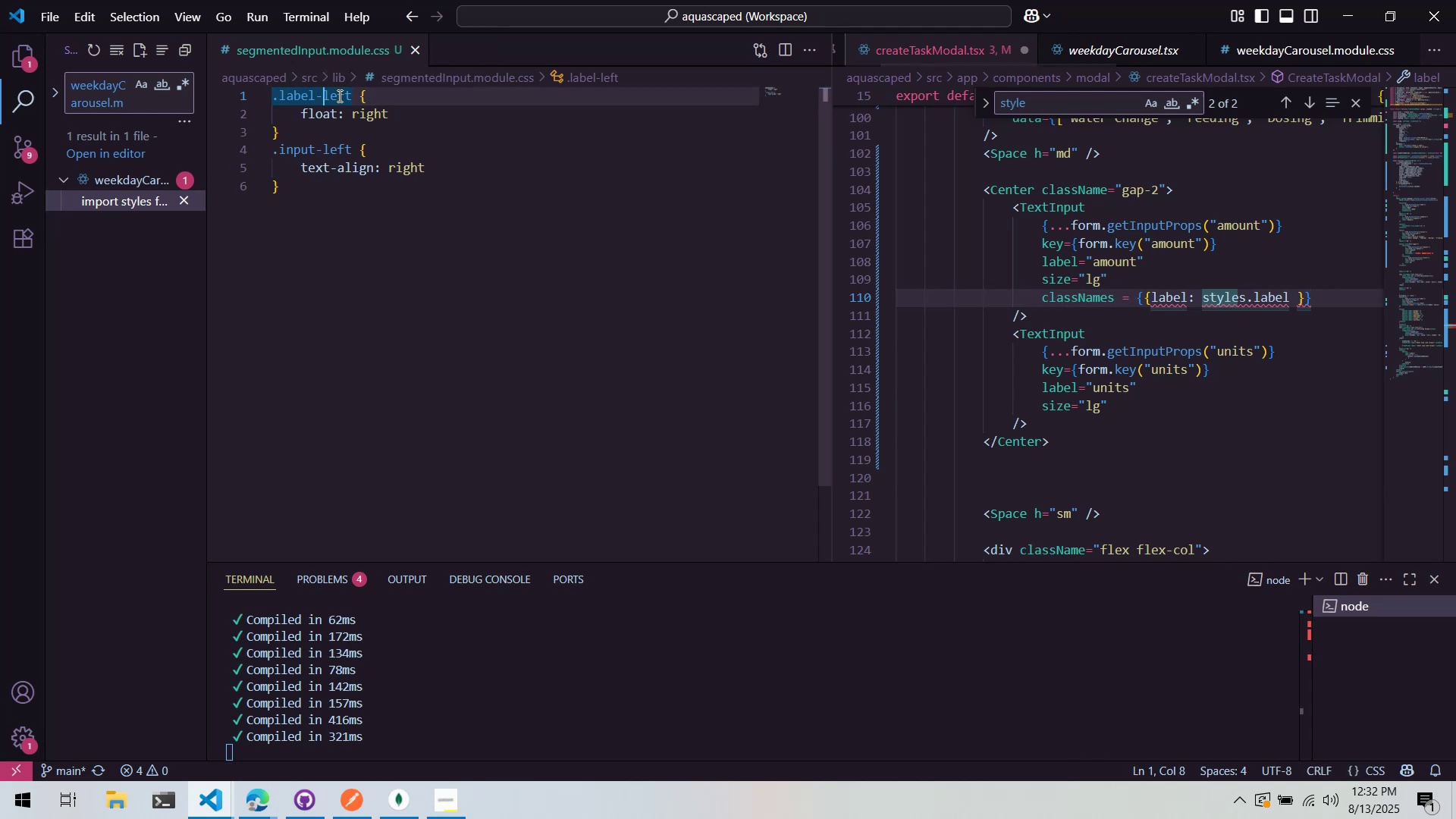 
key(Backspace)
 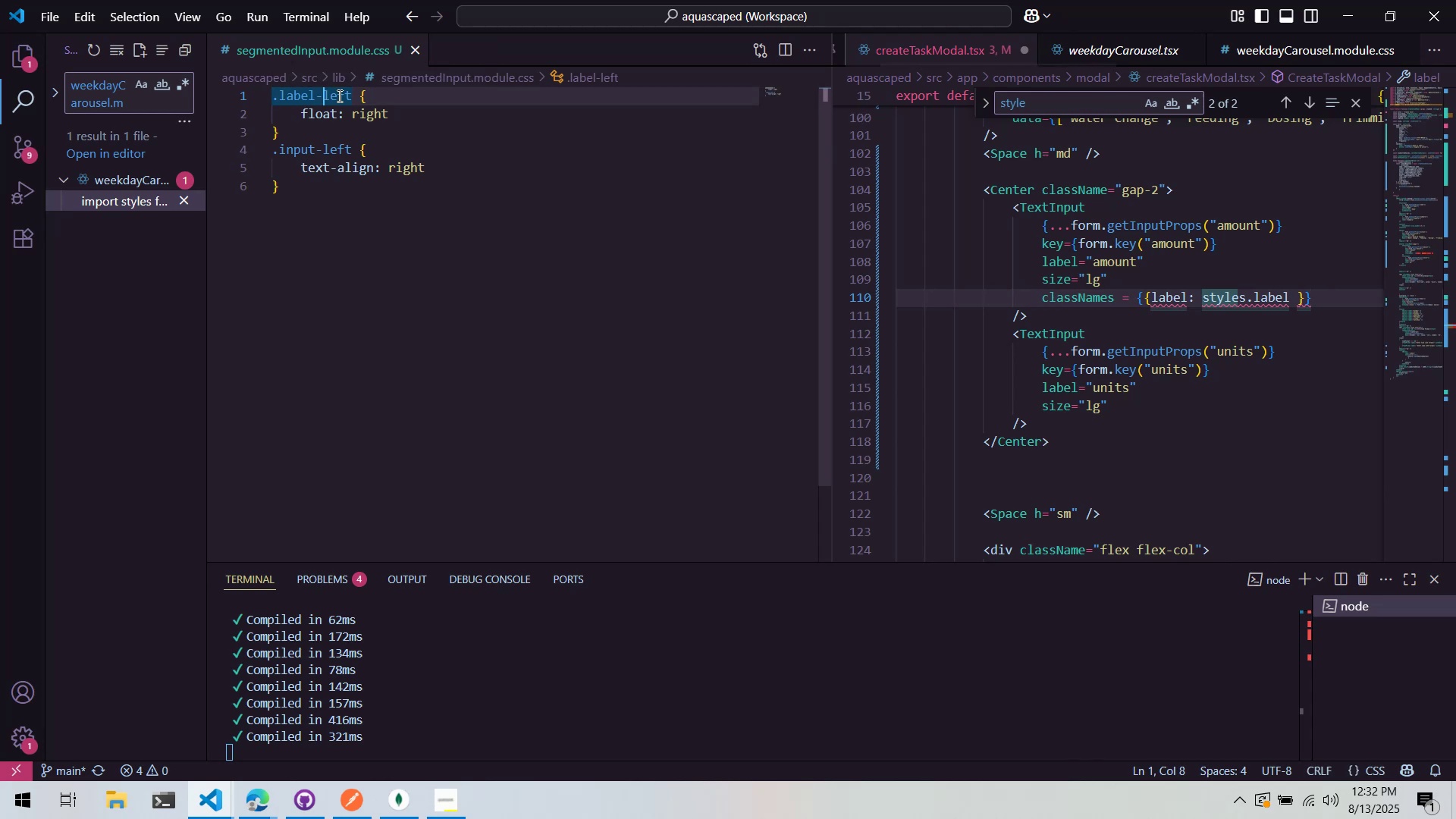 
key(Shift+Minus)
 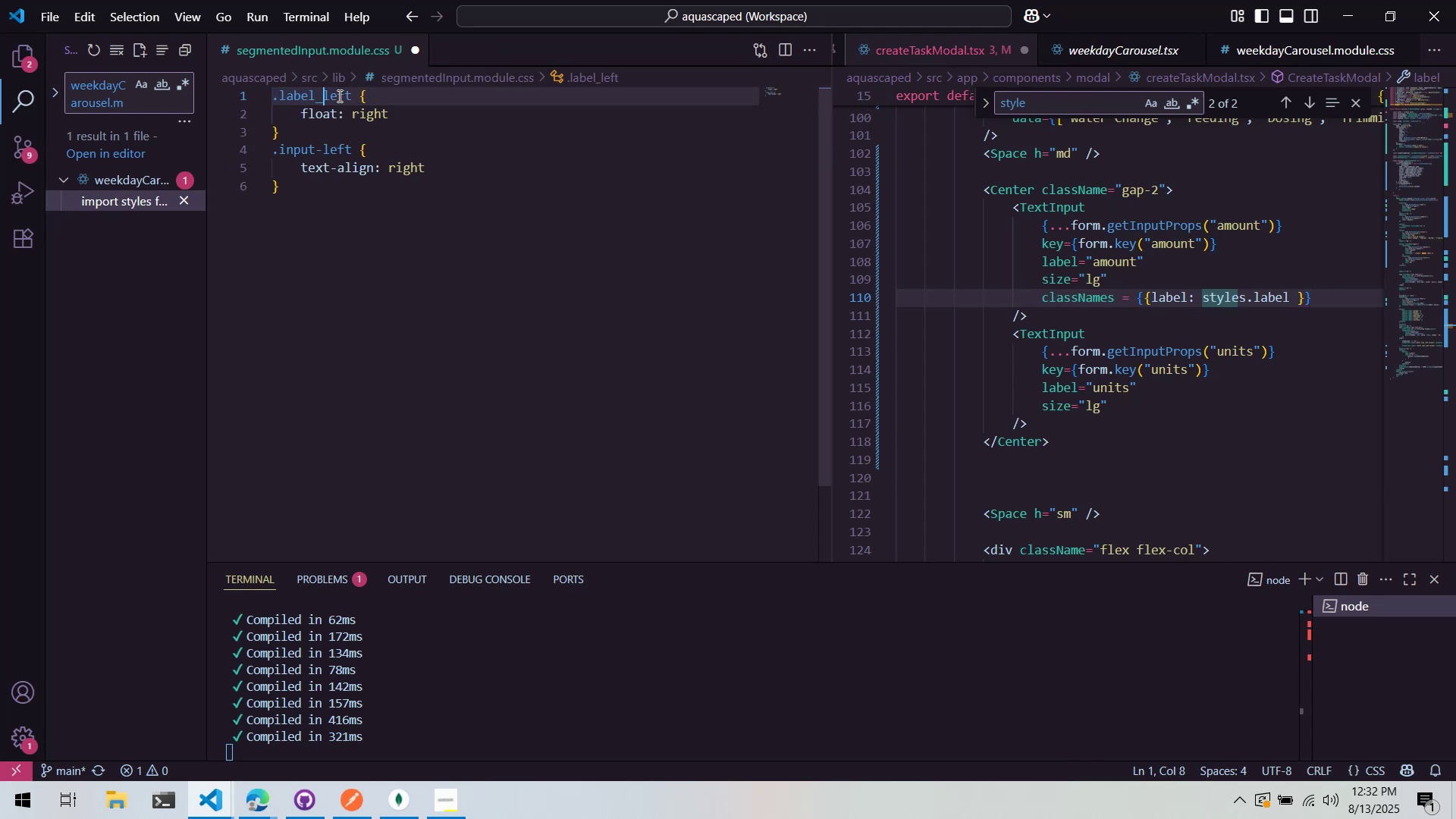 
key(ArrowDown)
 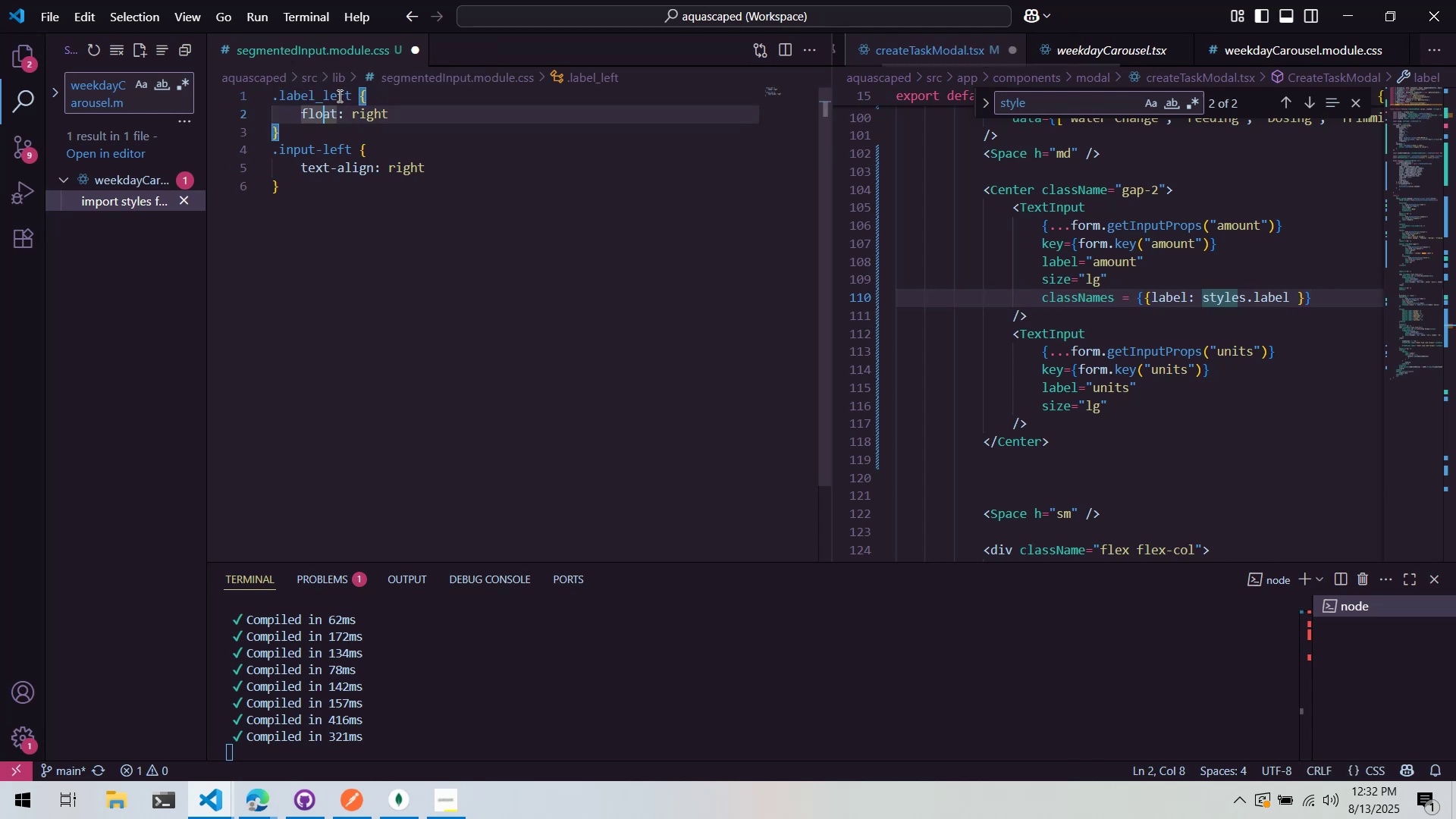 
key(ArrowDown)
 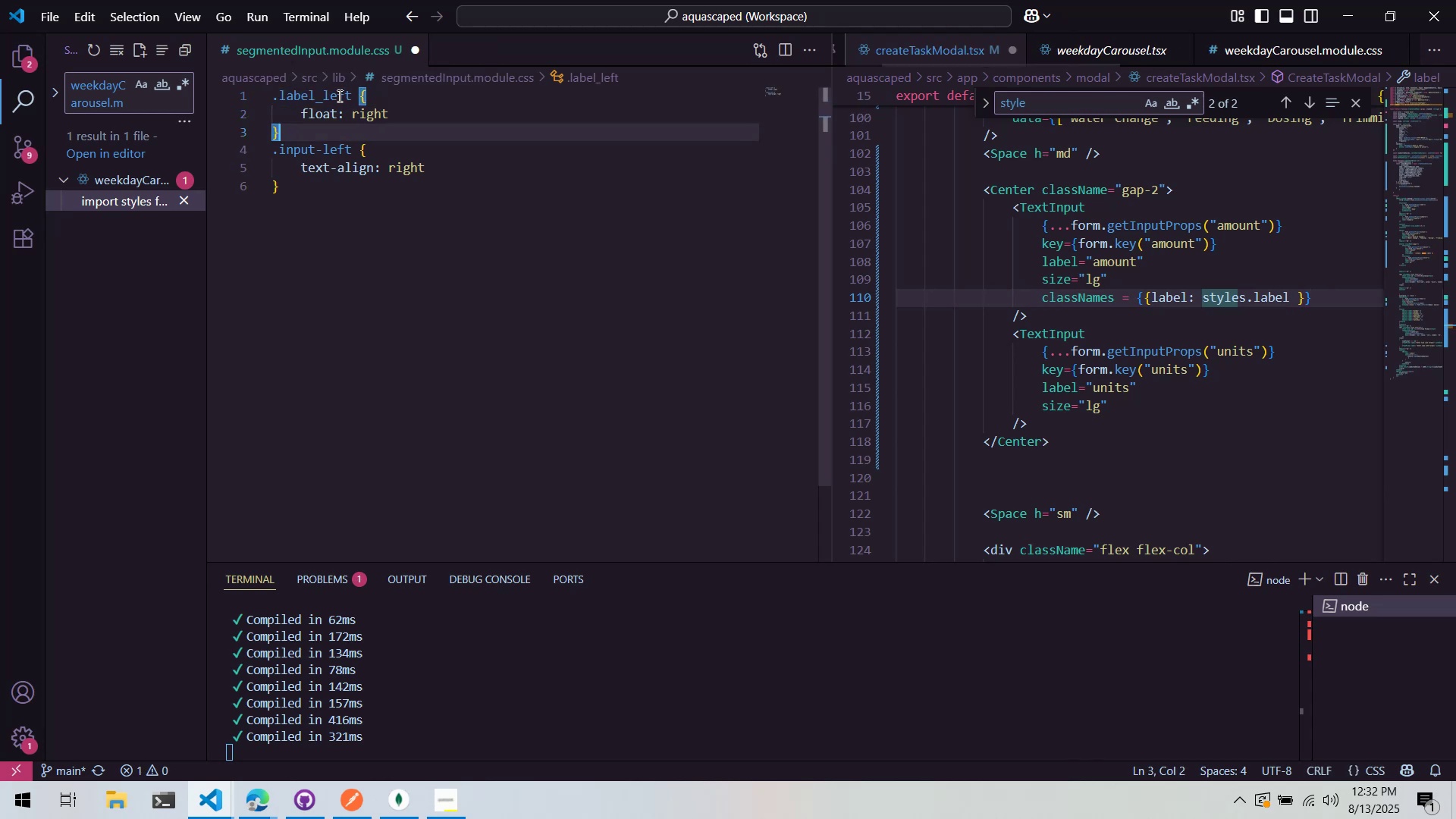 
key(ArrowDown)
 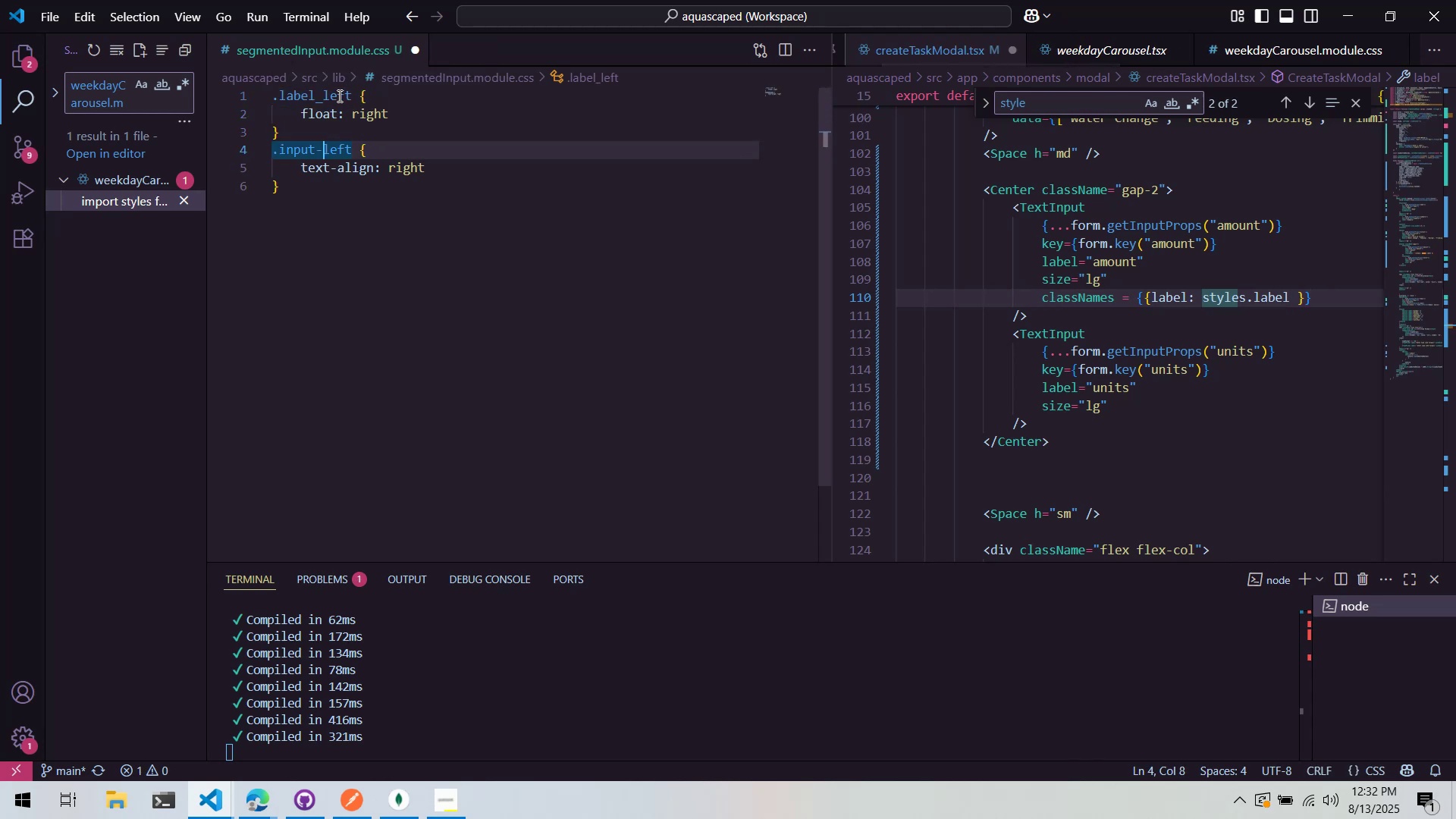 
key(ArrowRight)
 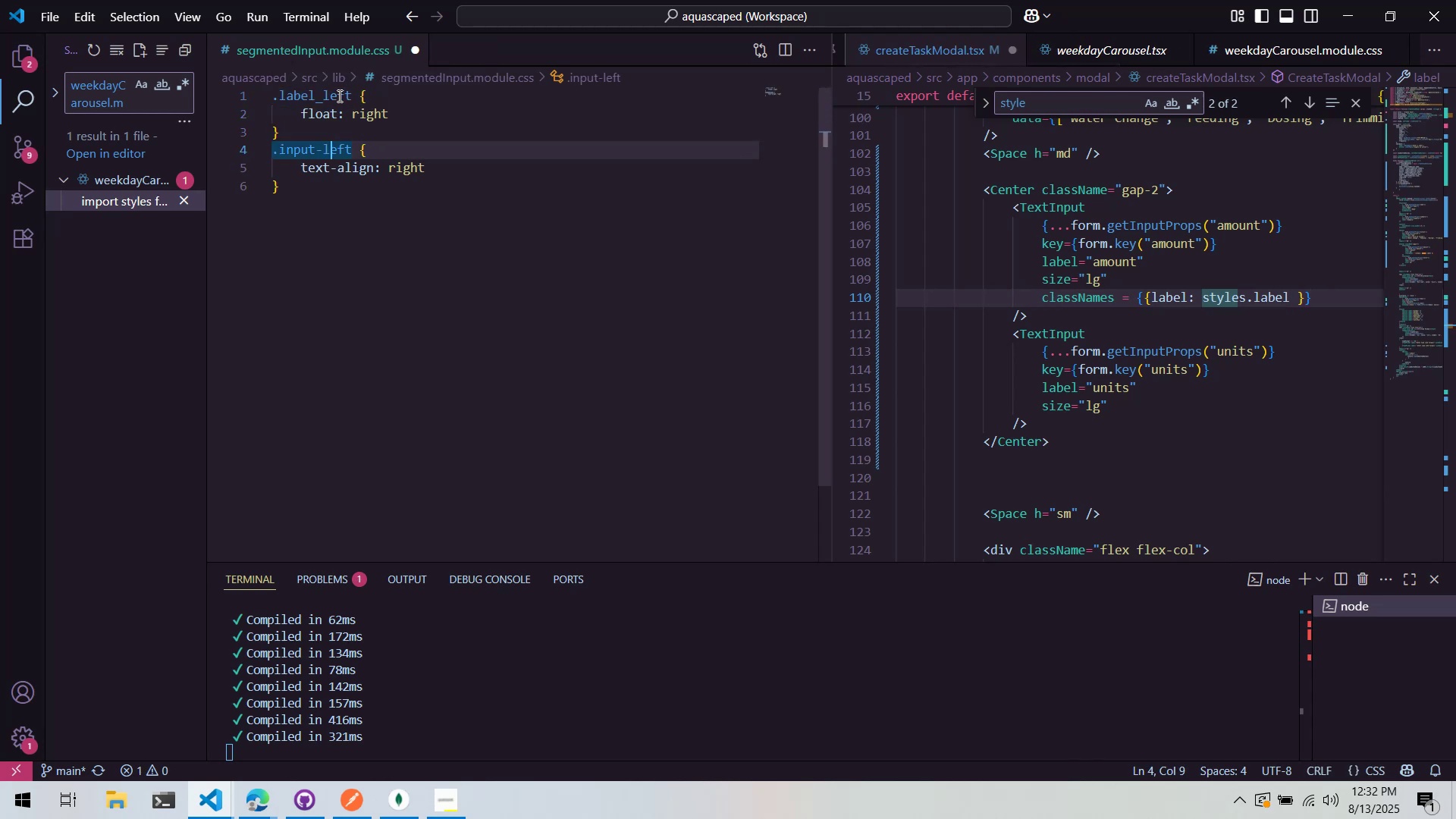 
key(ArrowLeft)
 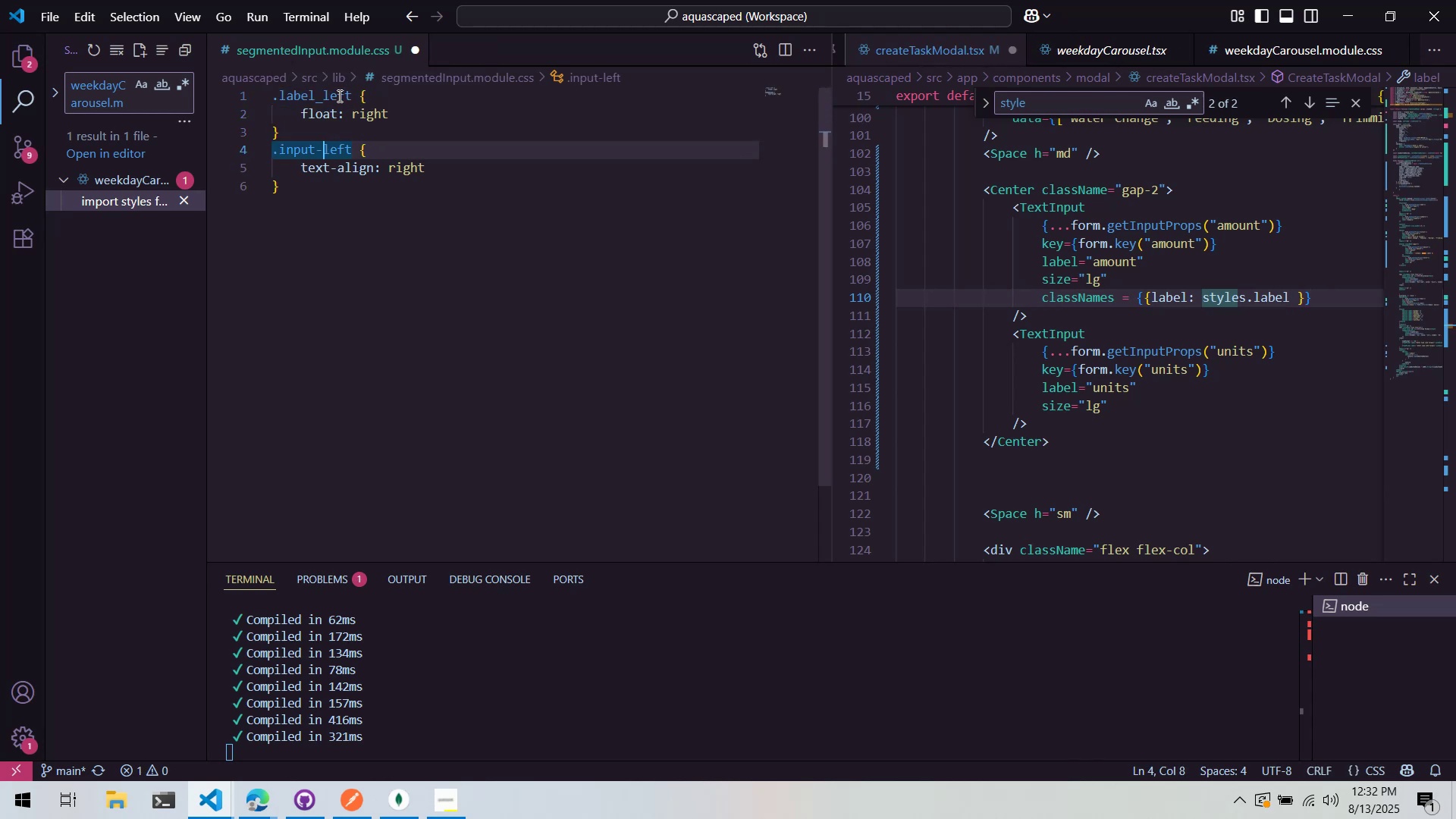 
key(Backspace)
 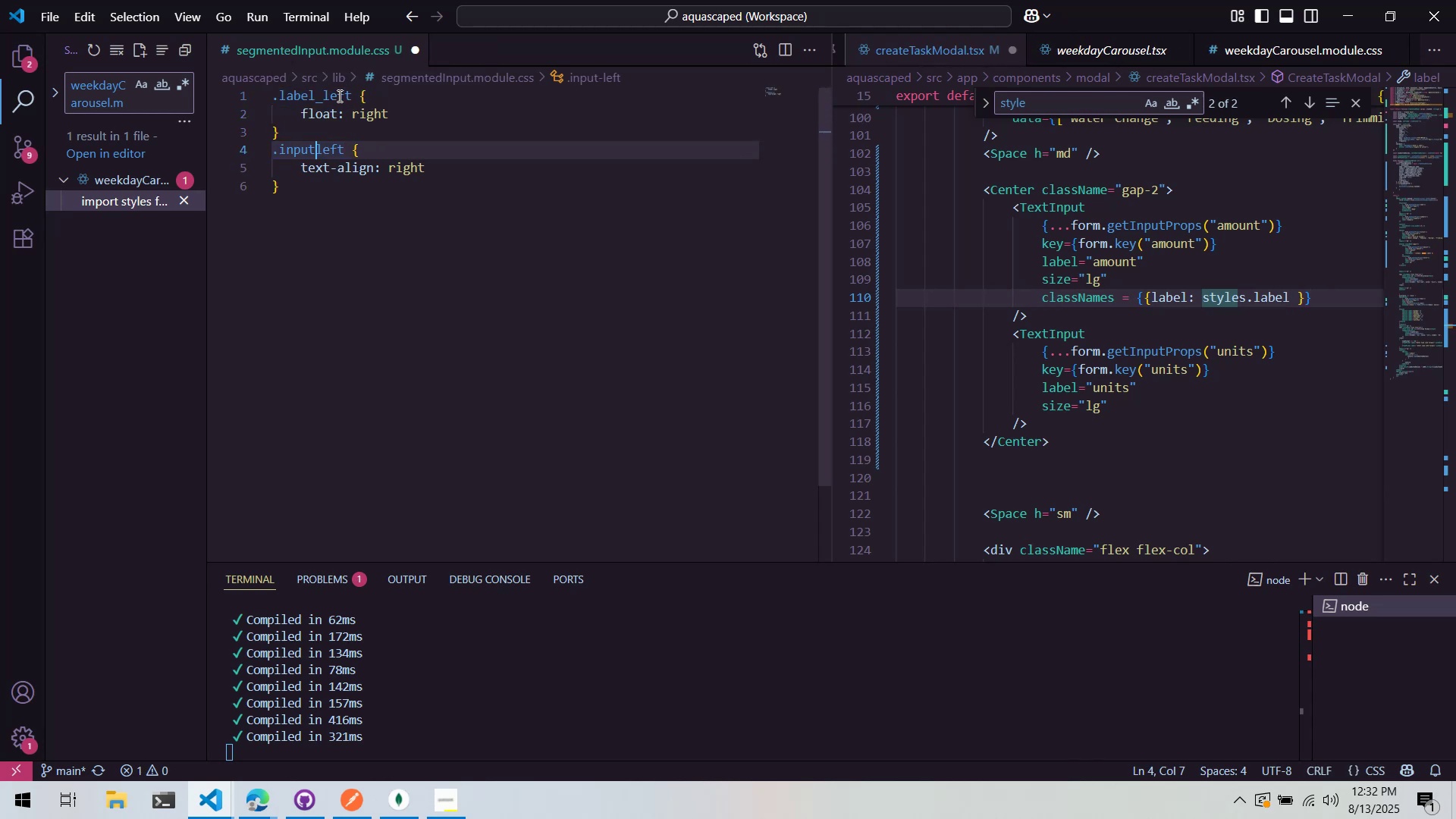 
key(Shift+ShiftLeft)
 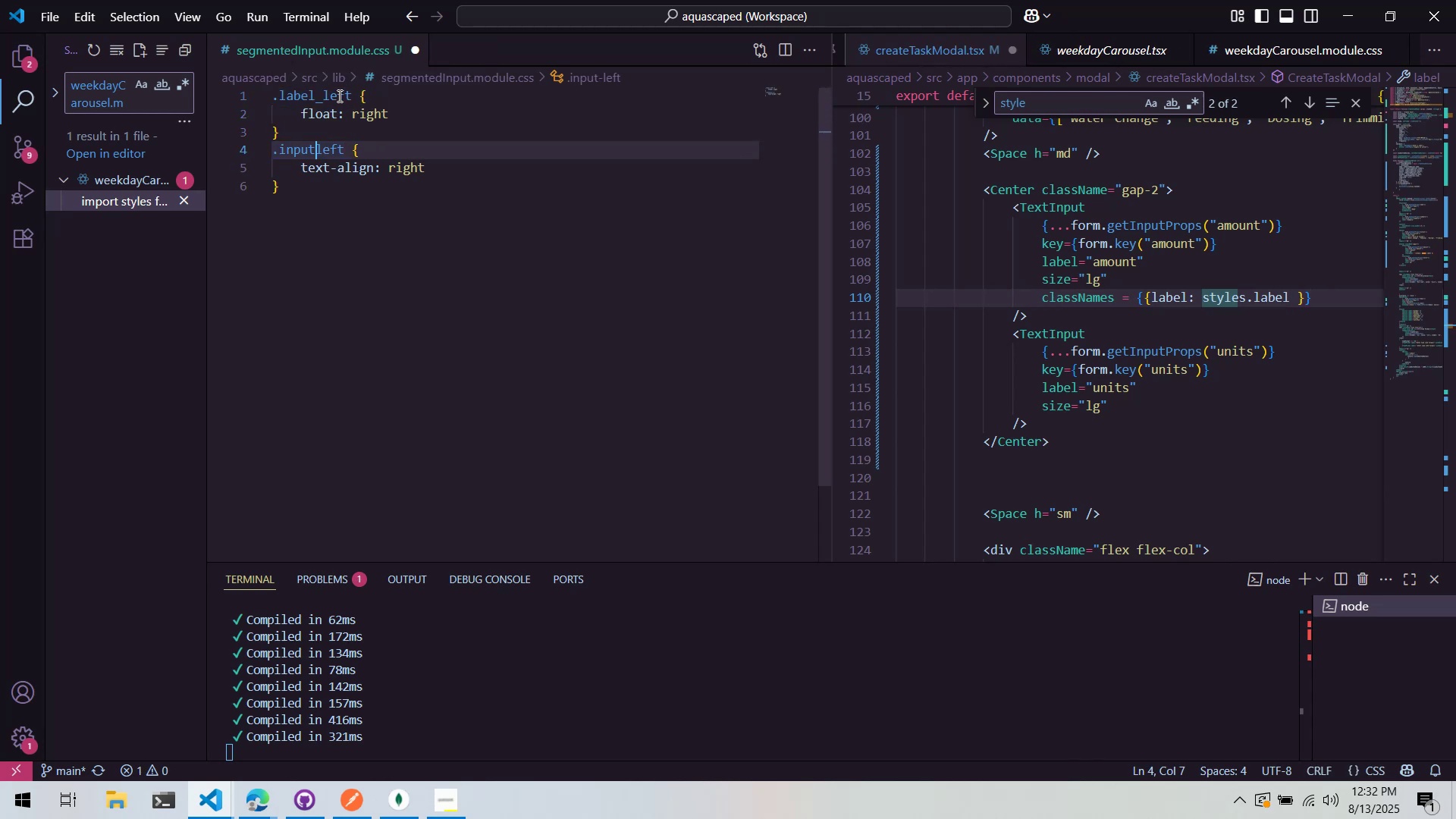 
key(Shift+Minus)
 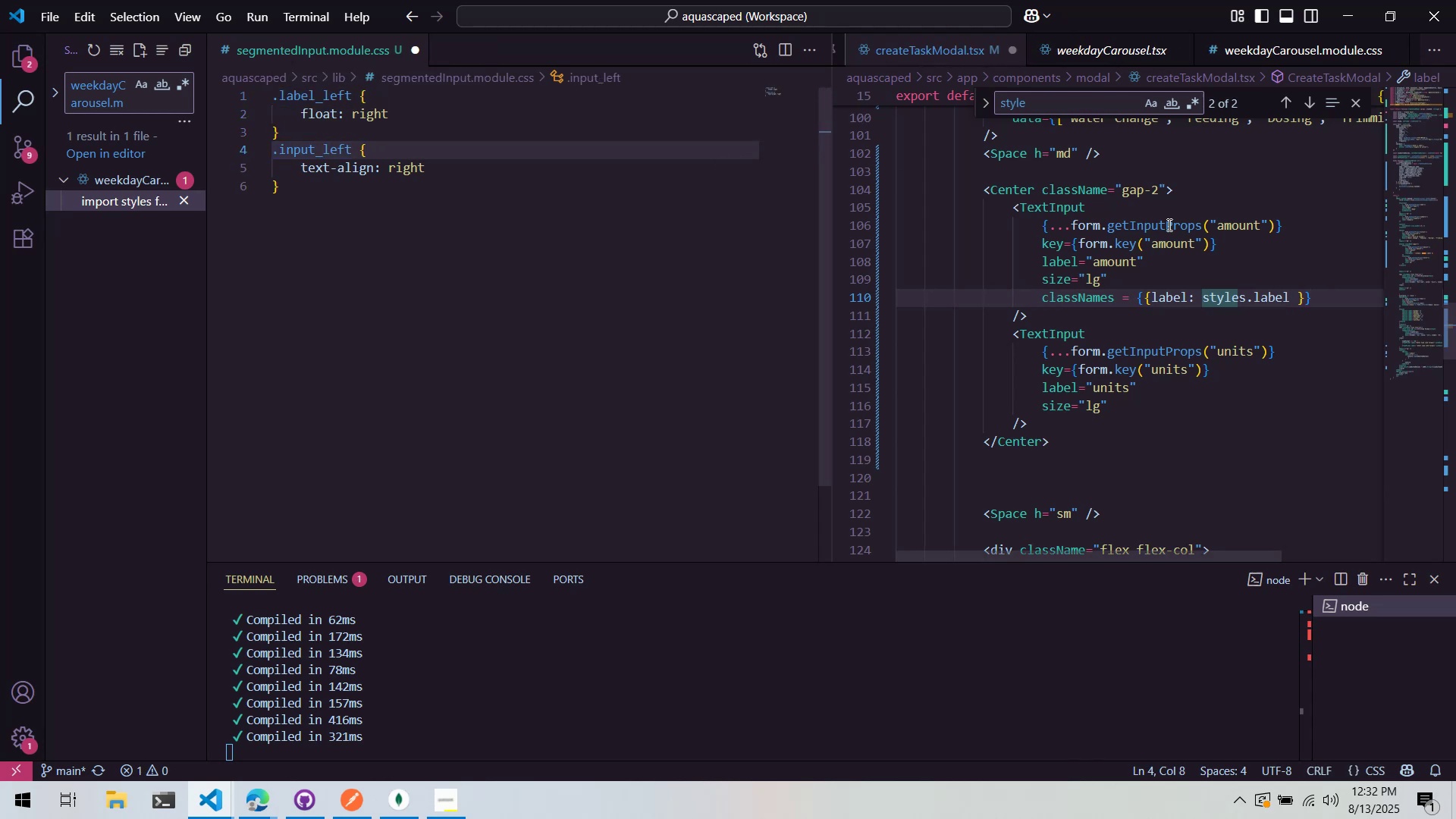 
key(Control+ControlLeft)
 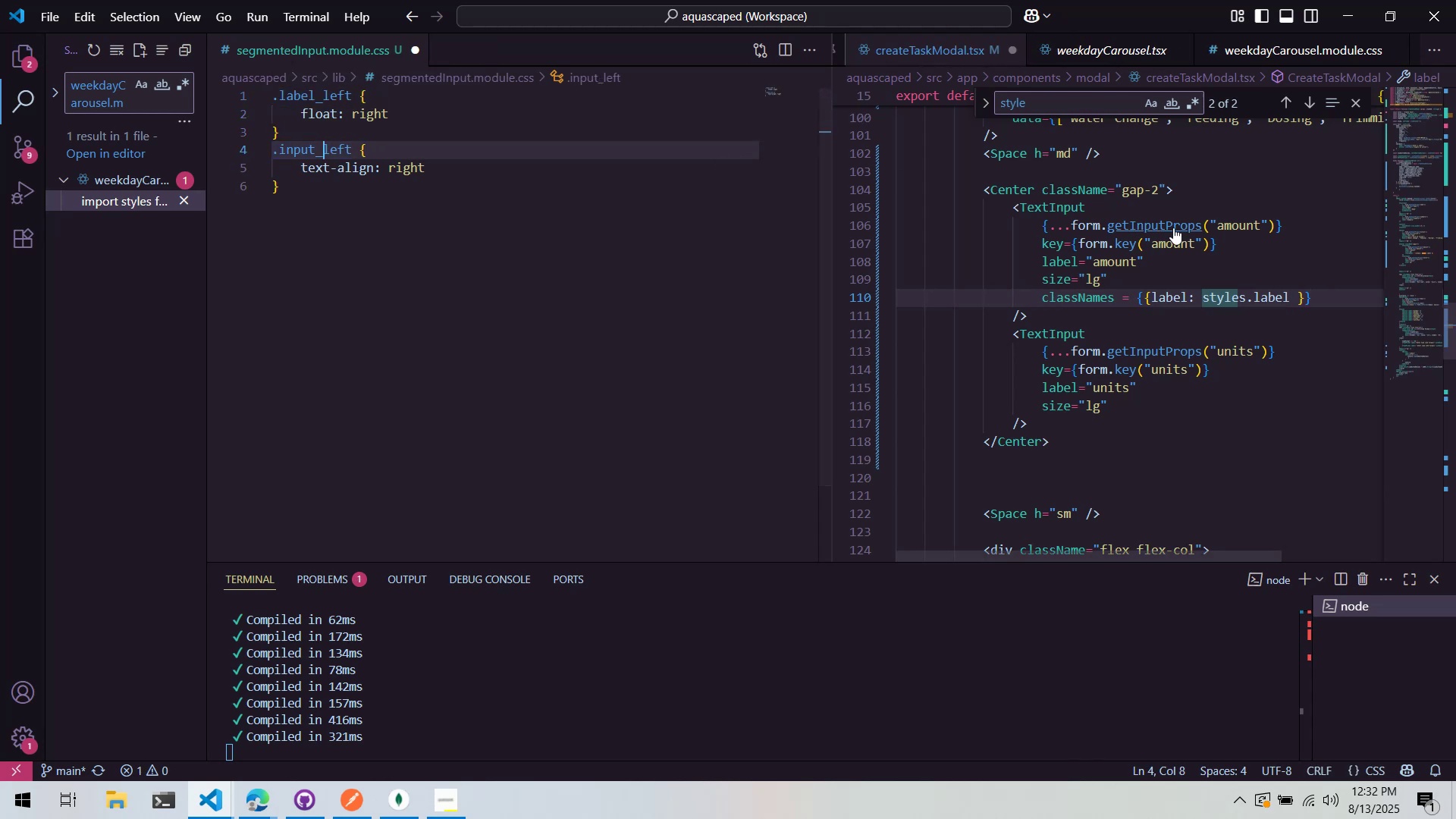 
key(Control+S)
 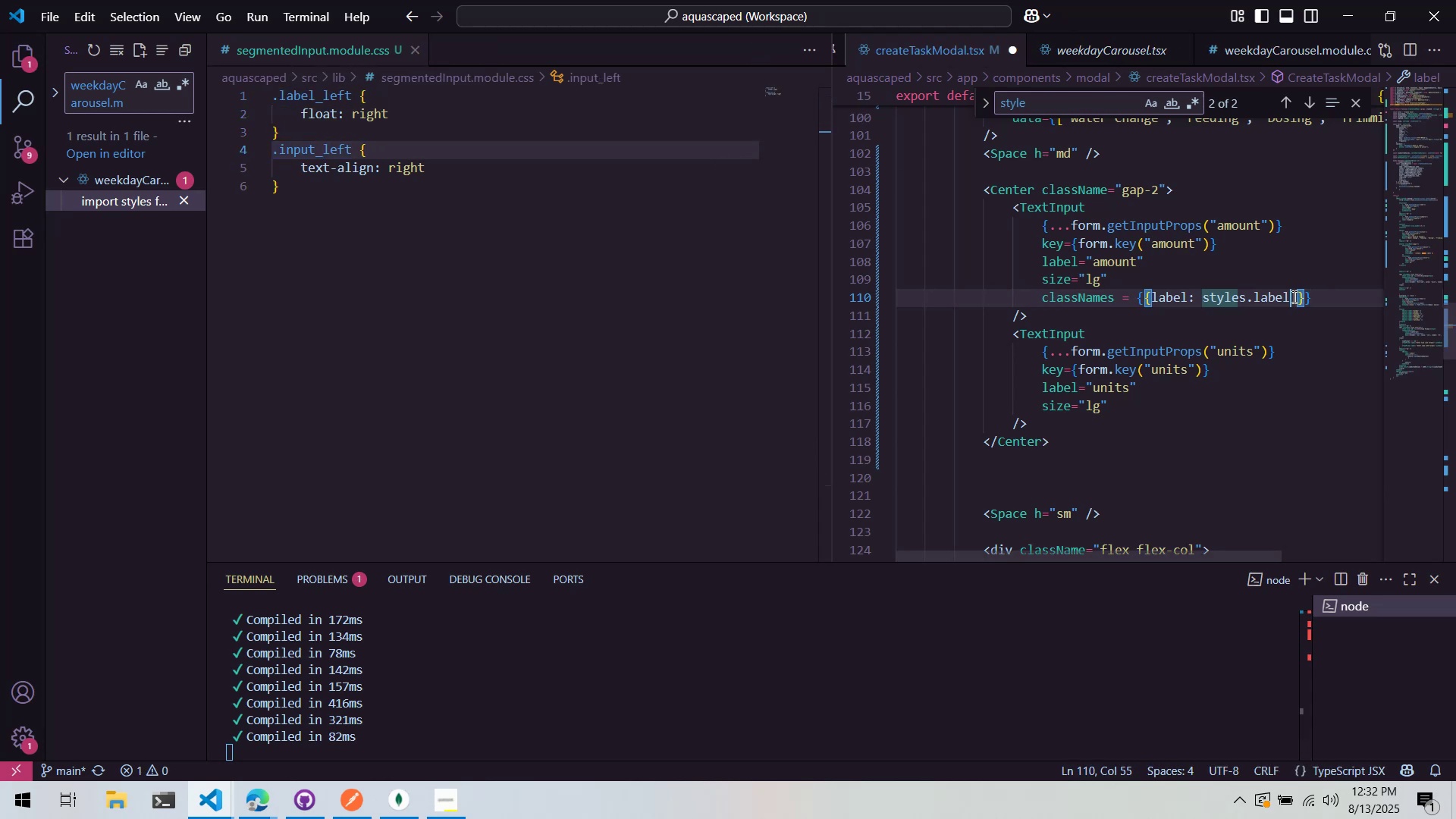 
key(Control+Shift+ShiftLeft)
 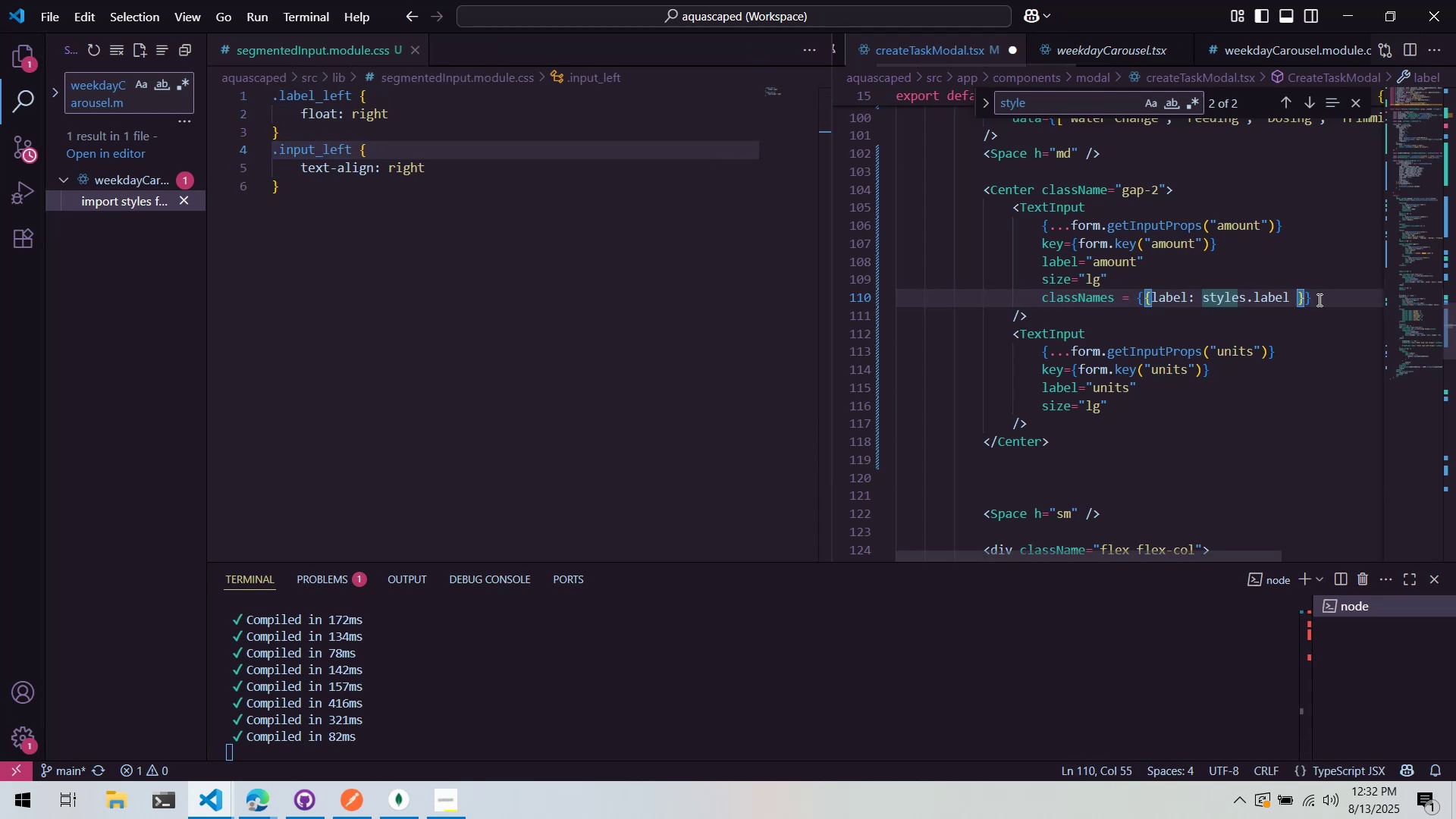 
key(Control+Shift+Minus)
 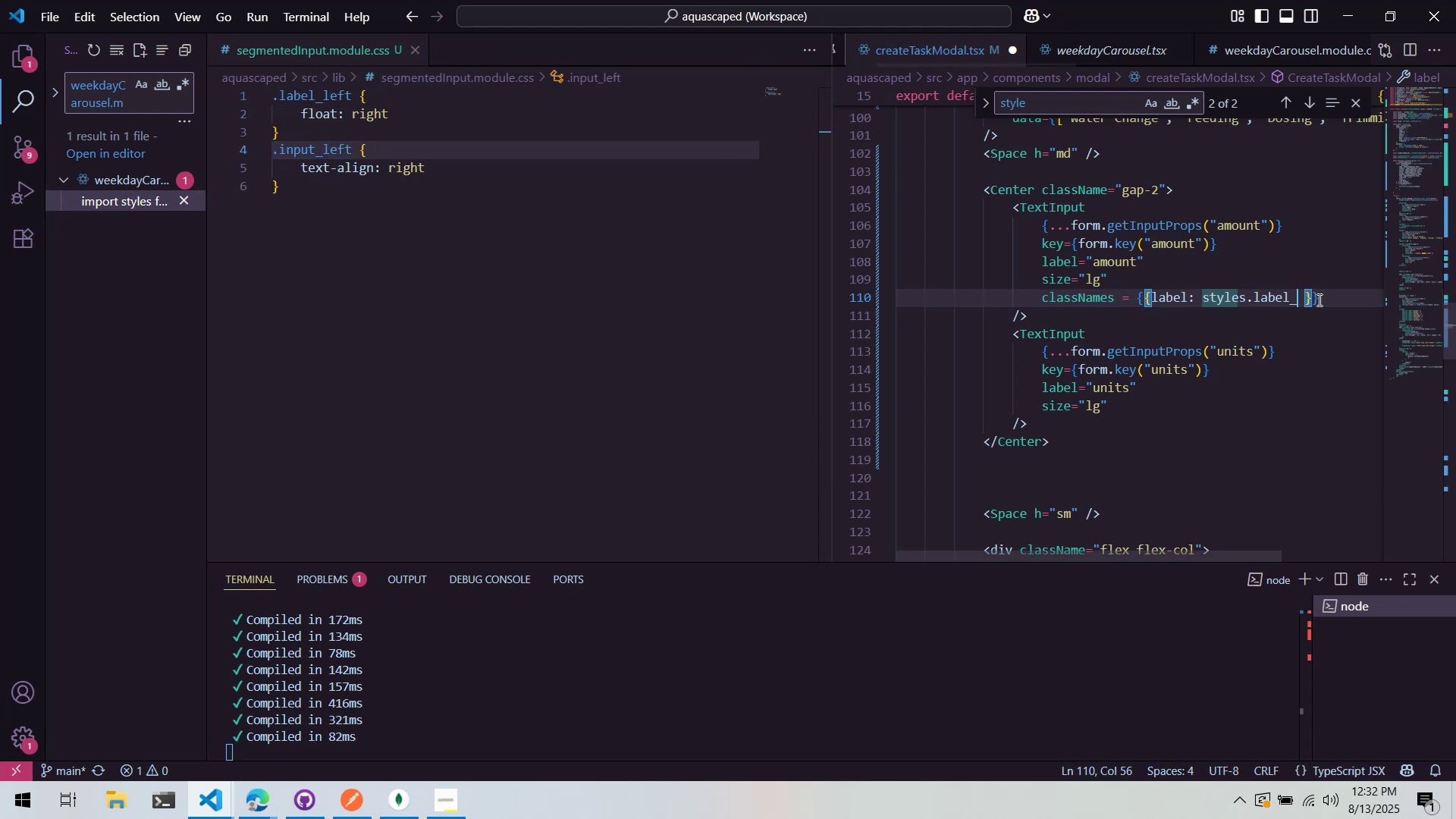 
key(Control+L)
 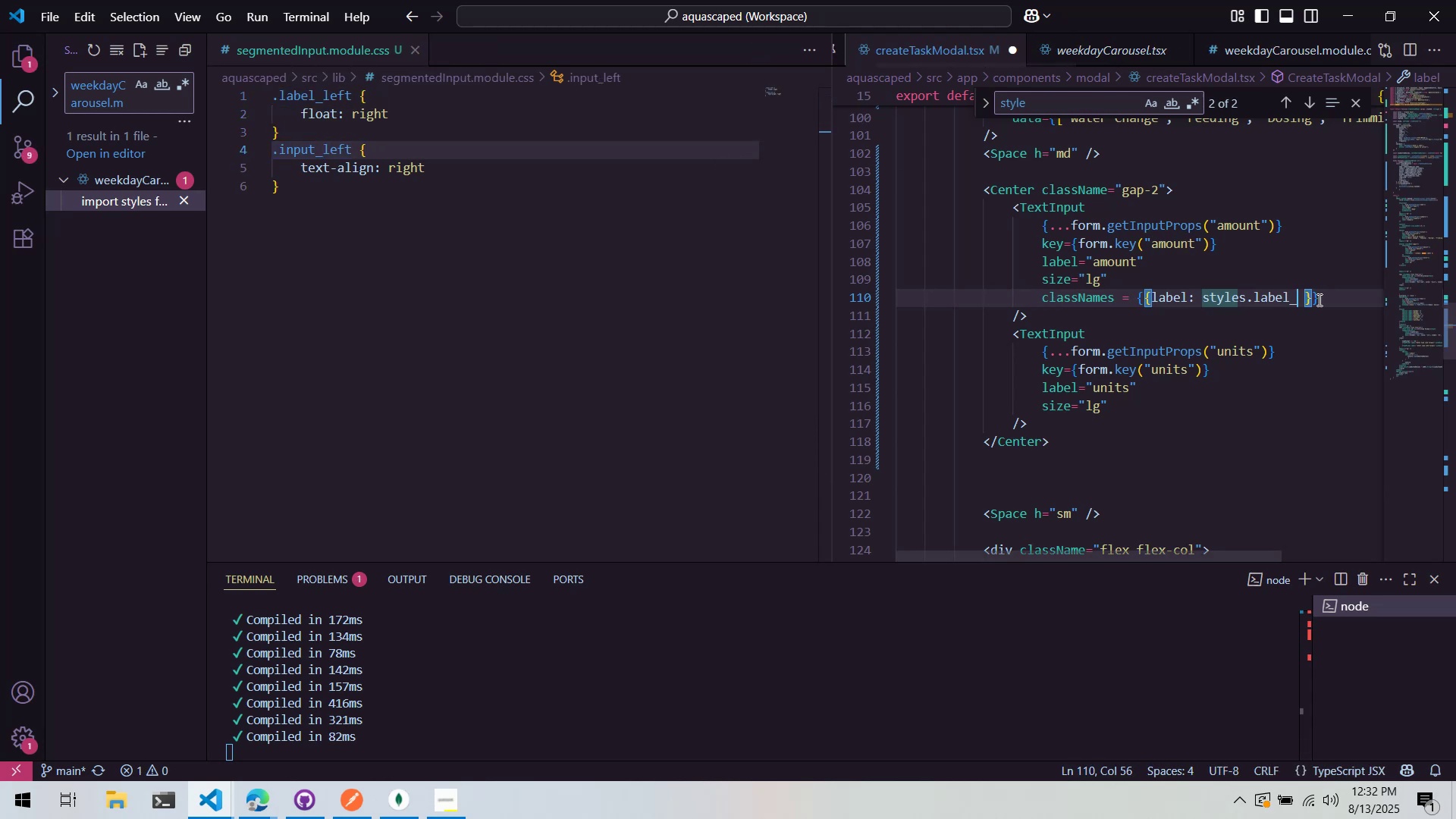 
key(Control+E)
 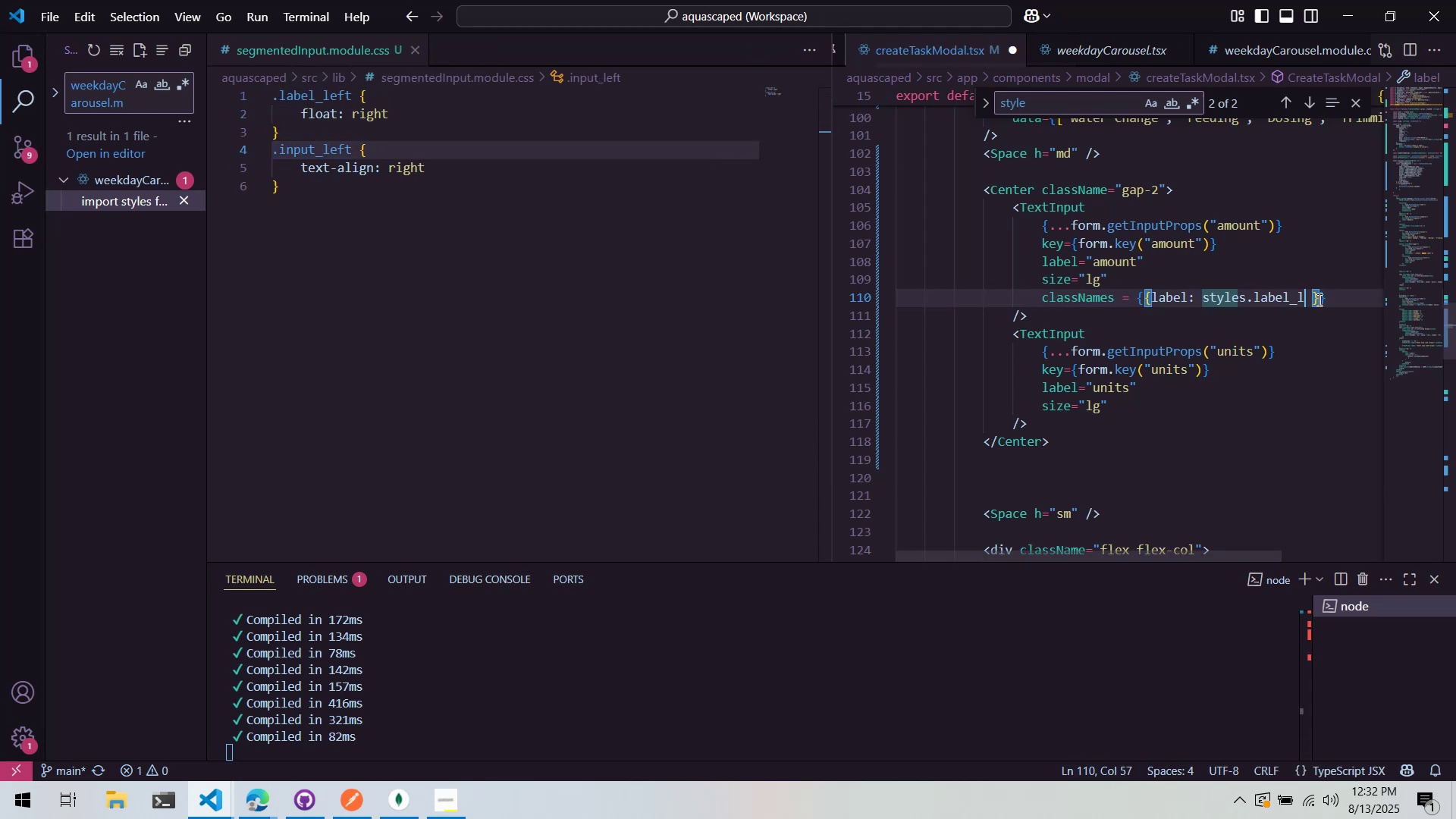 
key(Control+F)
 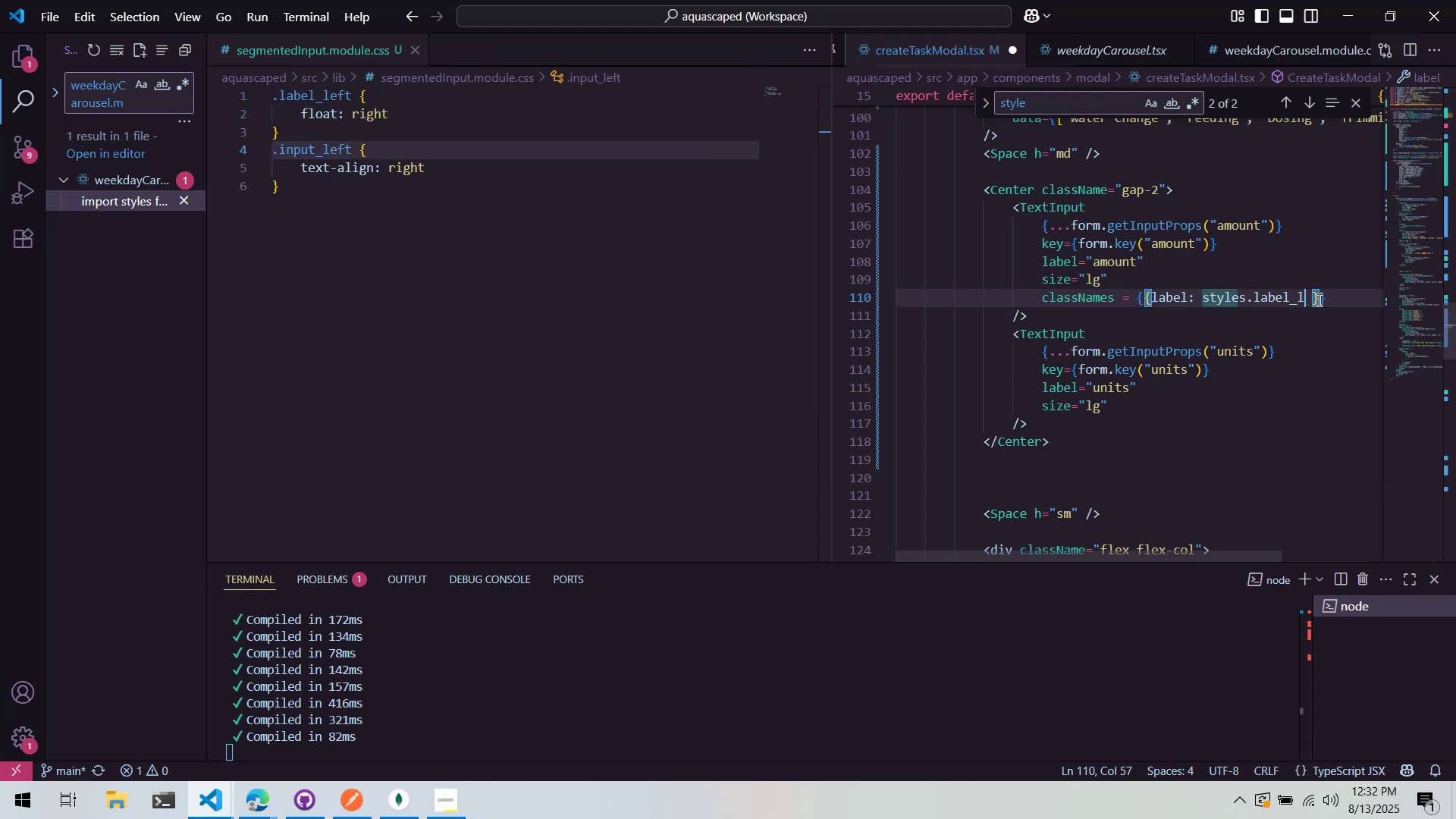 
key(Control+T)
 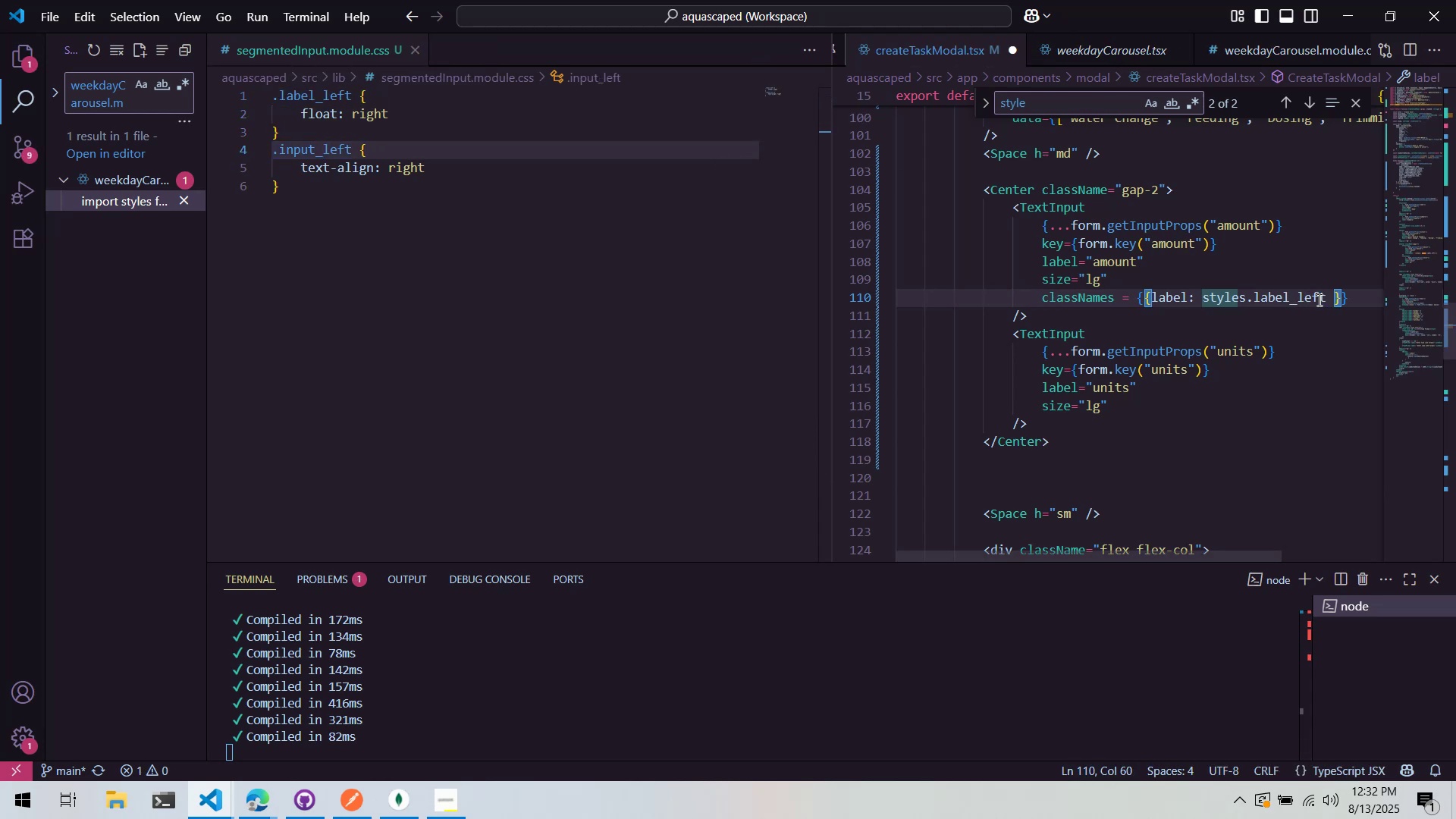 
key(Control+Comma)
 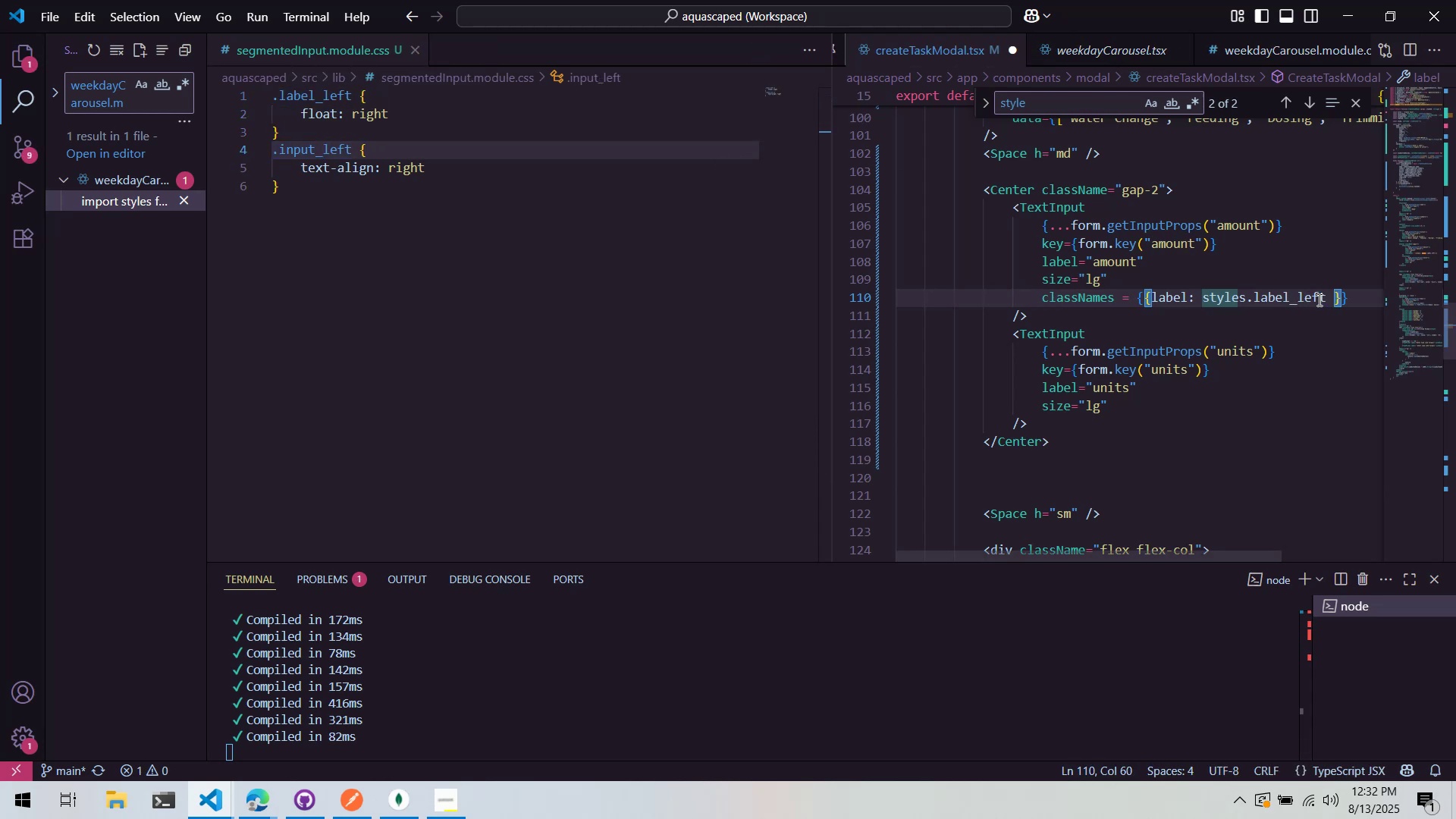 
key(Control+Space)
 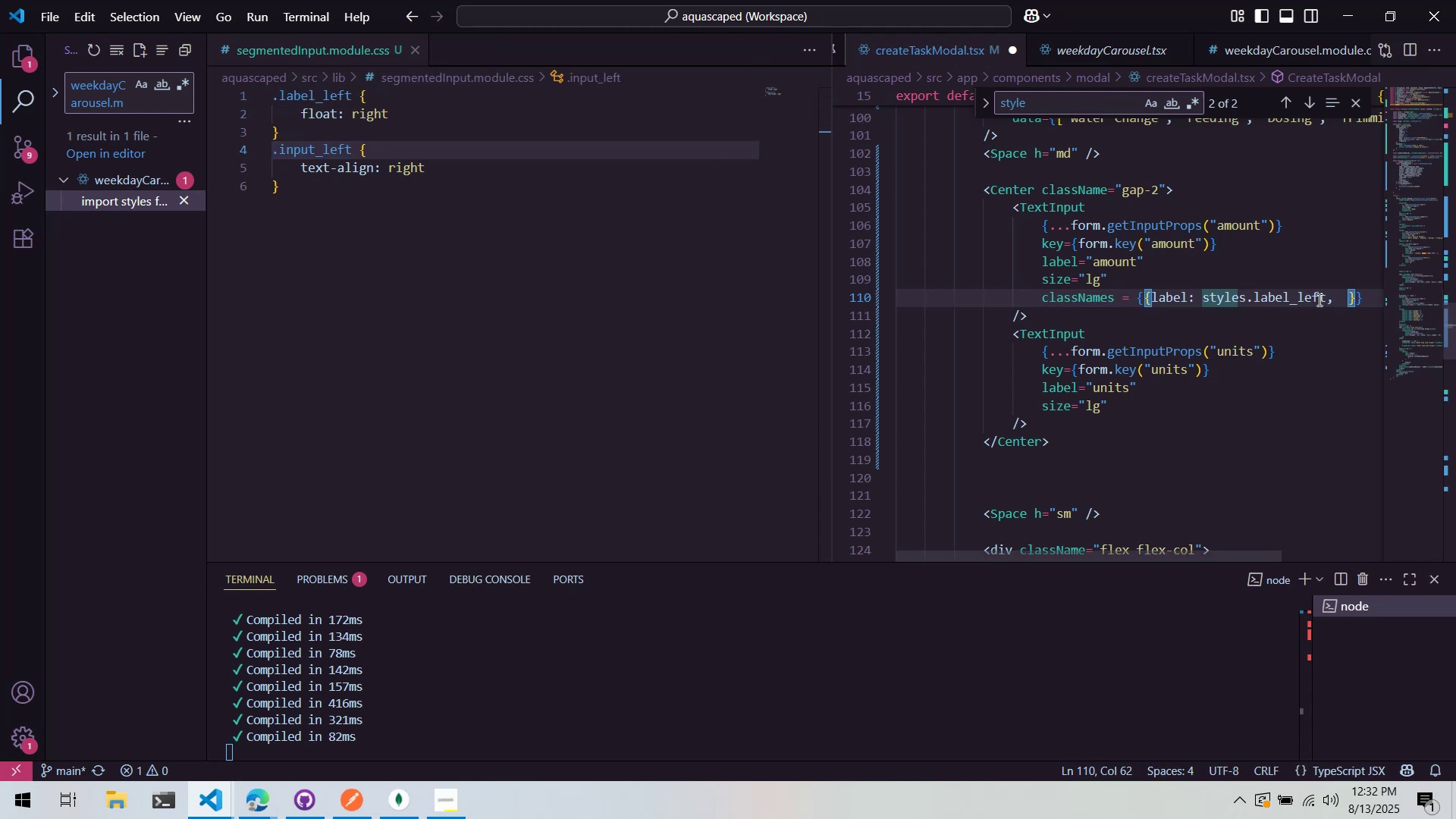 
key(Alt+Control+AltLeft)
 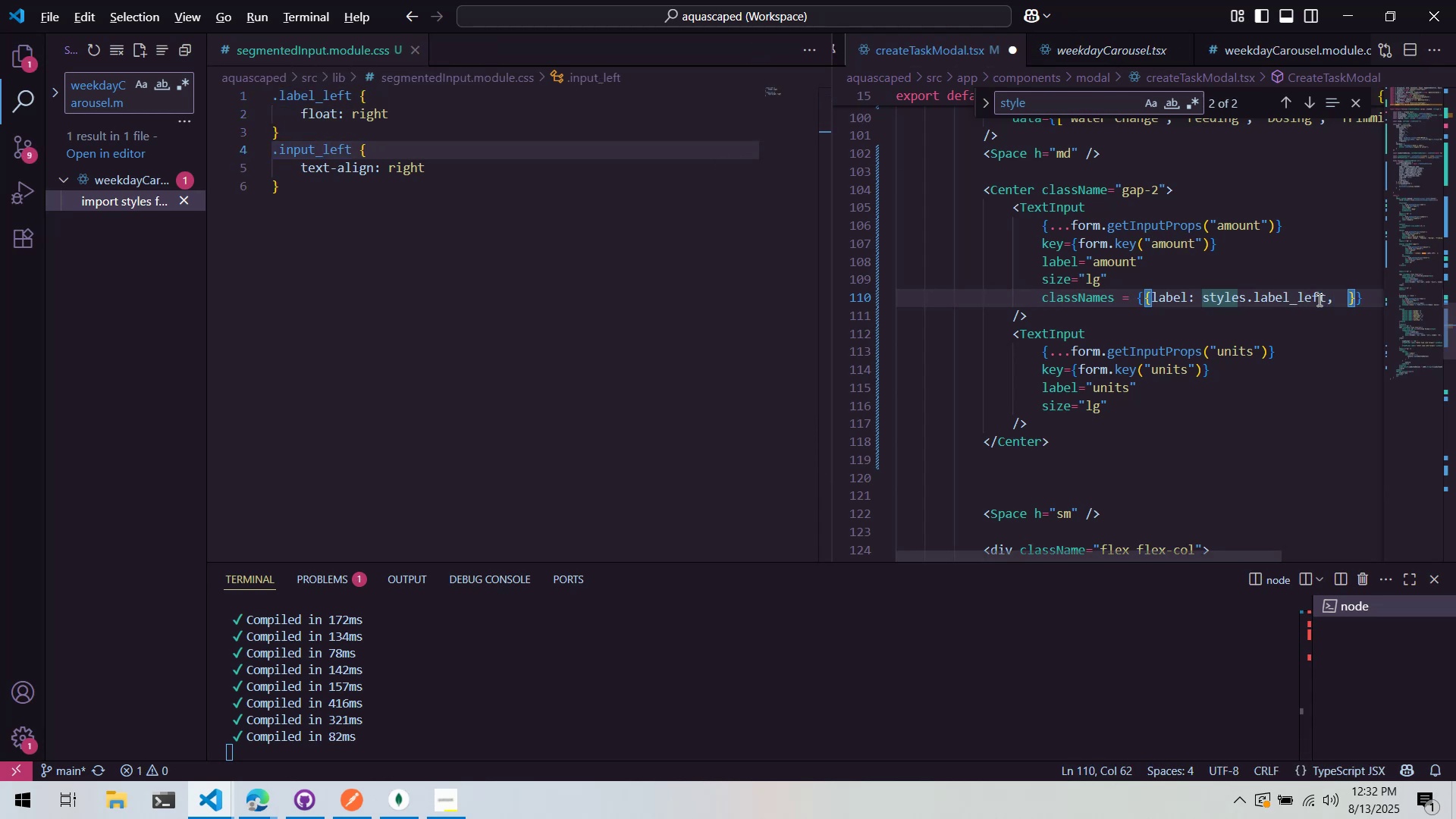 
key(Alt+Control+Tab)
 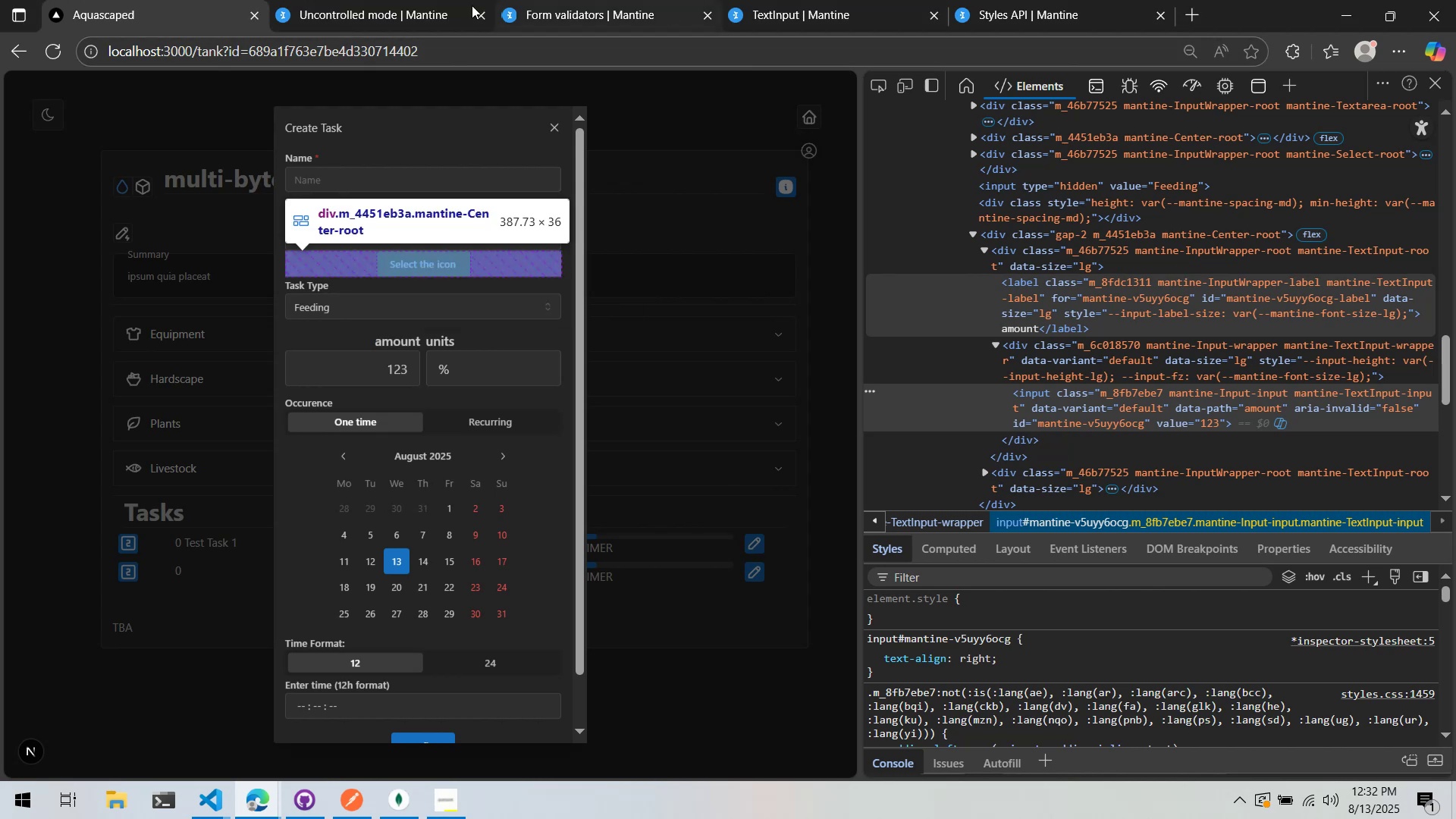 
left_click([809, 0])
 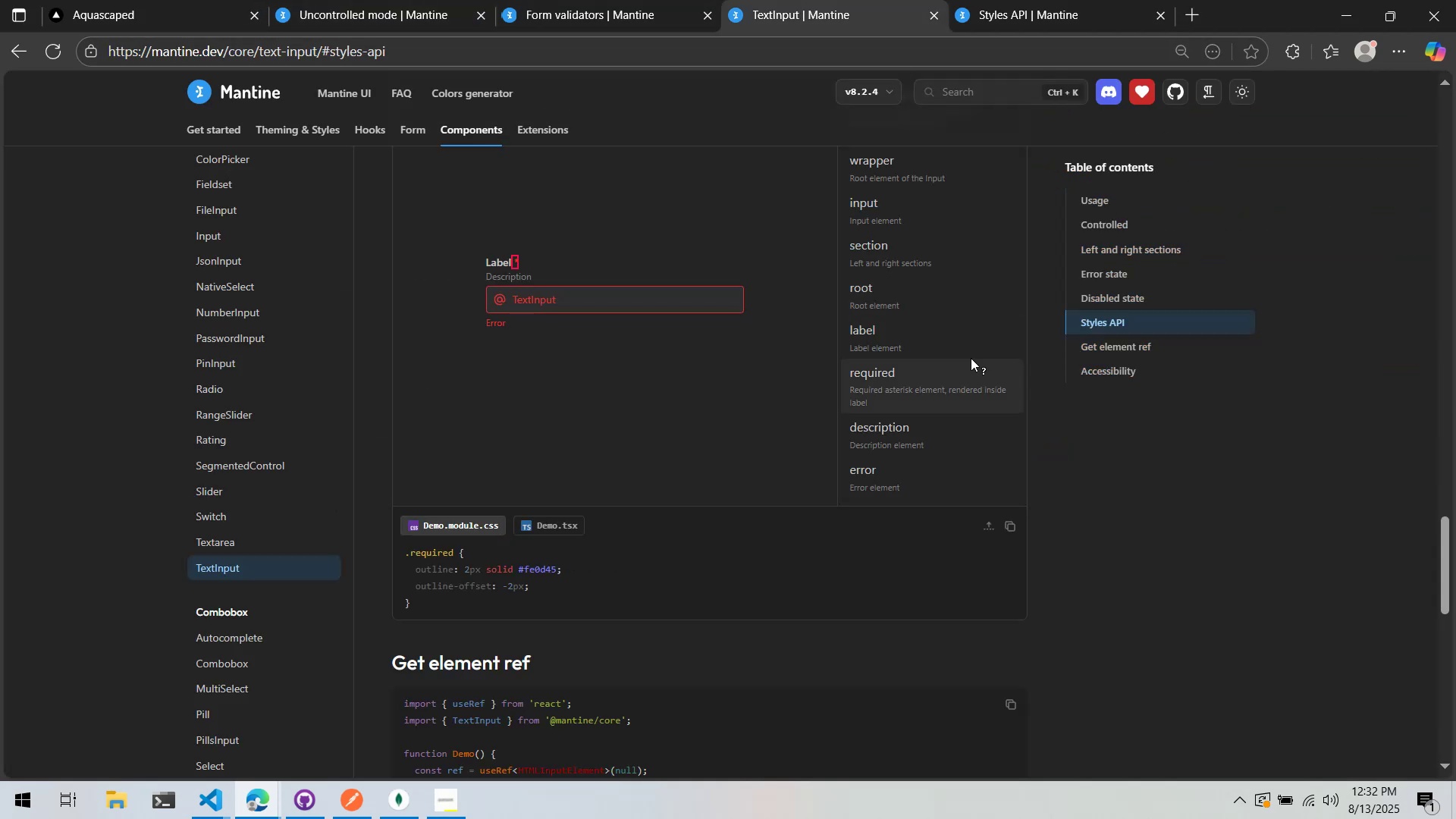 
scroll: coordinate [883, 372], scroll_direction: up, amount: 1.0
 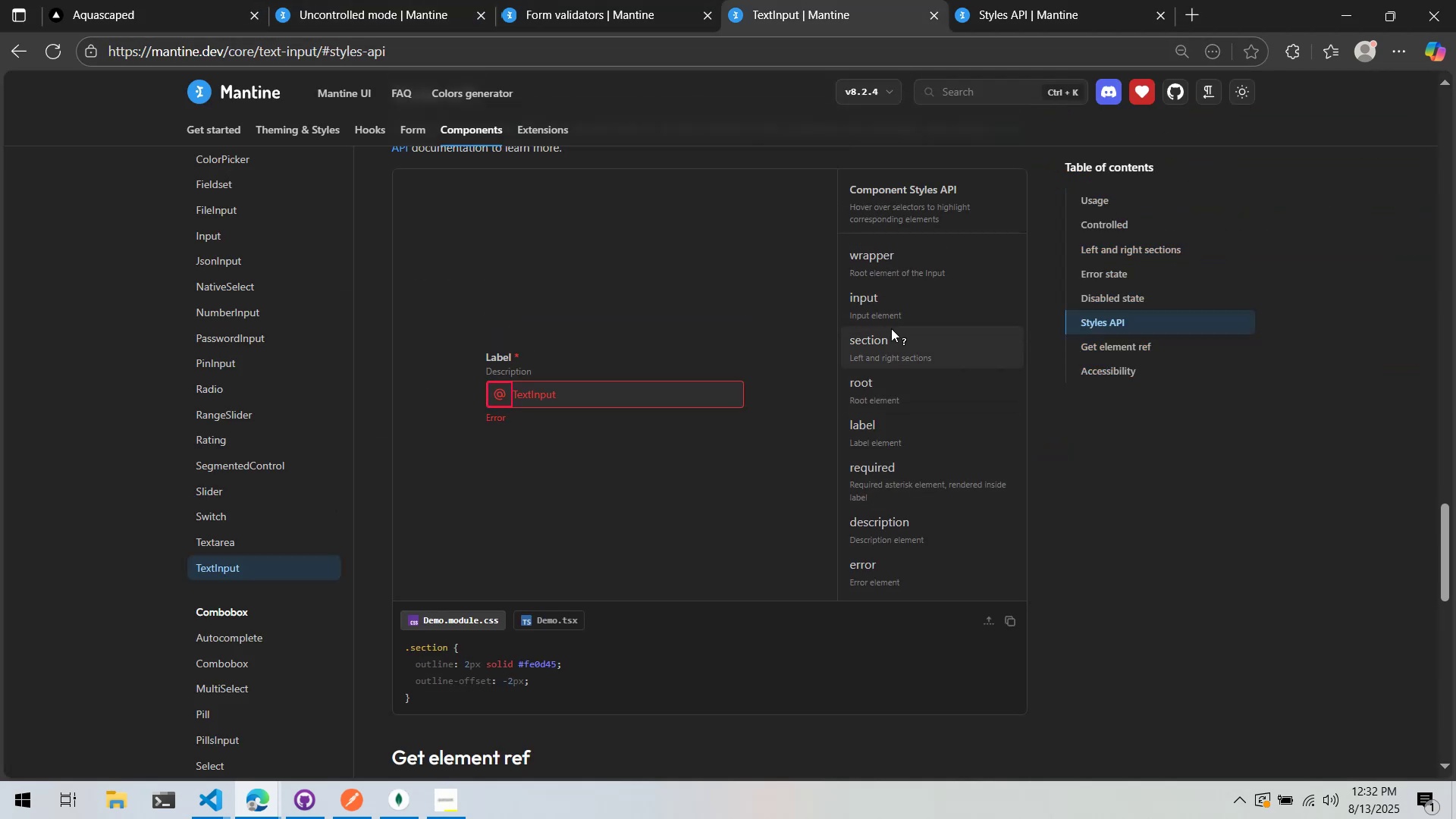 
key(Alt+AltLeft)
 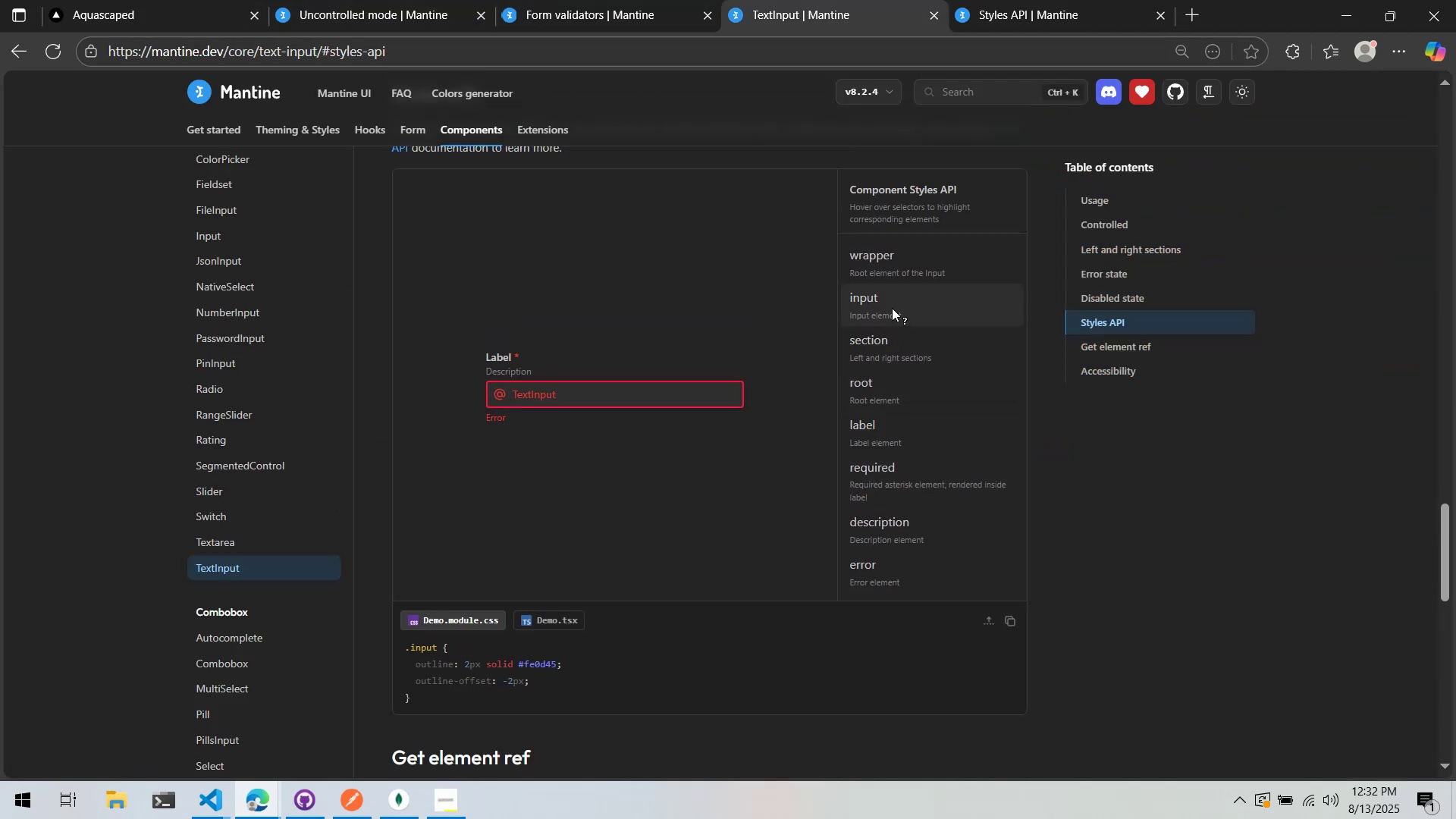 
key(Tab)
type(o)
key(Backspace)
type(input: styles.lav)
key(Backspace)
type(bel_l)
 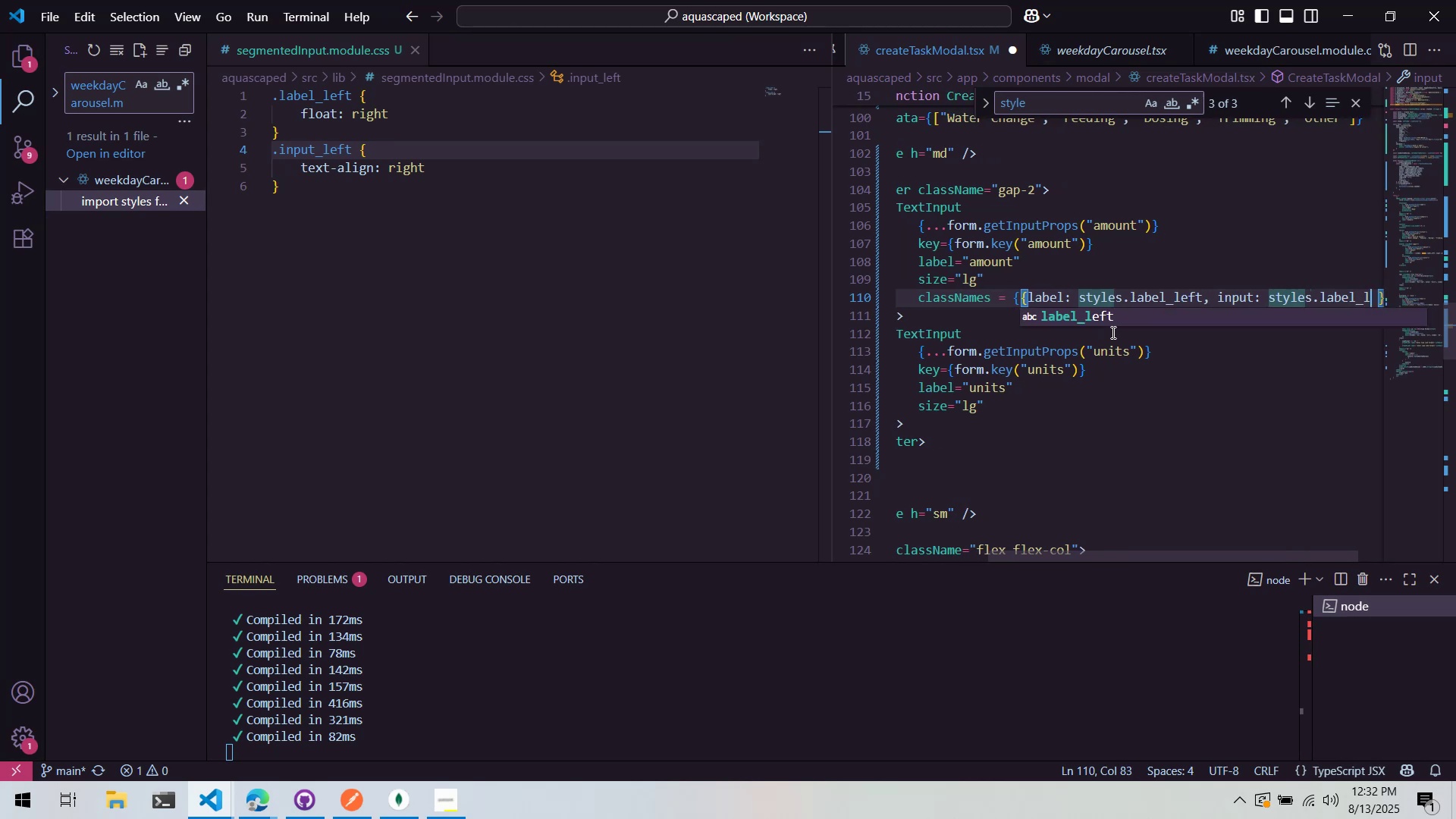 
key(Control+Backspace)
 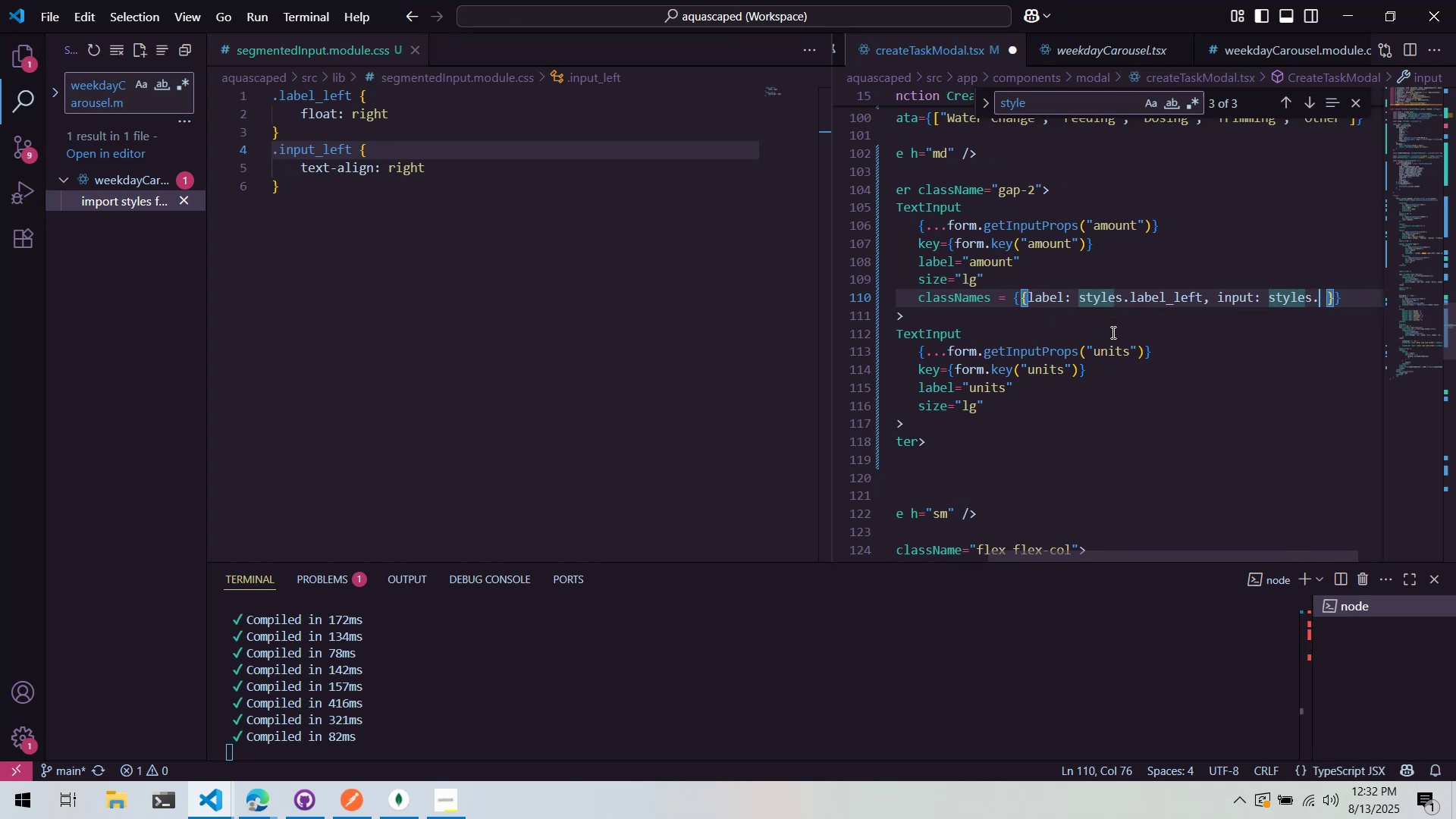 
key(Control+Backspace)
 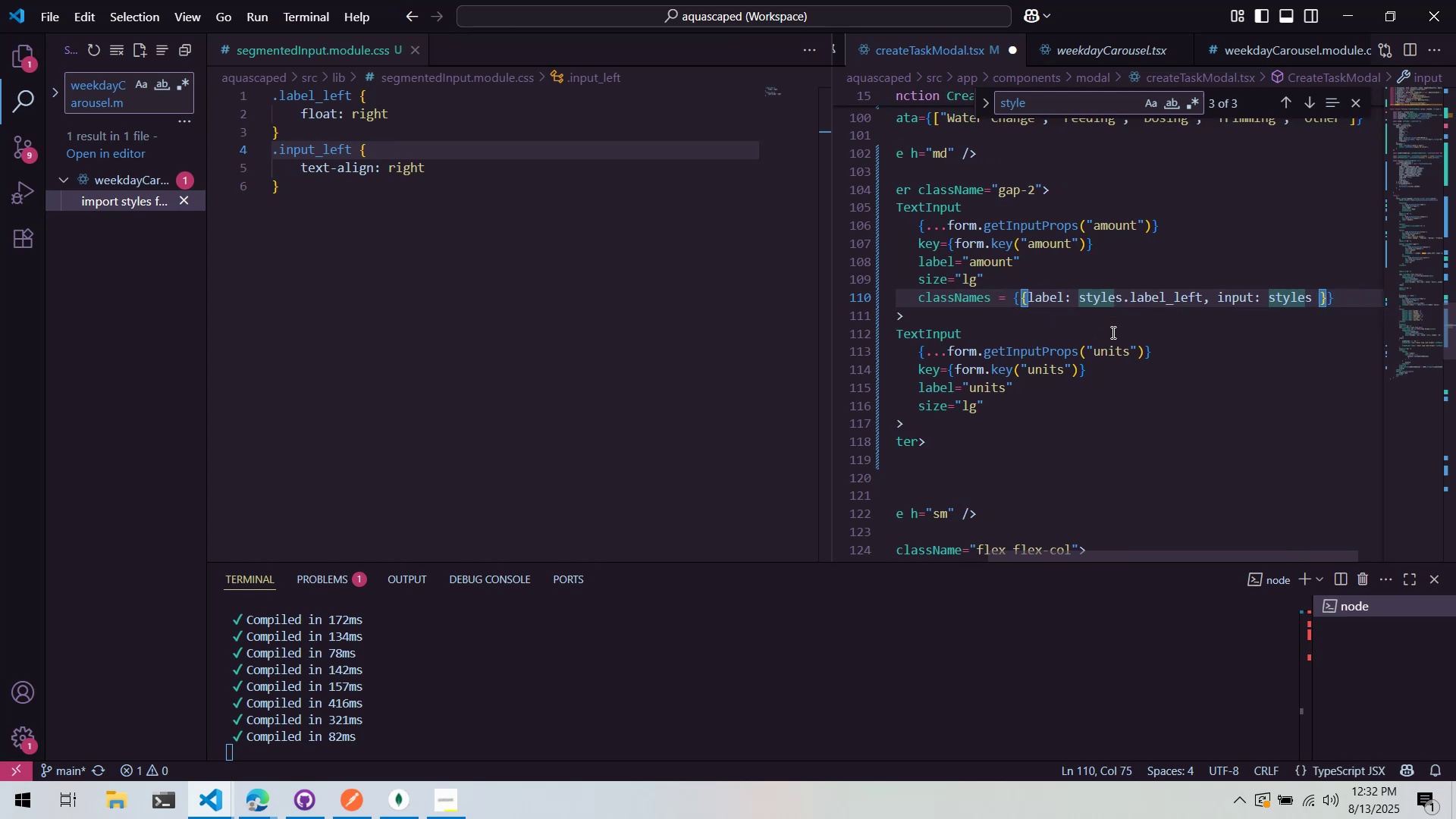 
type(.input_left)
 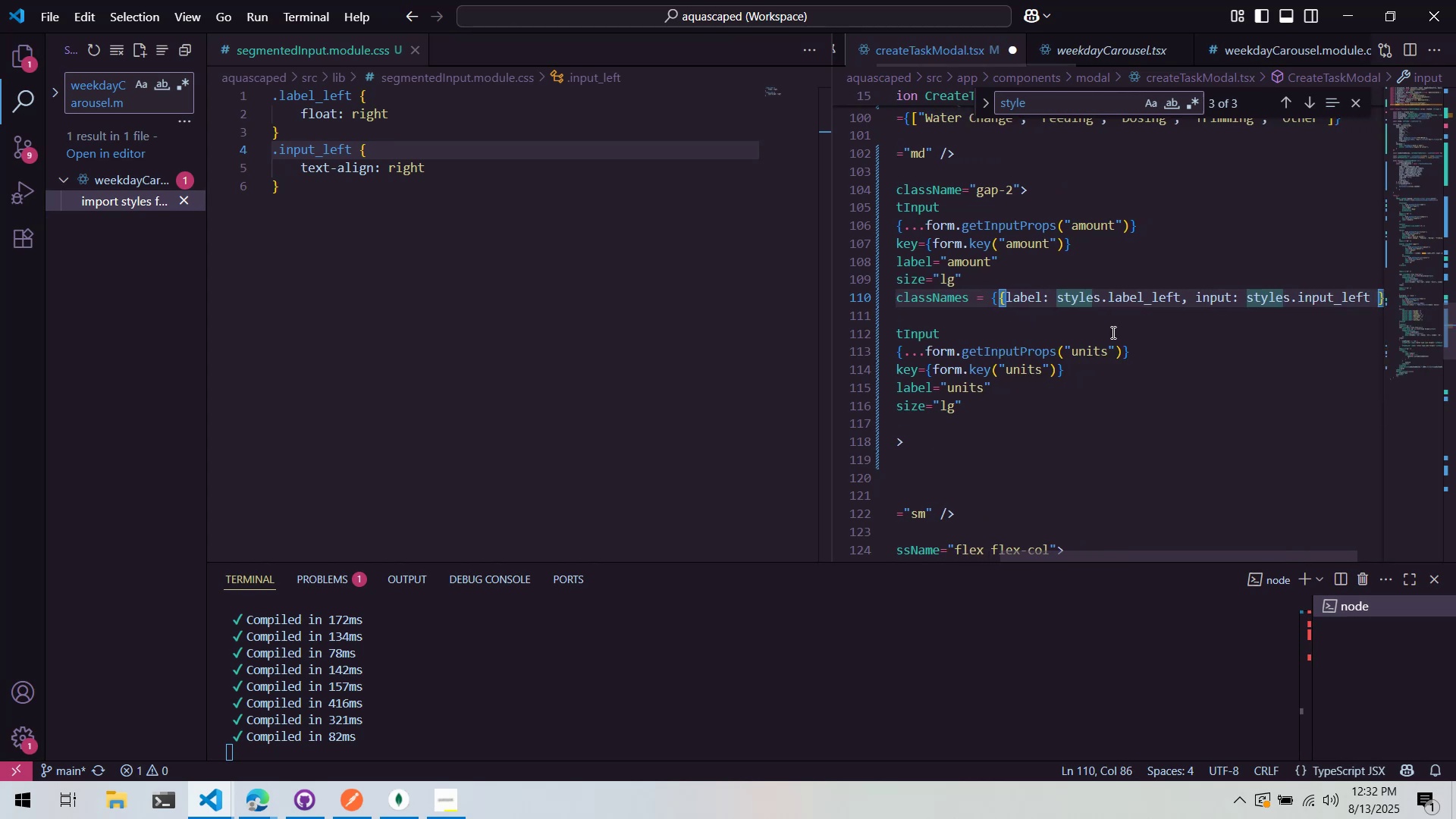 
key(Control+ControlLeft)
 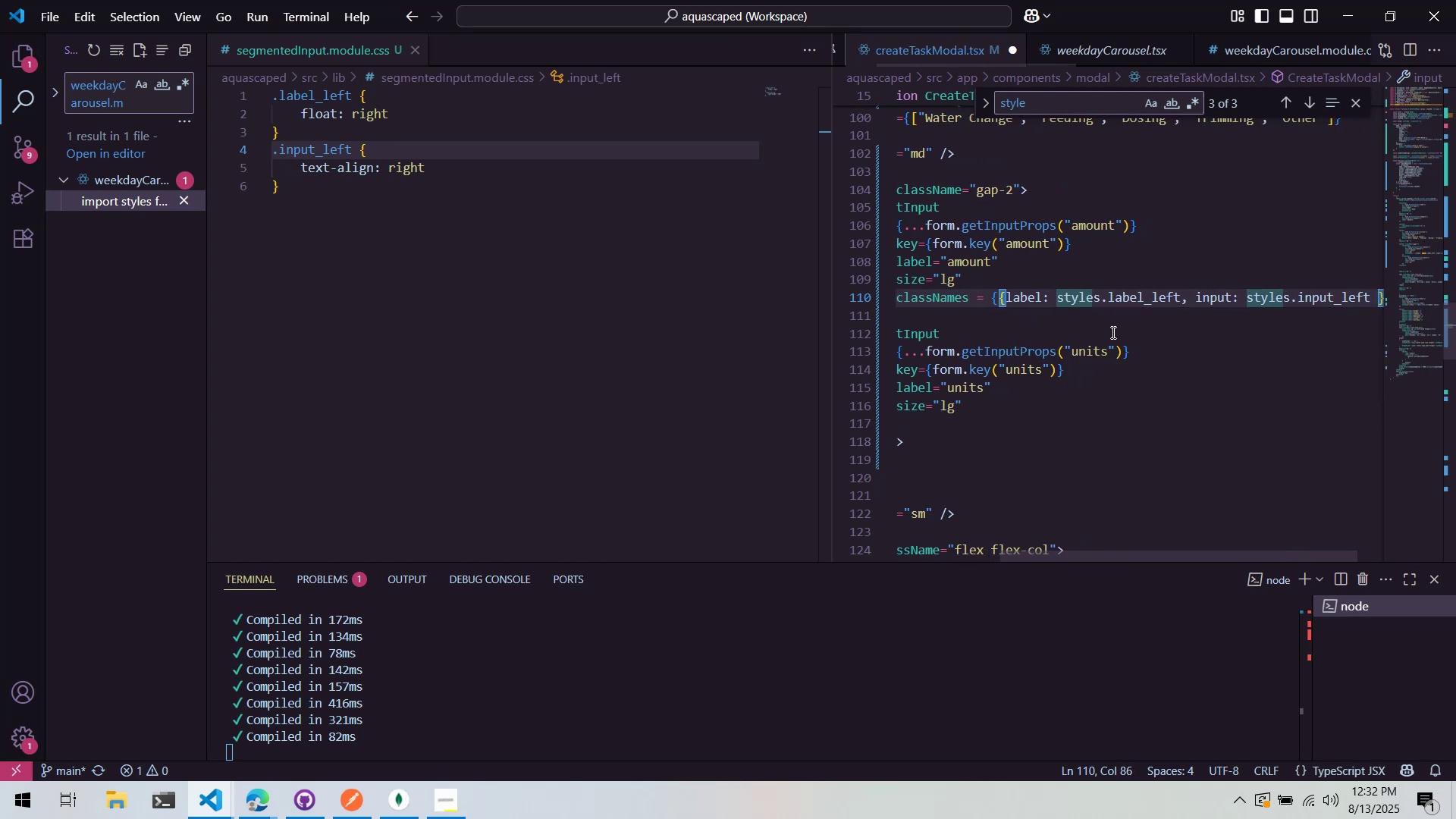 
key(Control+S)
 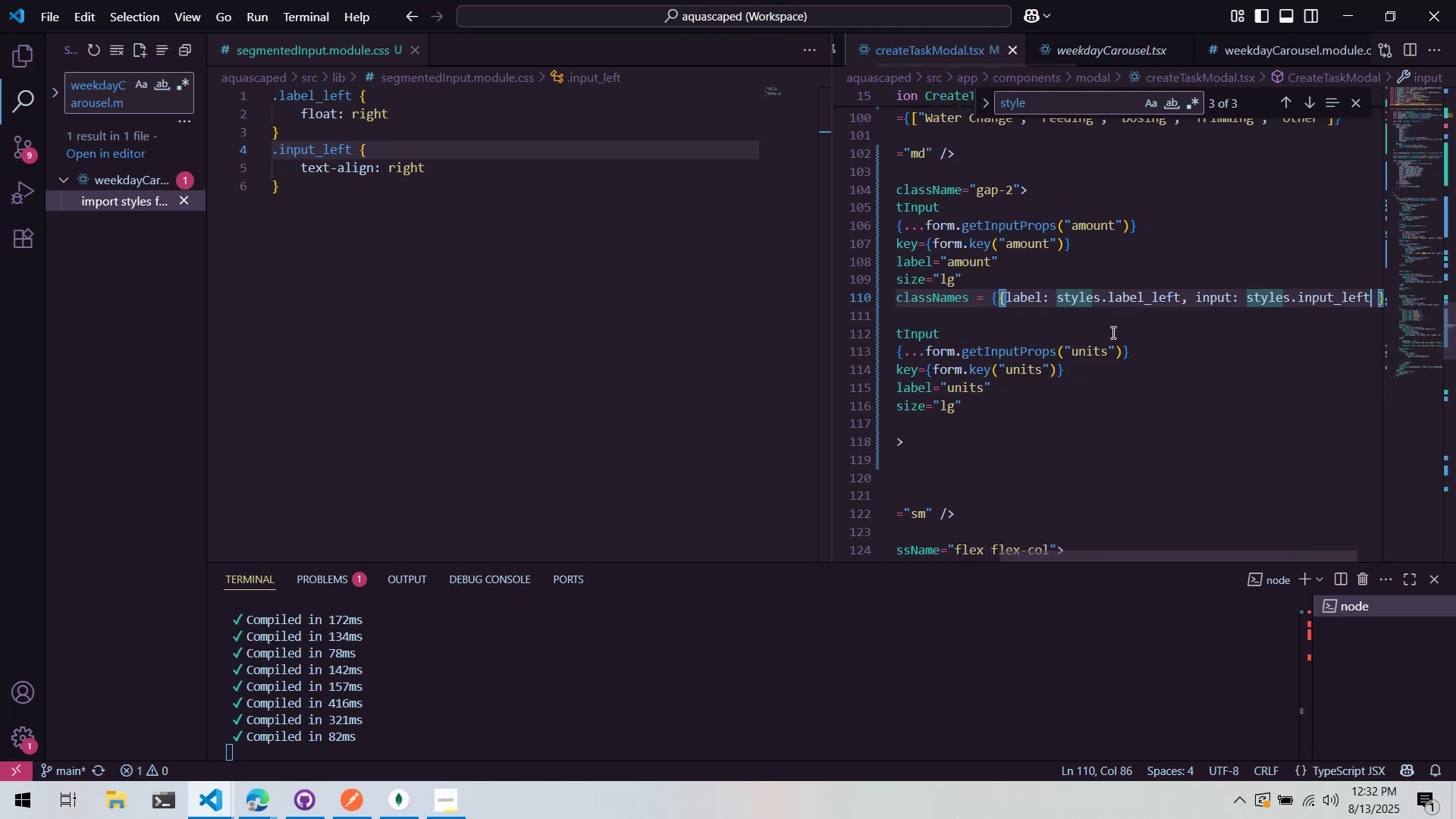 
key(Alt+AltLeft)
 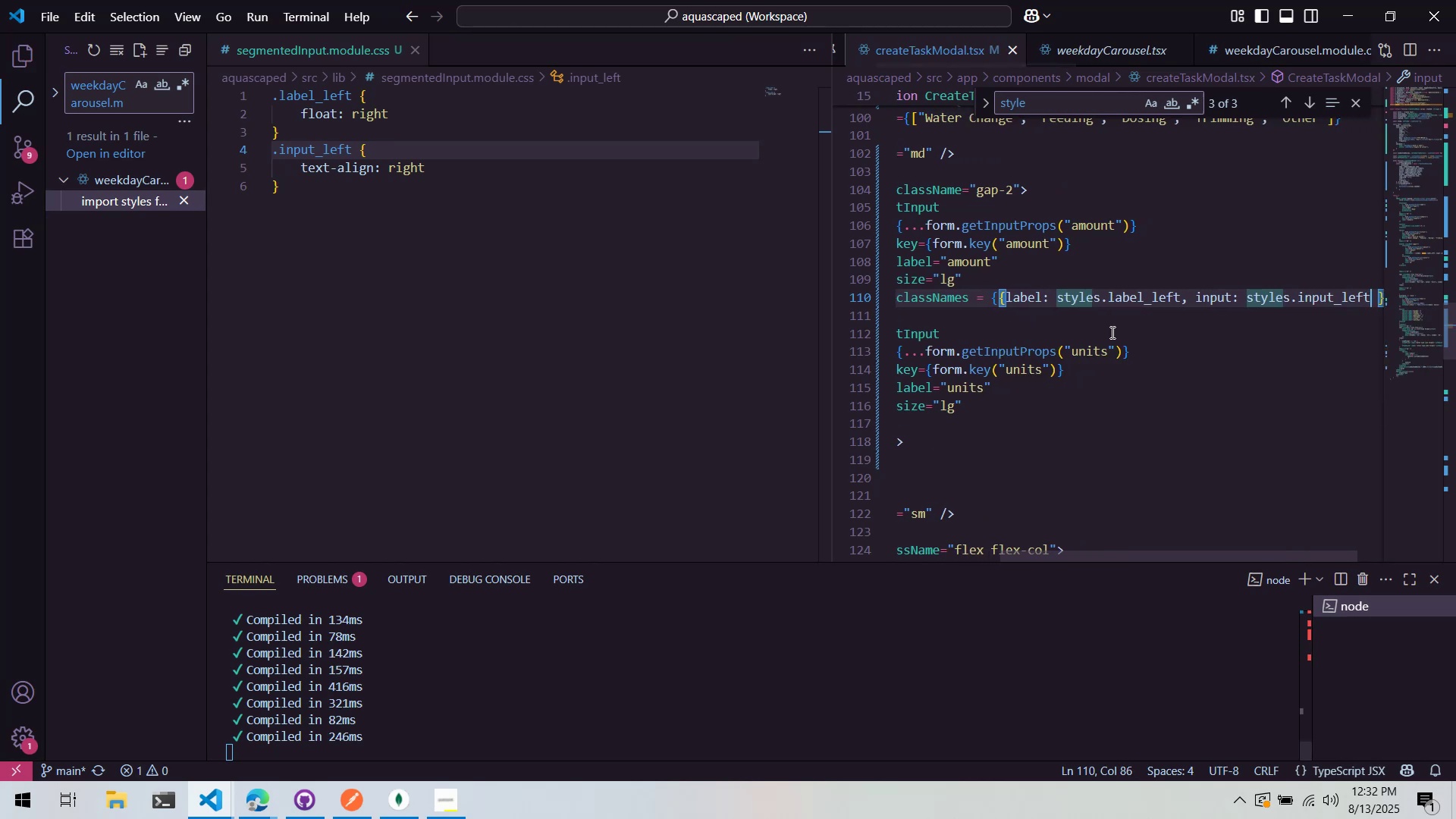 
key(Alt+Tab)
 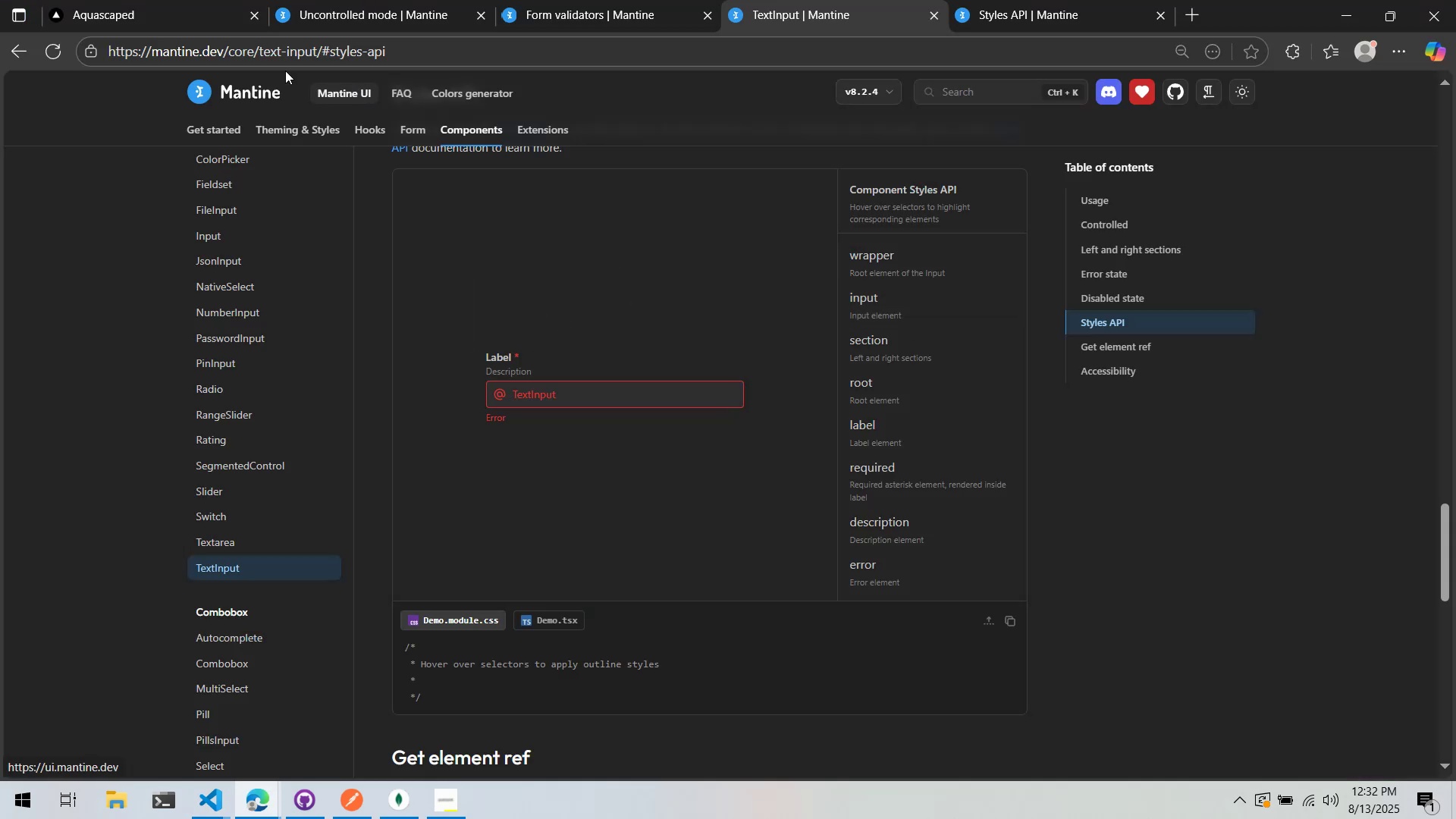 
left_click([139, 5])
 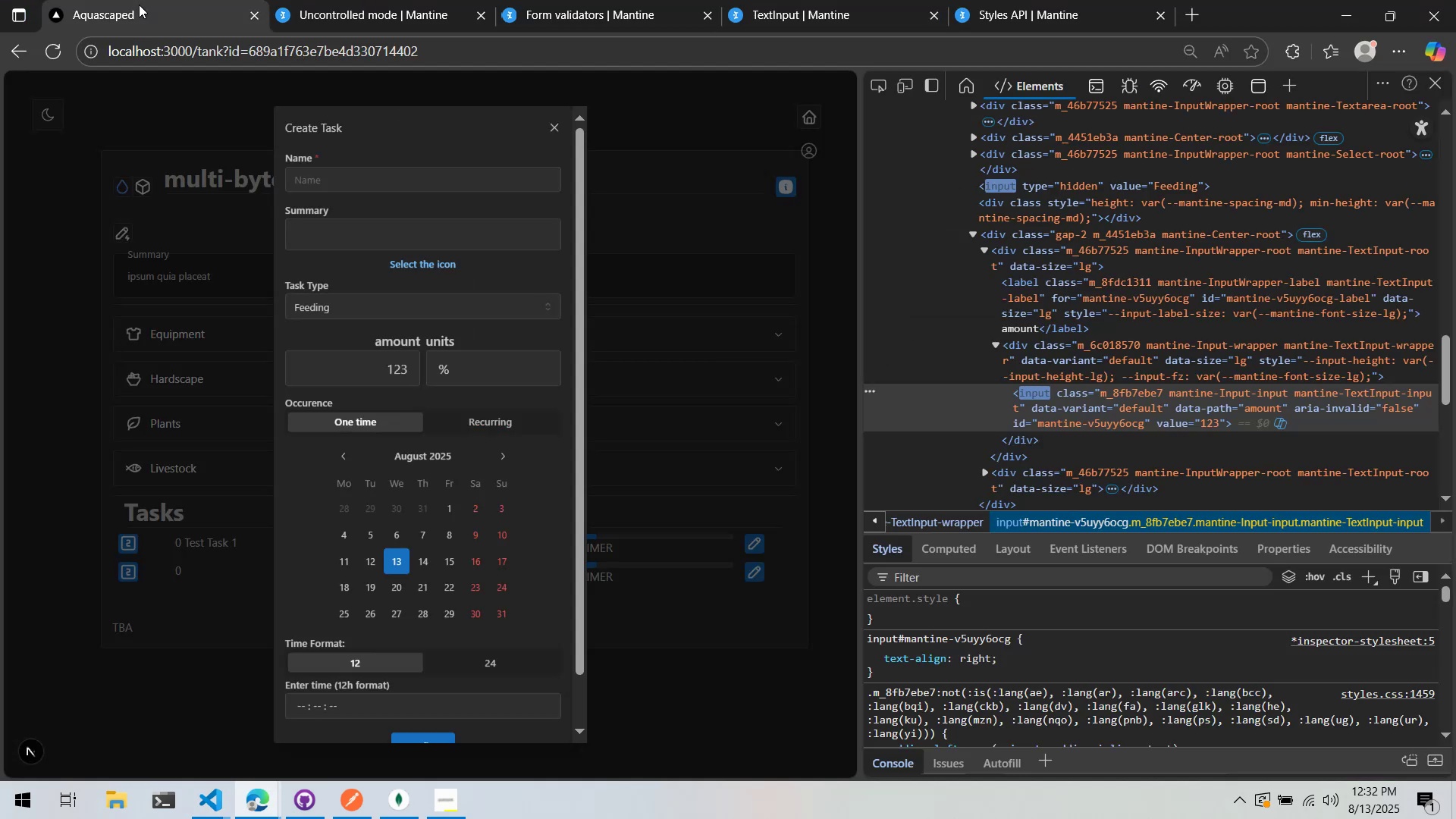 
left_click([45, 50])
 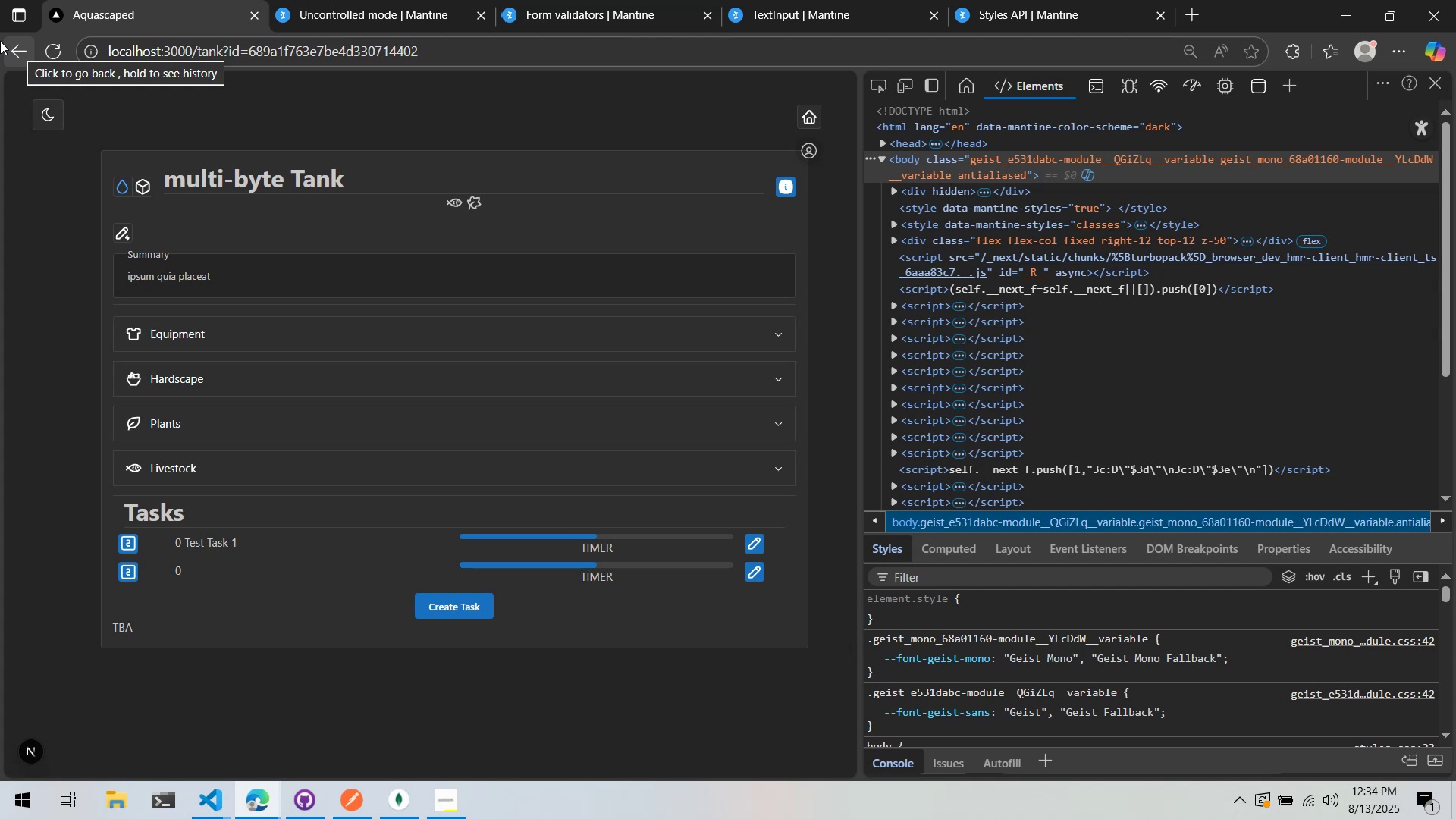 
wait(92.06)
 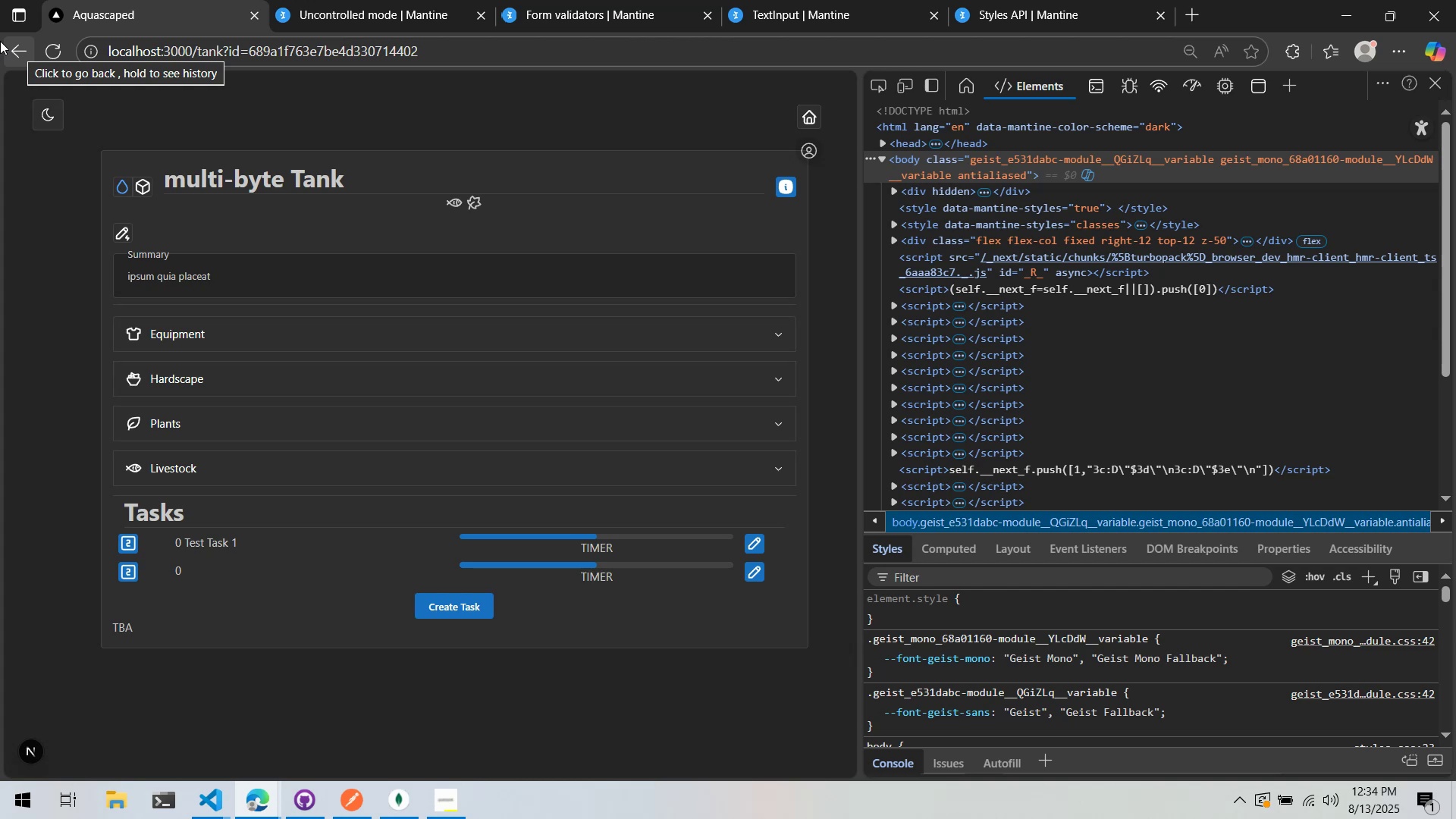 
left_click([460, 615])
 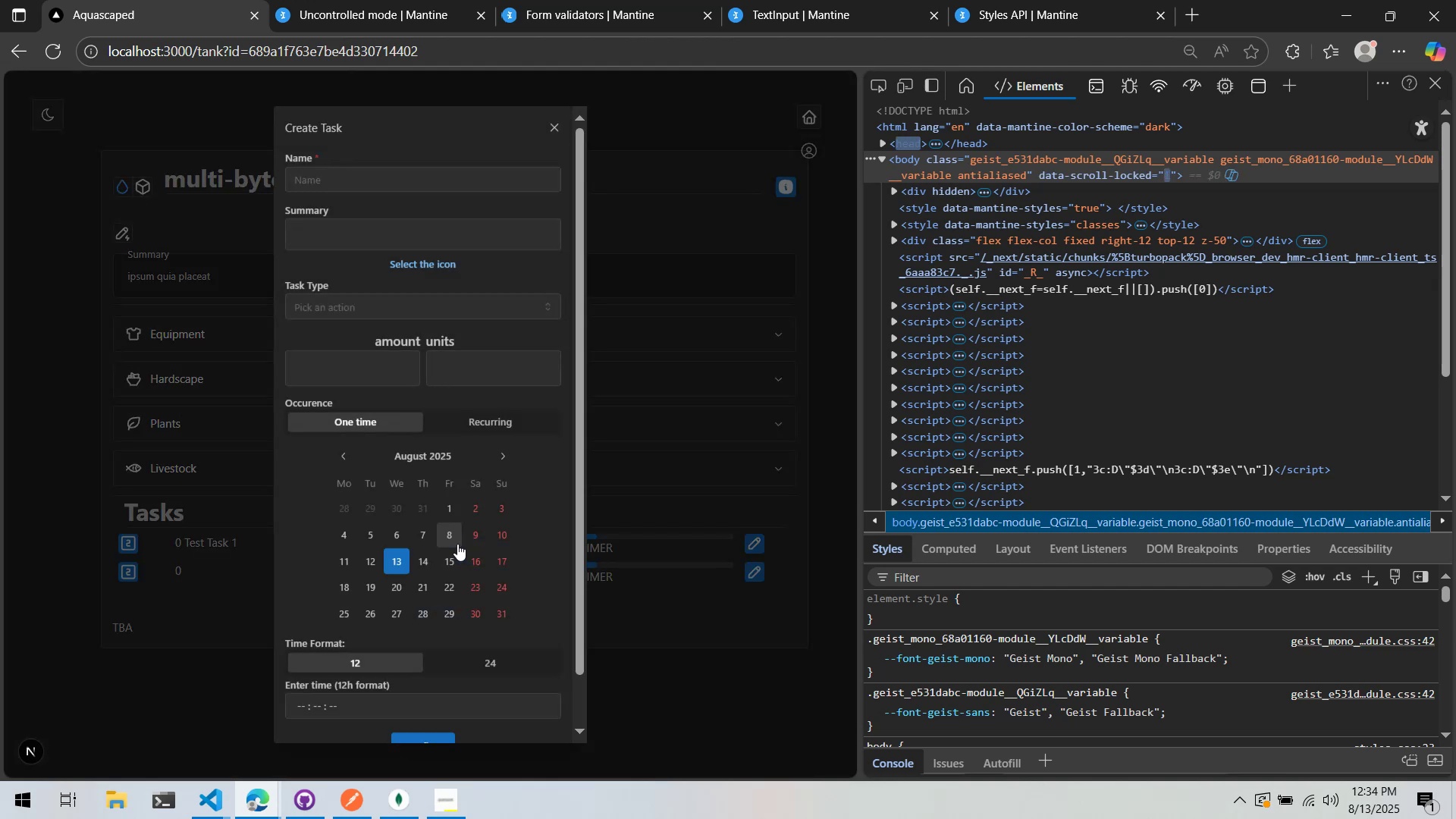 
left_click([396, 357])
 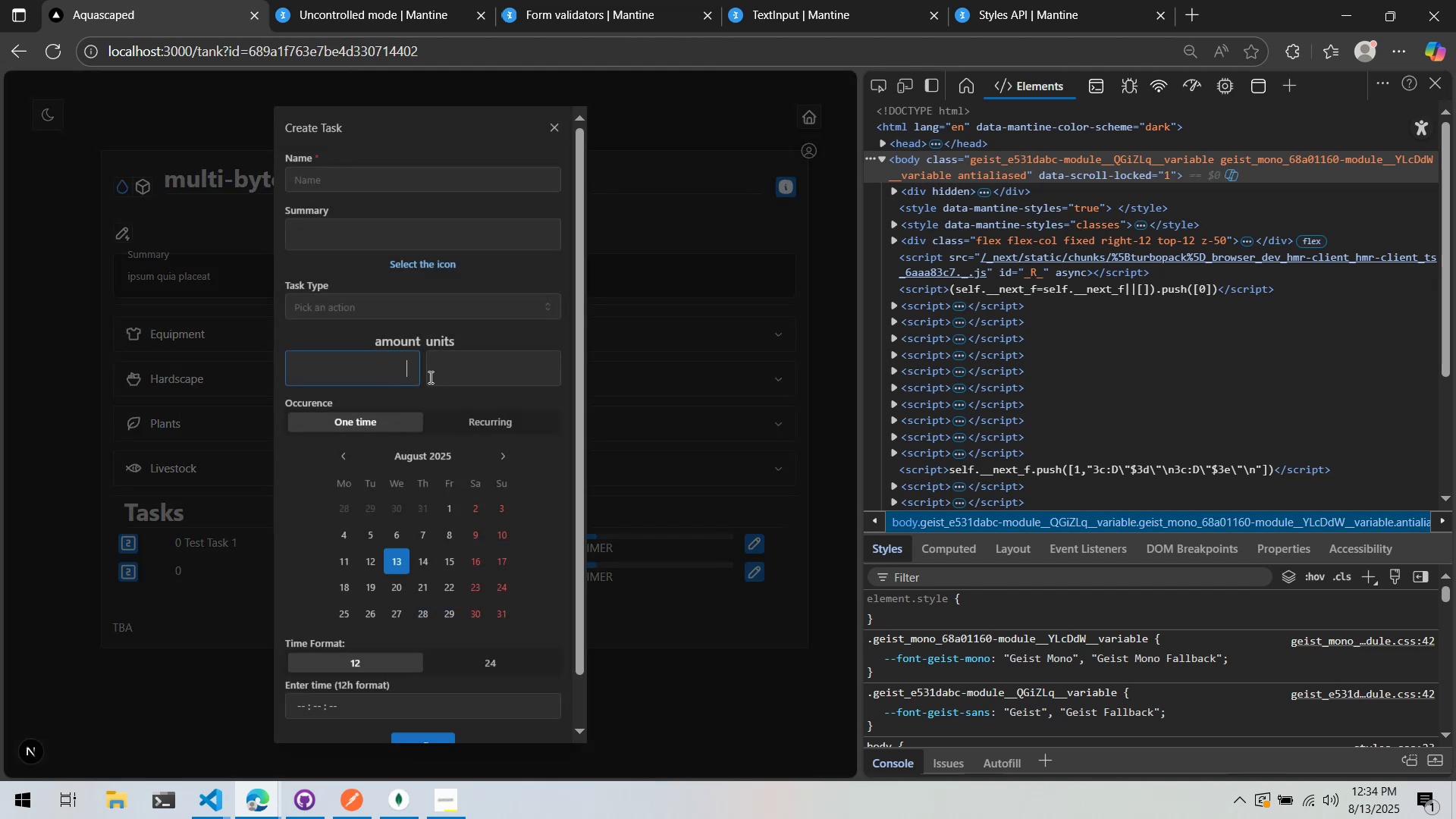 
type(50)
 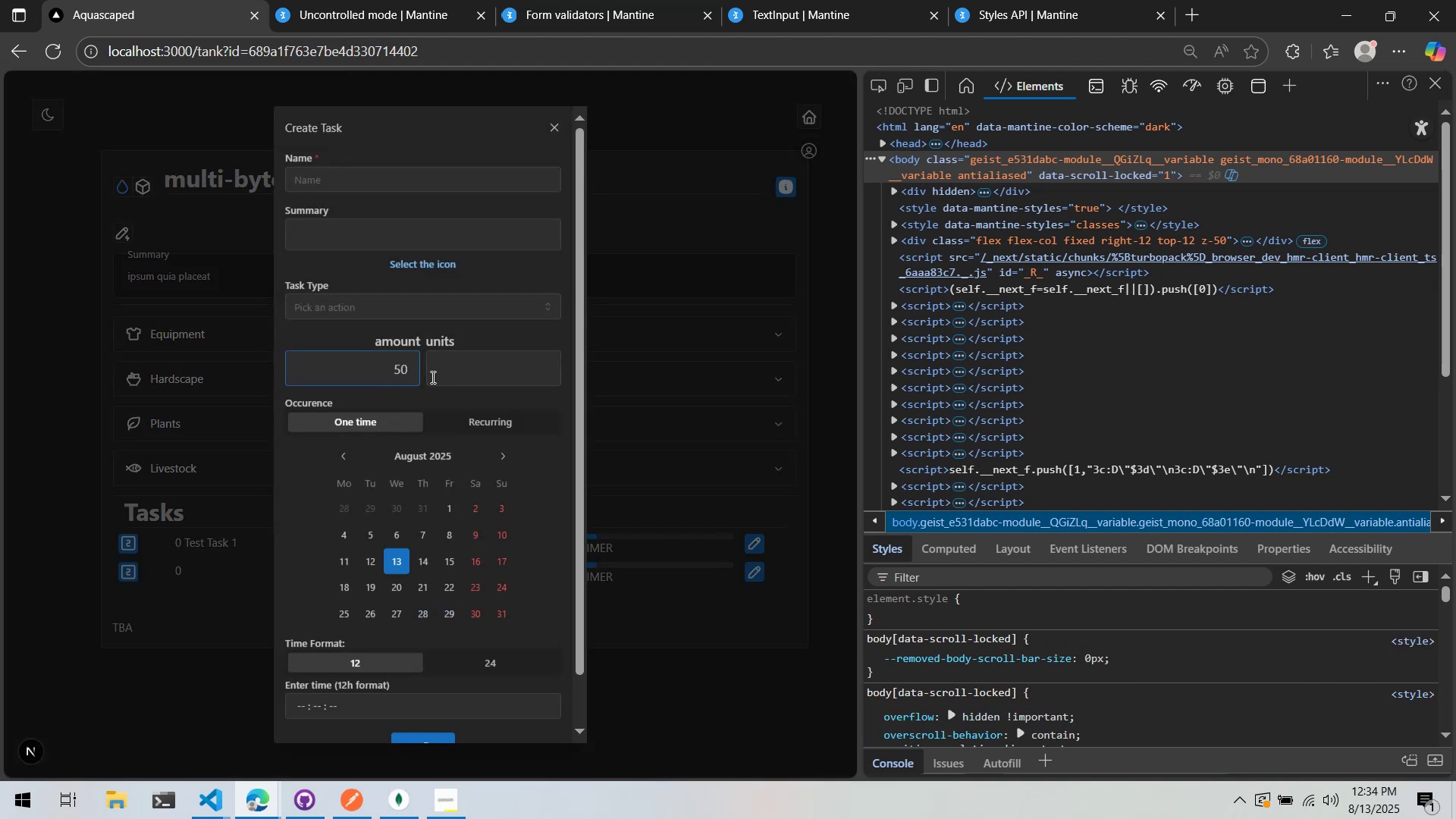 
left_click([448, 369])
 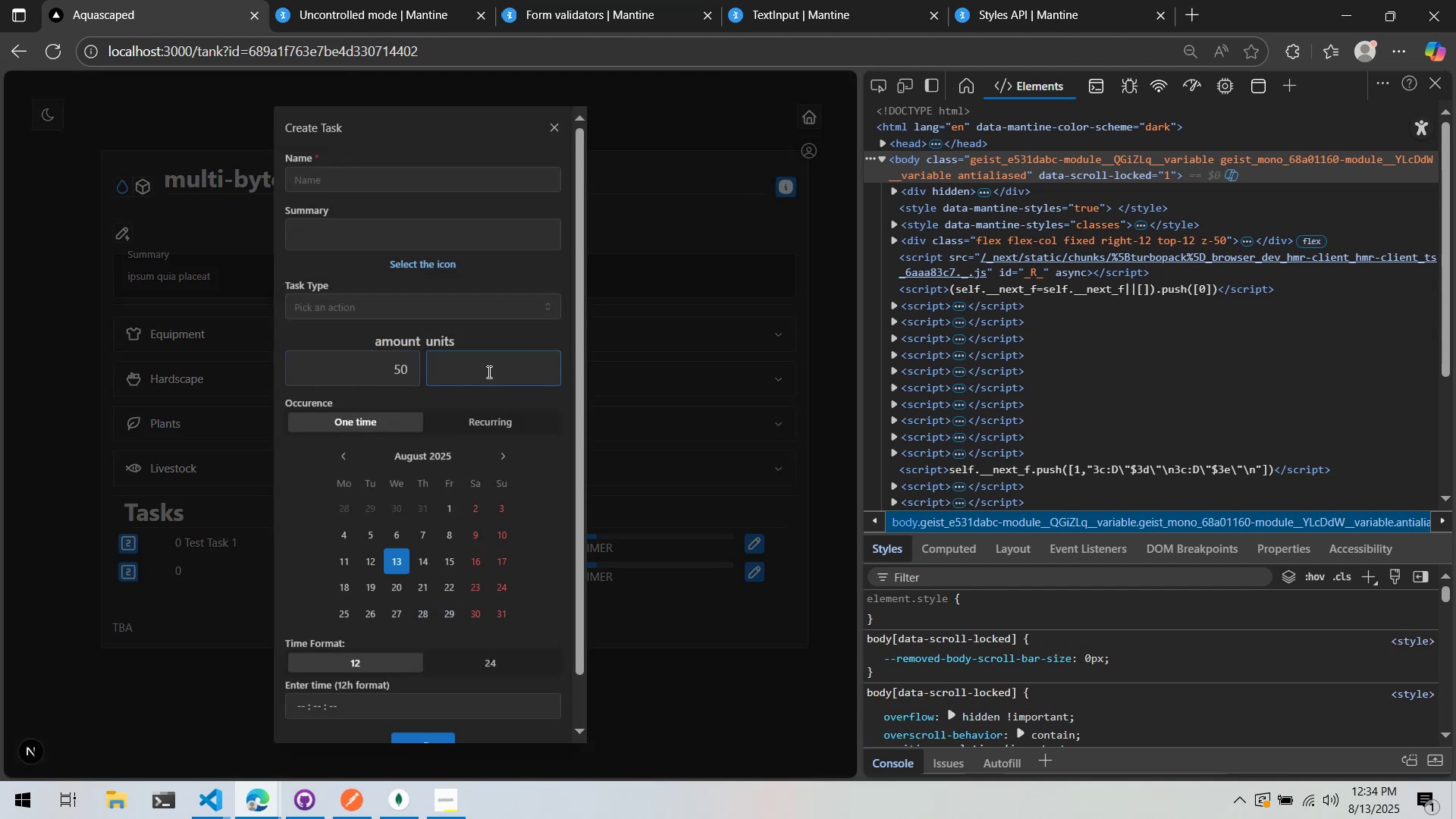 
key(Shift+5)
 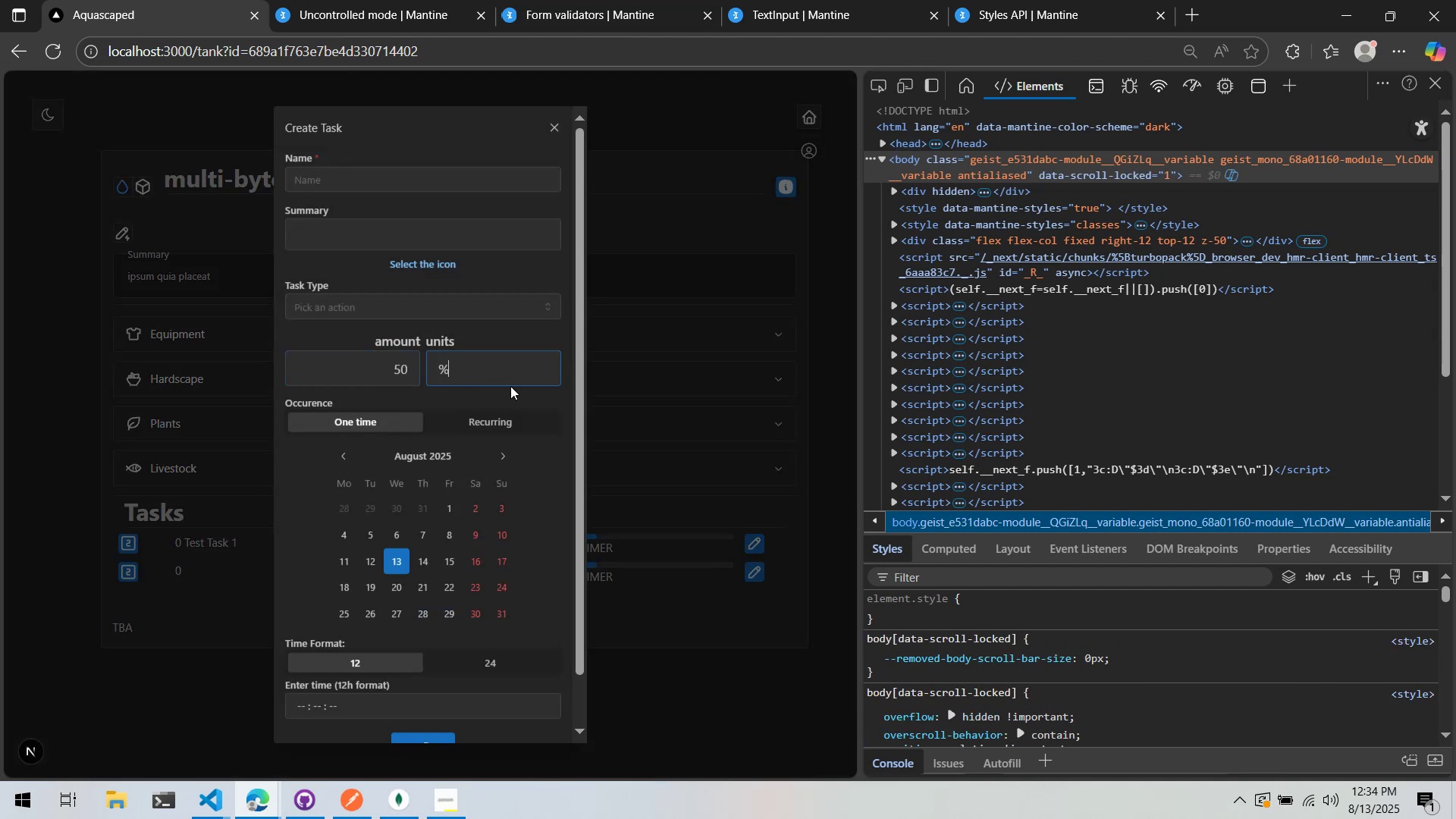 
left_click([512, 387])
 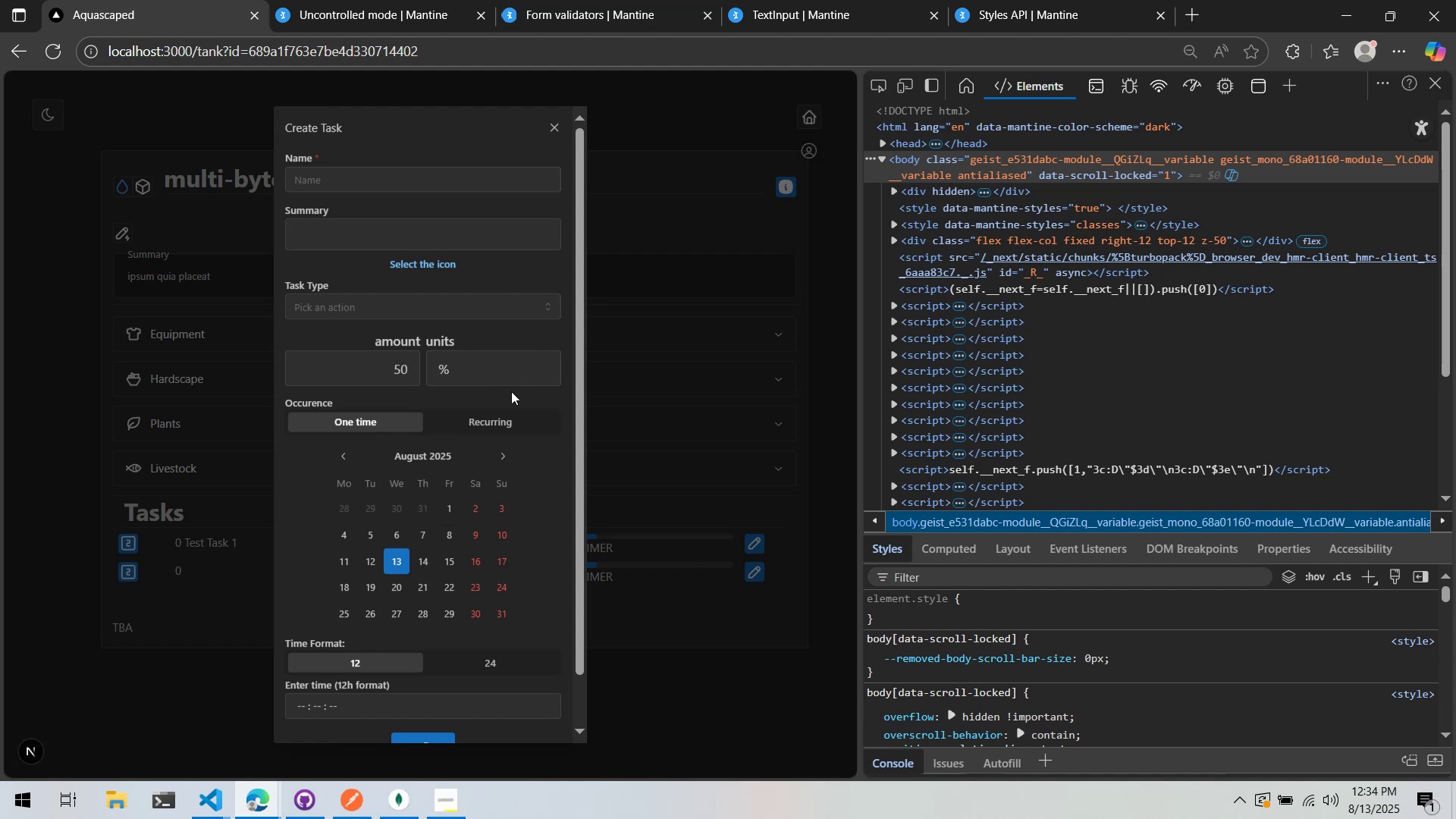 
wait(14.8)
 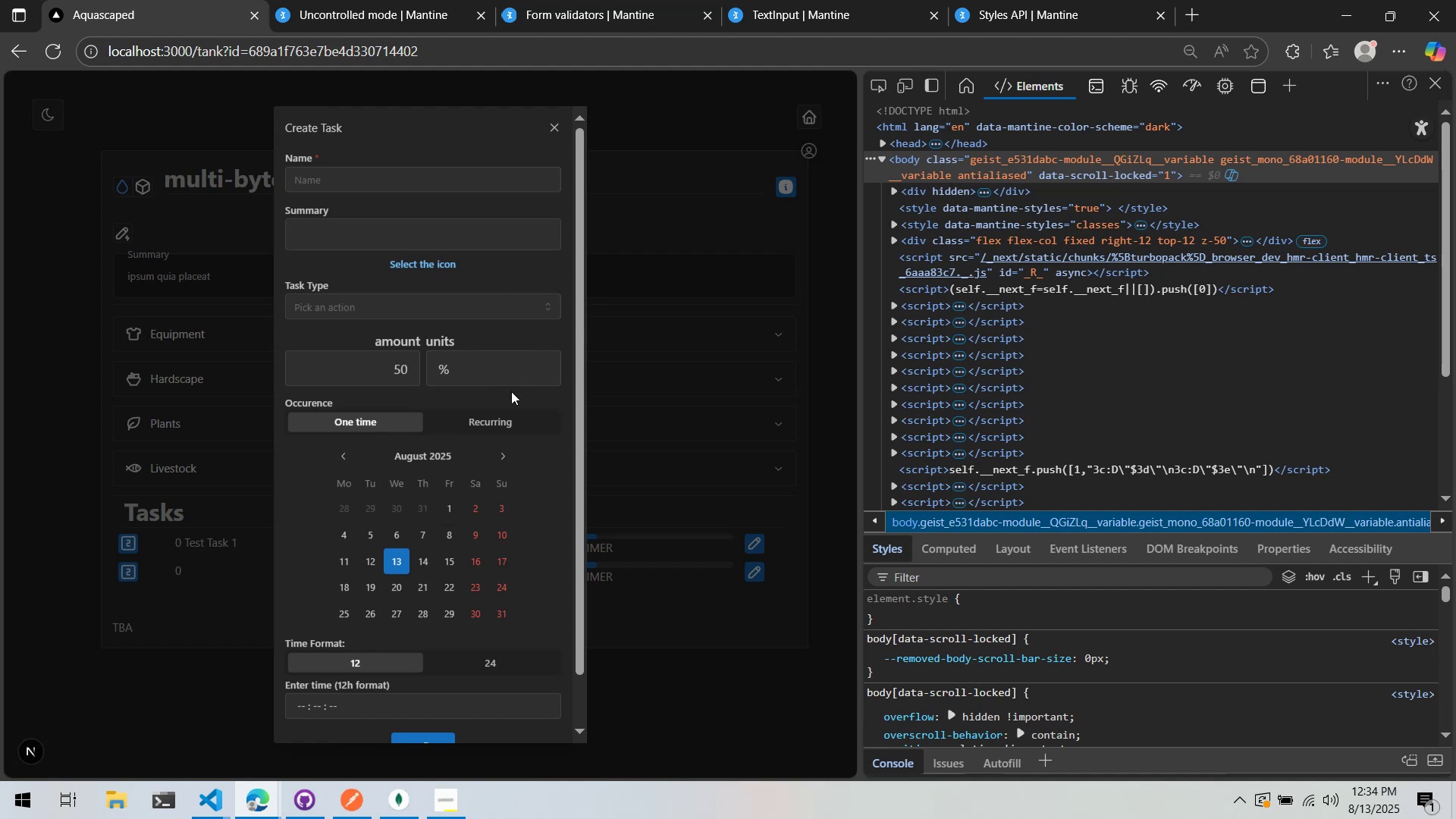 
left_click([510, 382])
 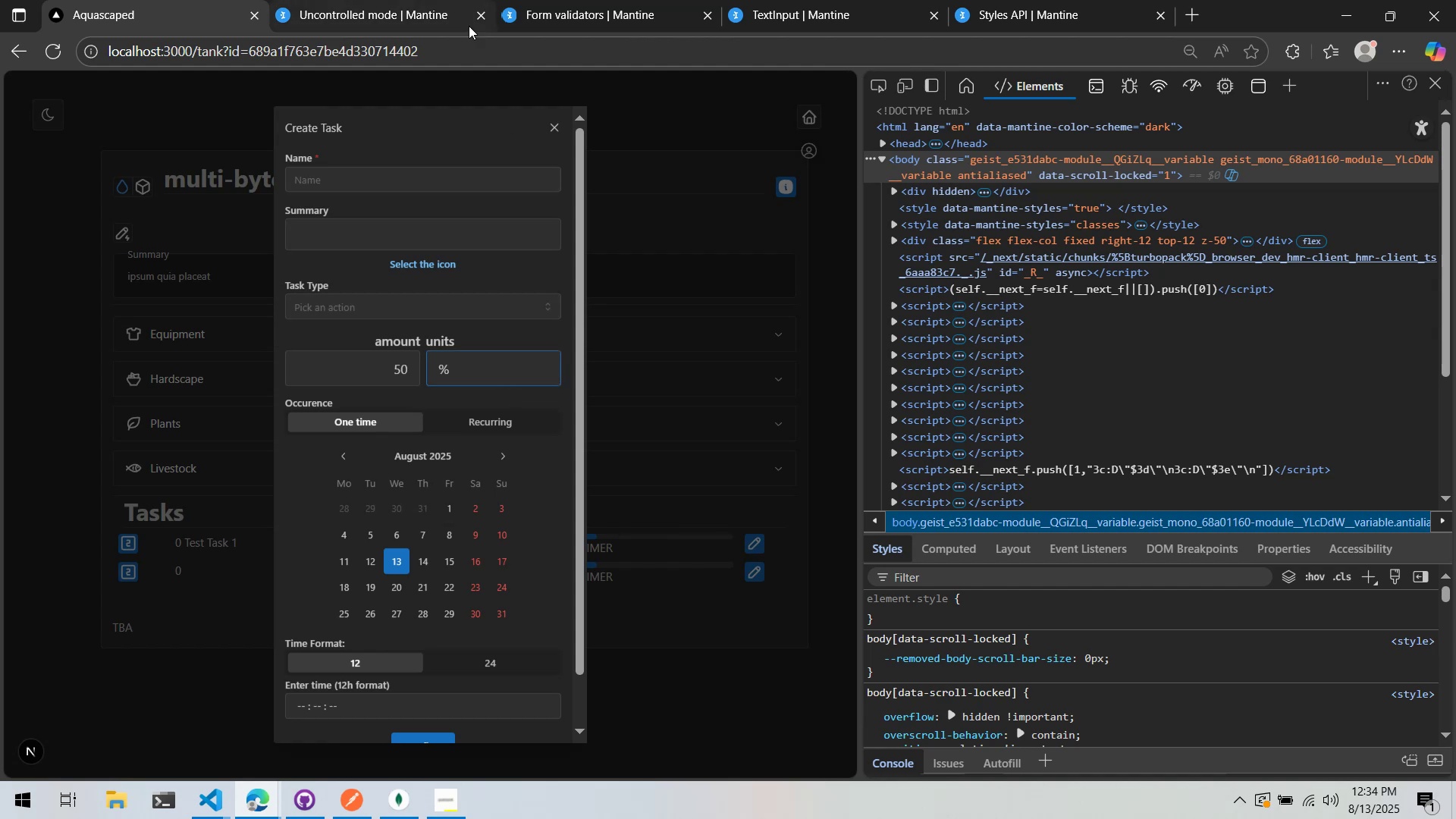 
left_click([427, 0])
 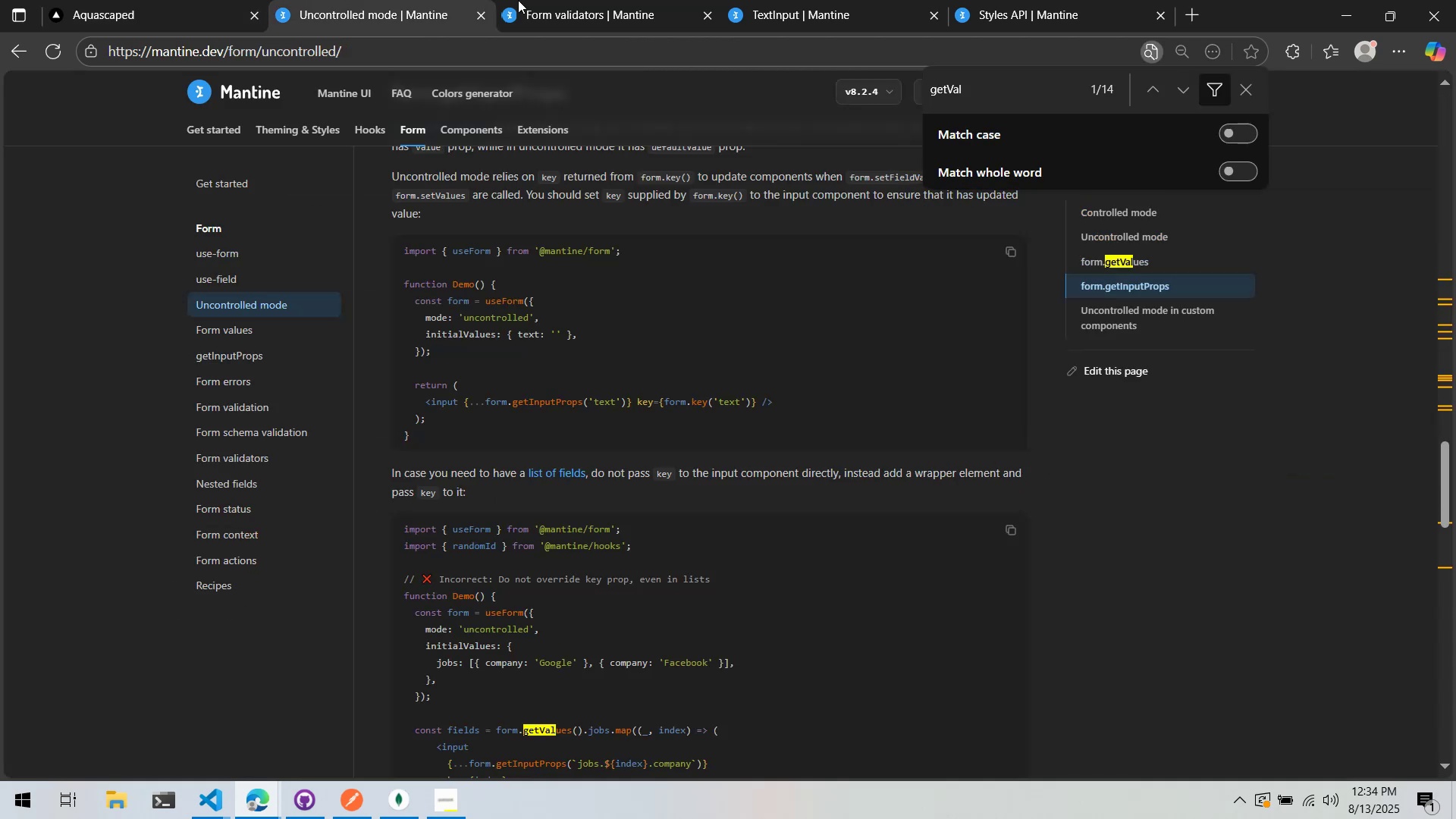 
left_click([576, 0])
 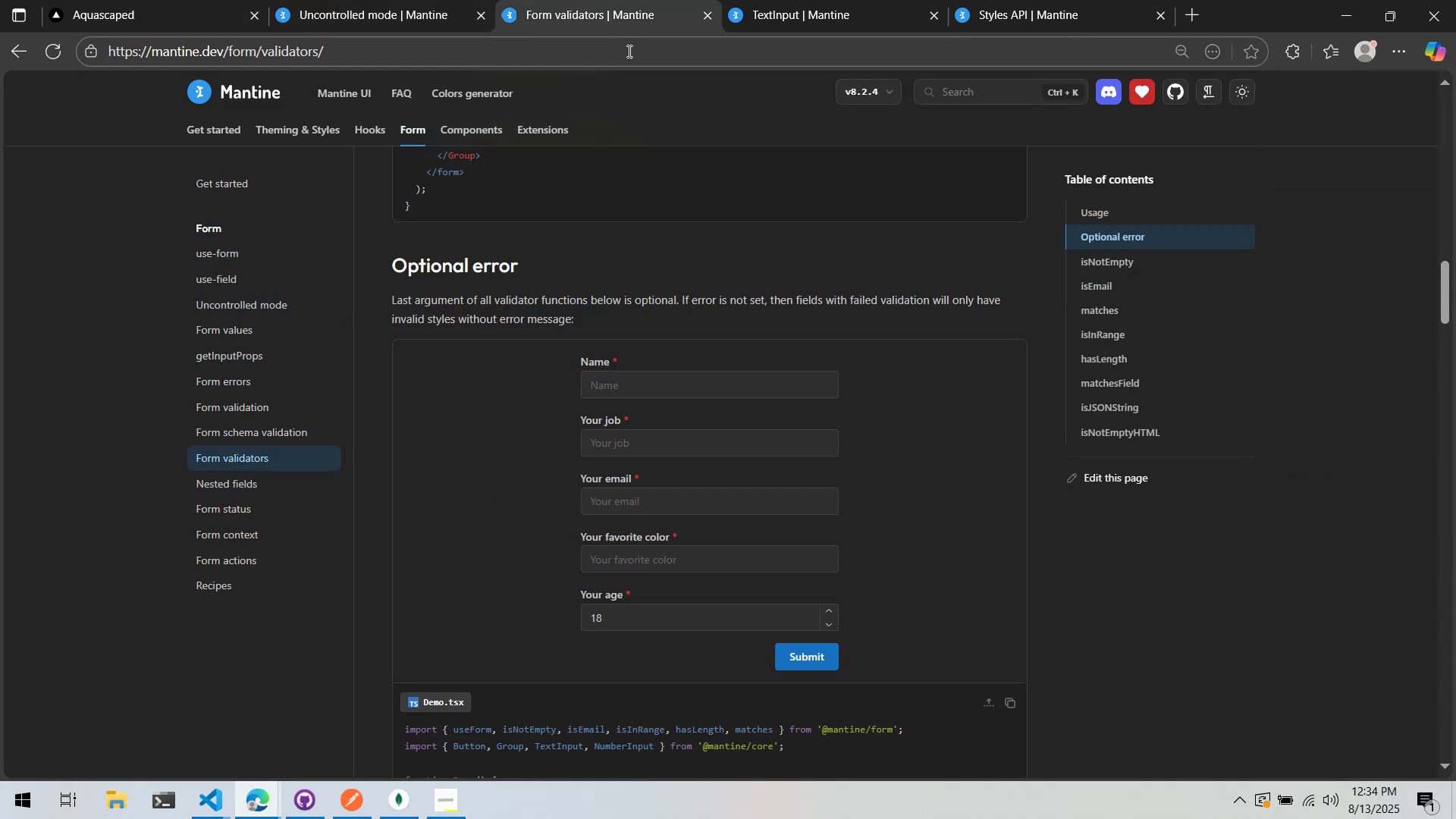 
left_click([807, 2])
 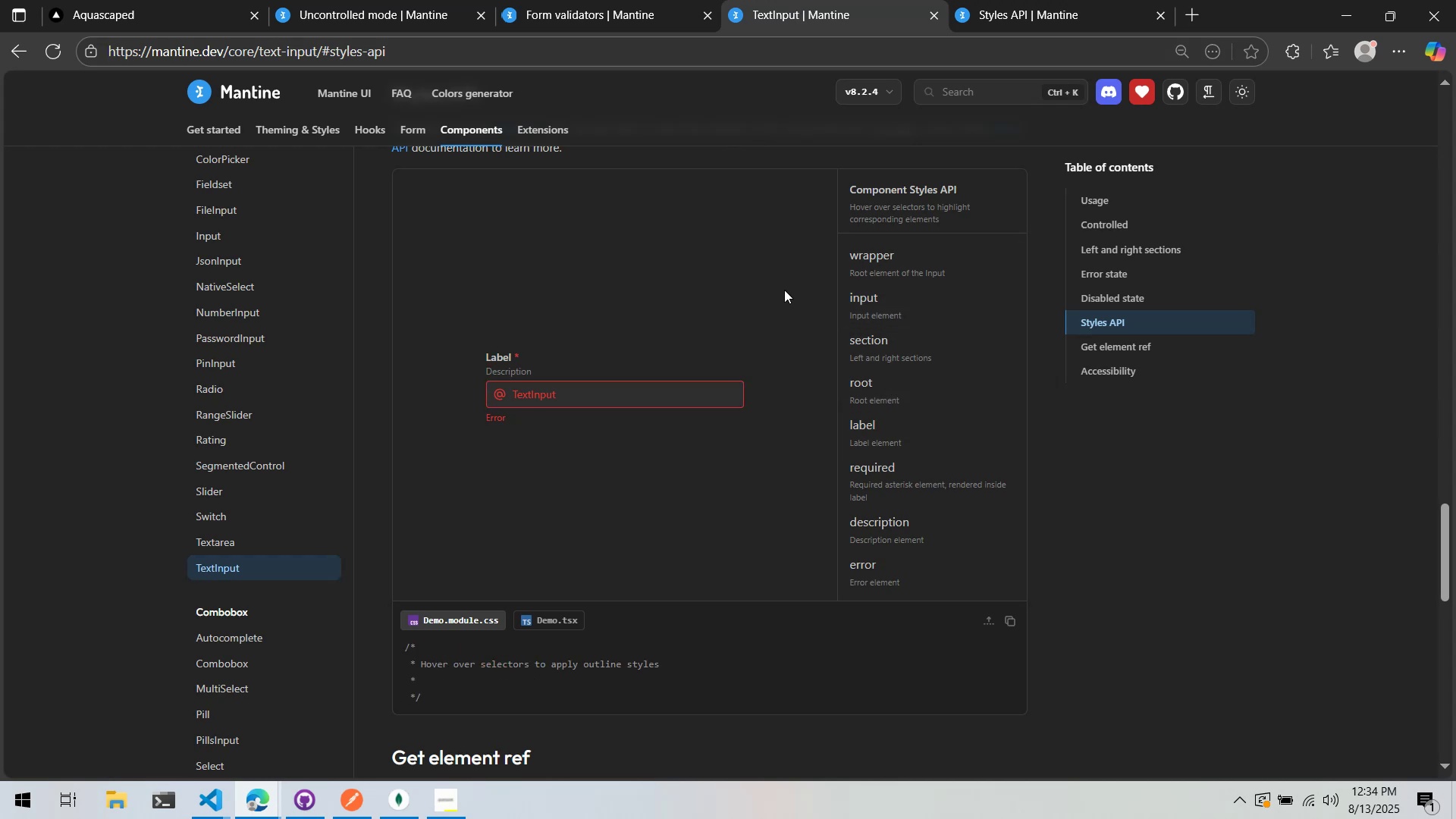 
wait(10.04)
 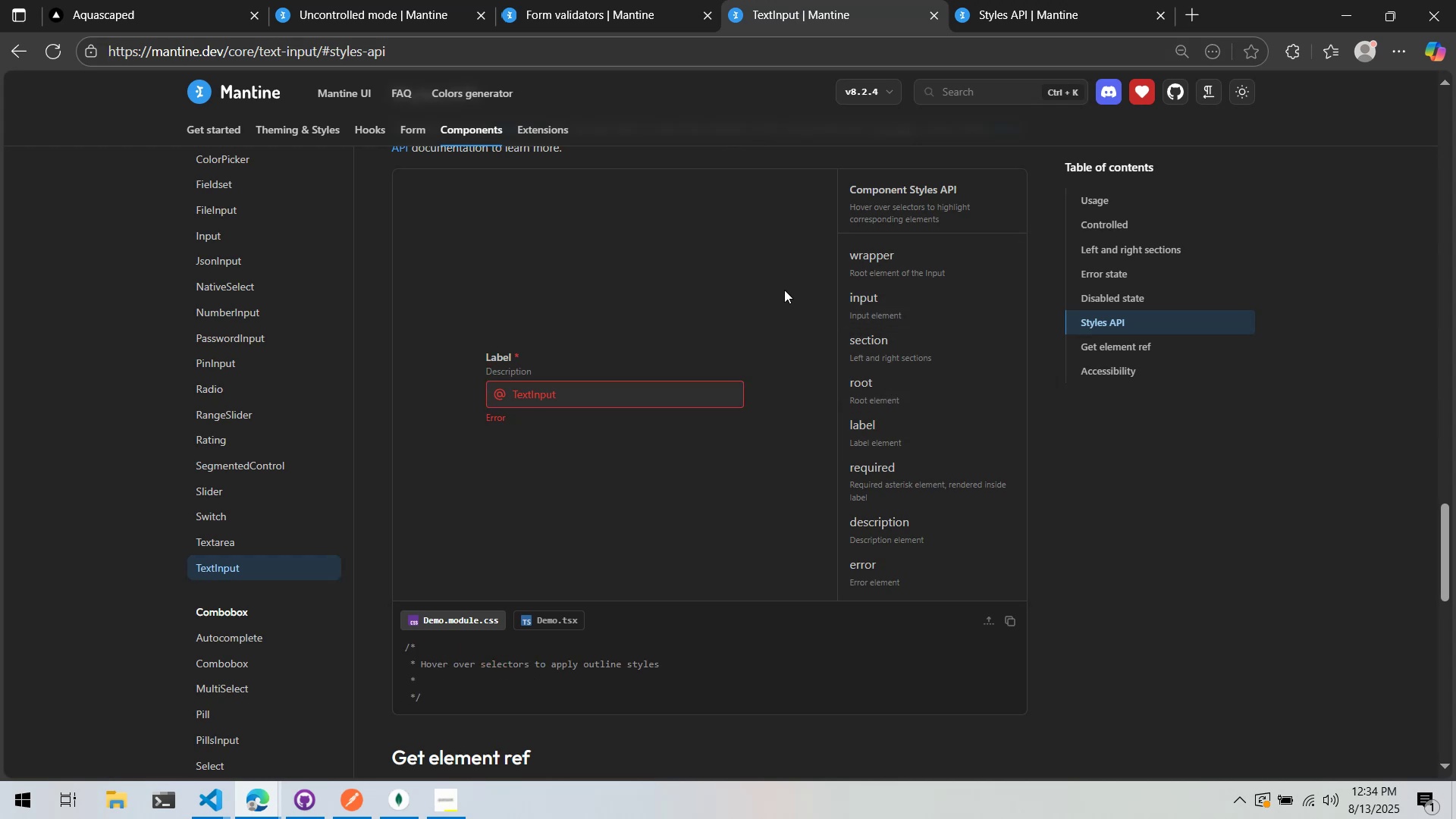 
left_click([918, 309])
 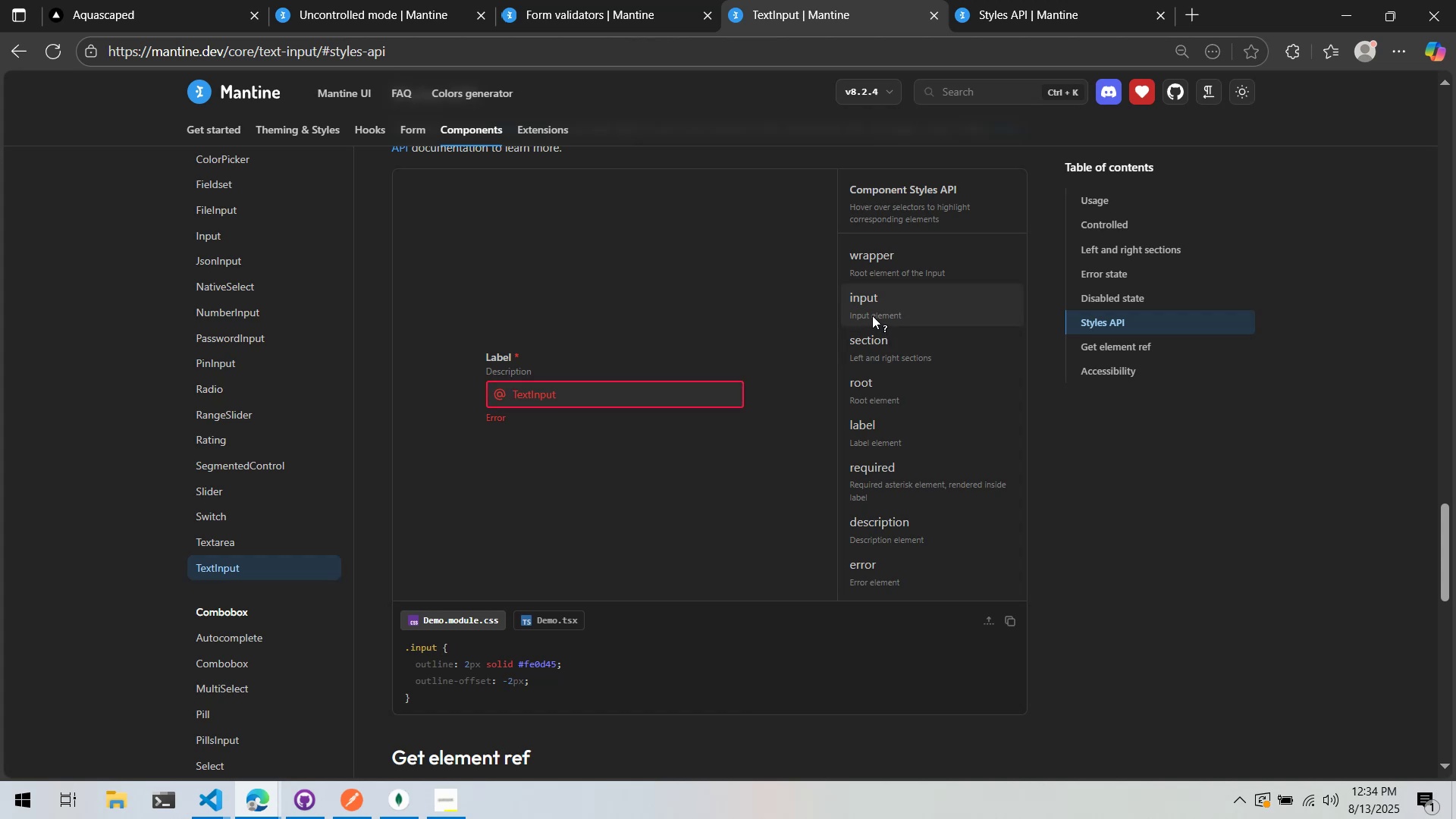 
scroll: coordinate [855, 322], scroll_direction: down, amount: 2.0
 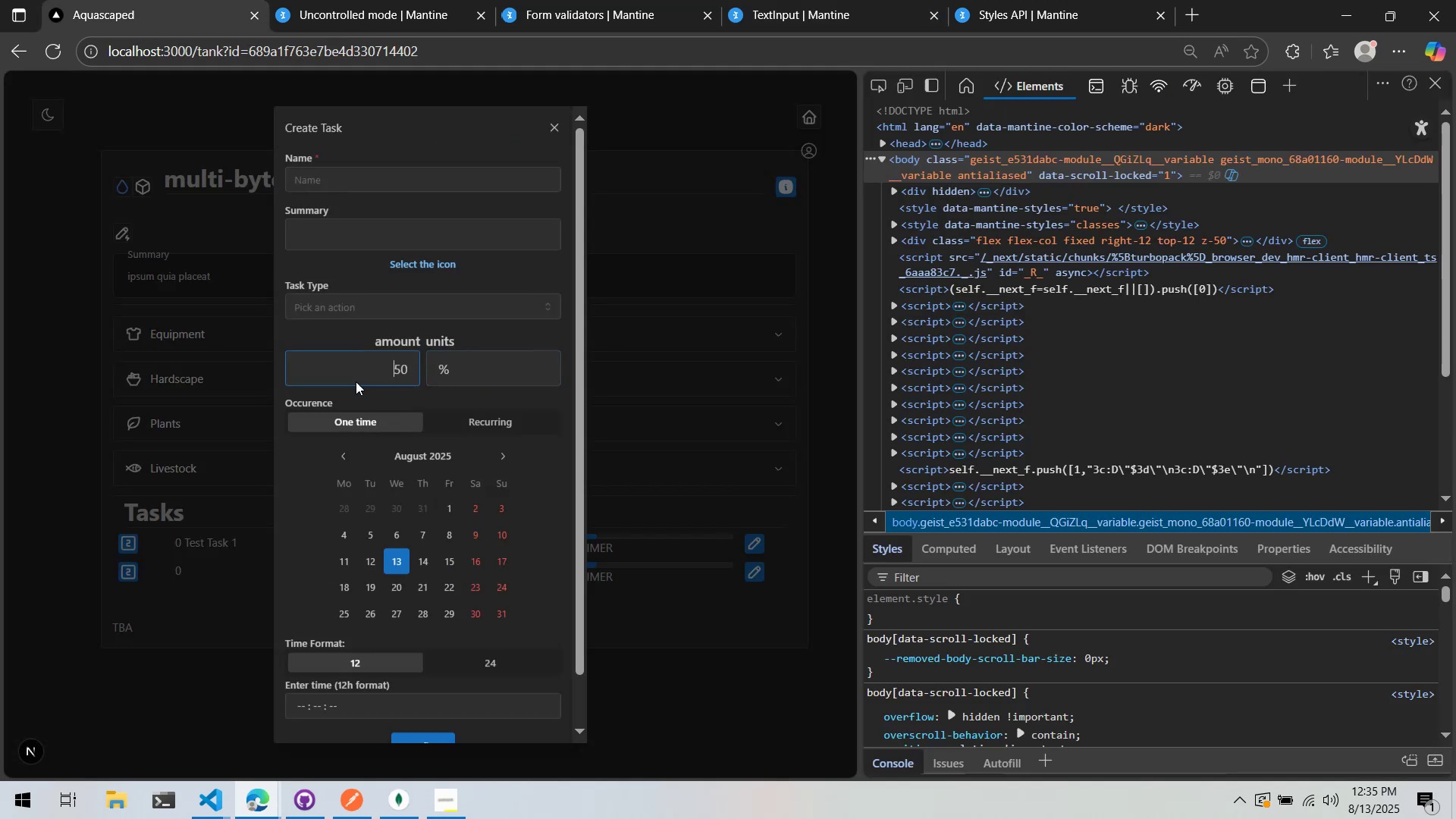 
left_click([425, 660])
 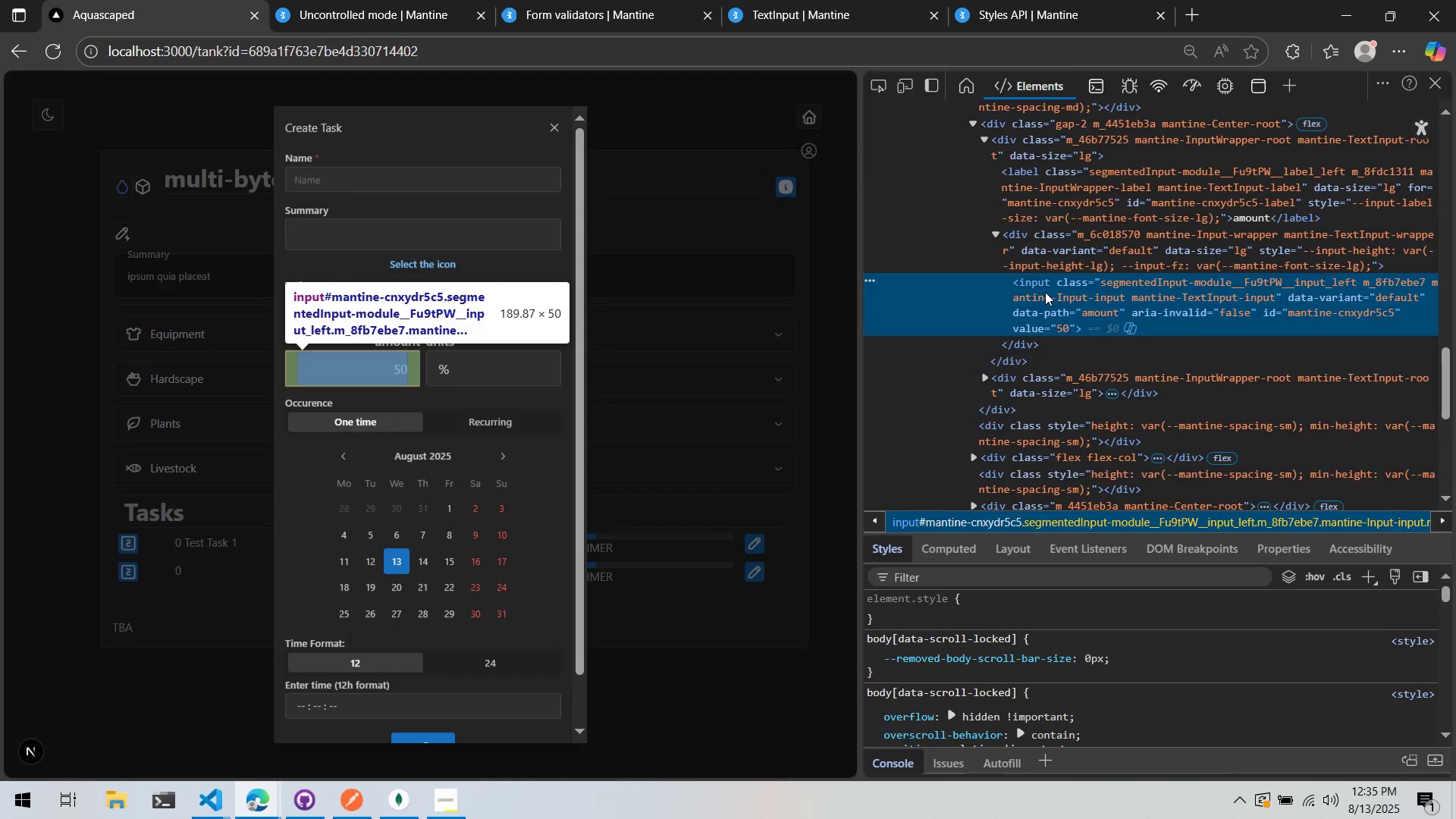 
left_click([1178, 300])
 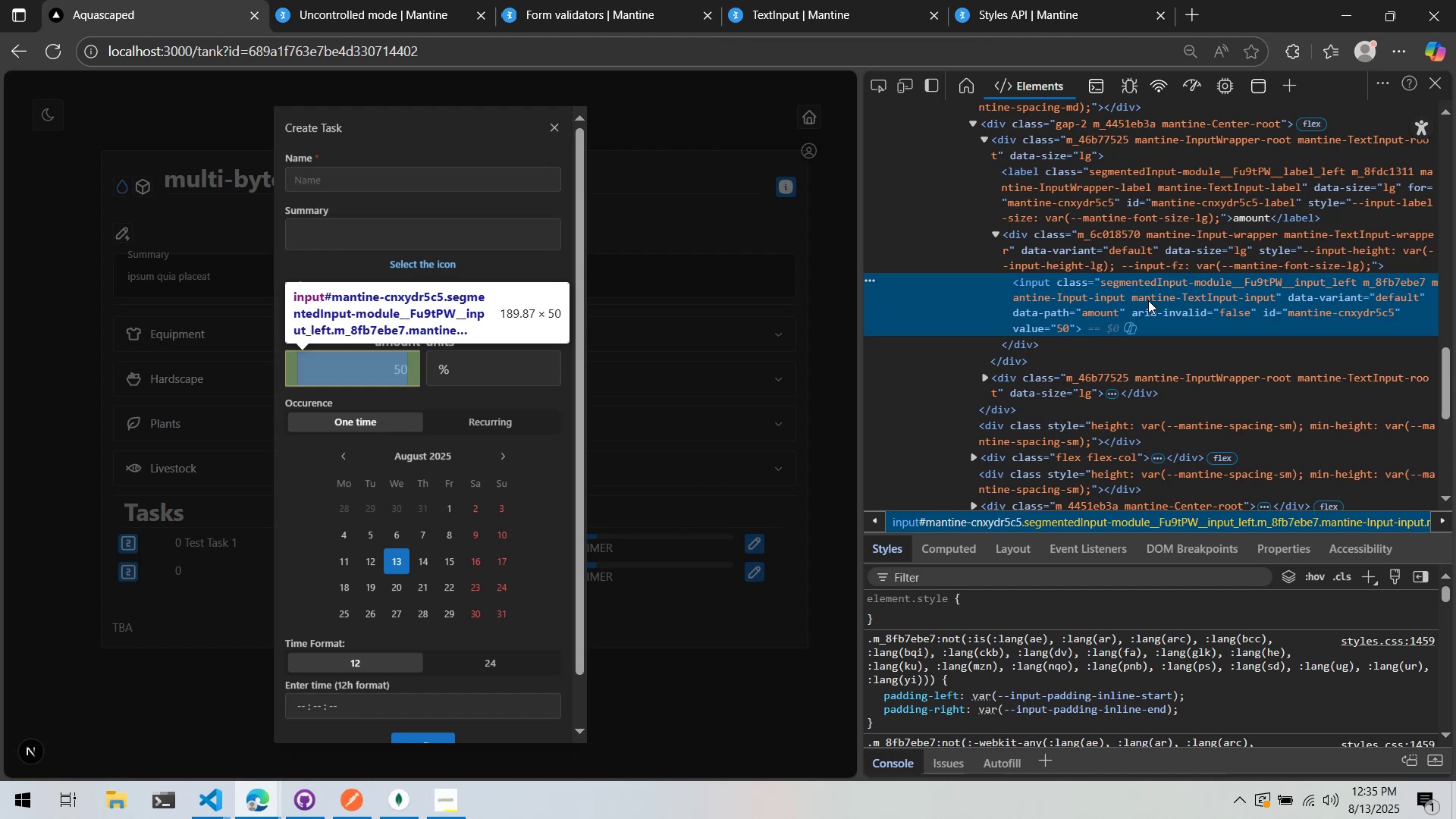 
scroll: coordinate [1092, 678], scroll_direction: down, amount: 5.0
 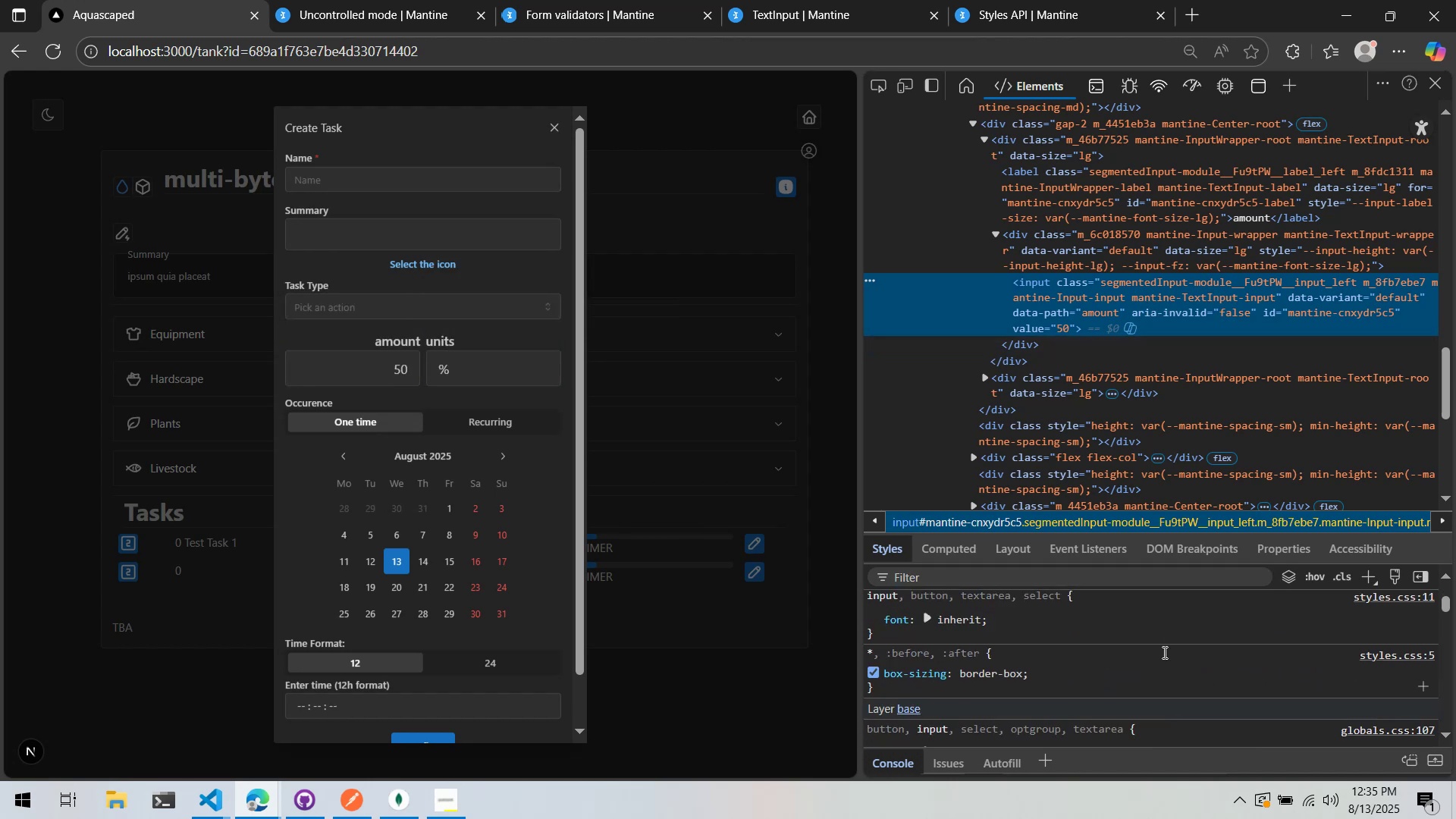 
scroll: coordinate [1163, 652], scroll_direction: none, amount: 0.0
 